 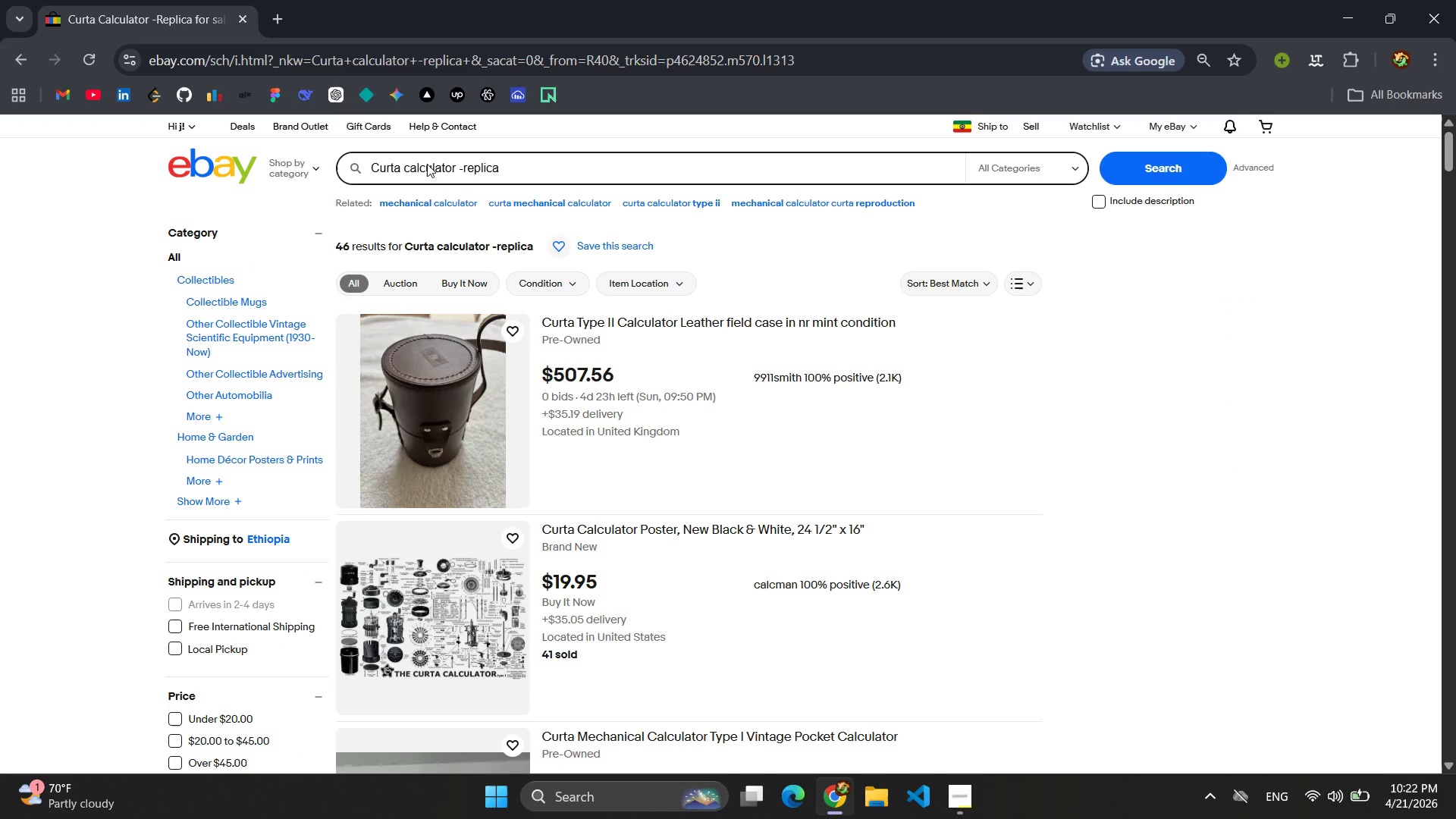 
scroll: coordinate [657, 443], scroll_direction: down, amount: 1.0
 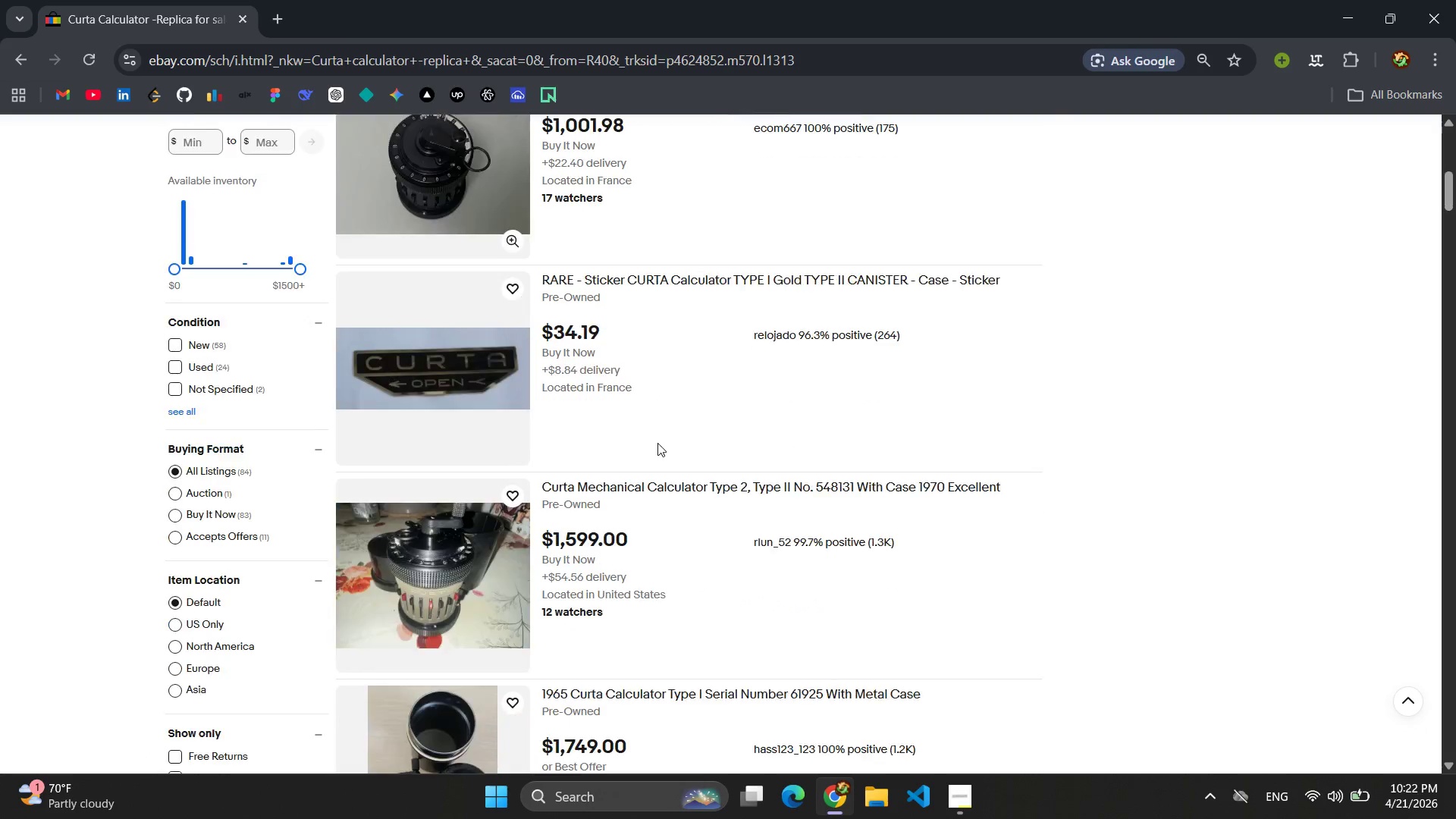 
scroll: coordinate [664, 428], scroll_direction: up, amount: 8.0
 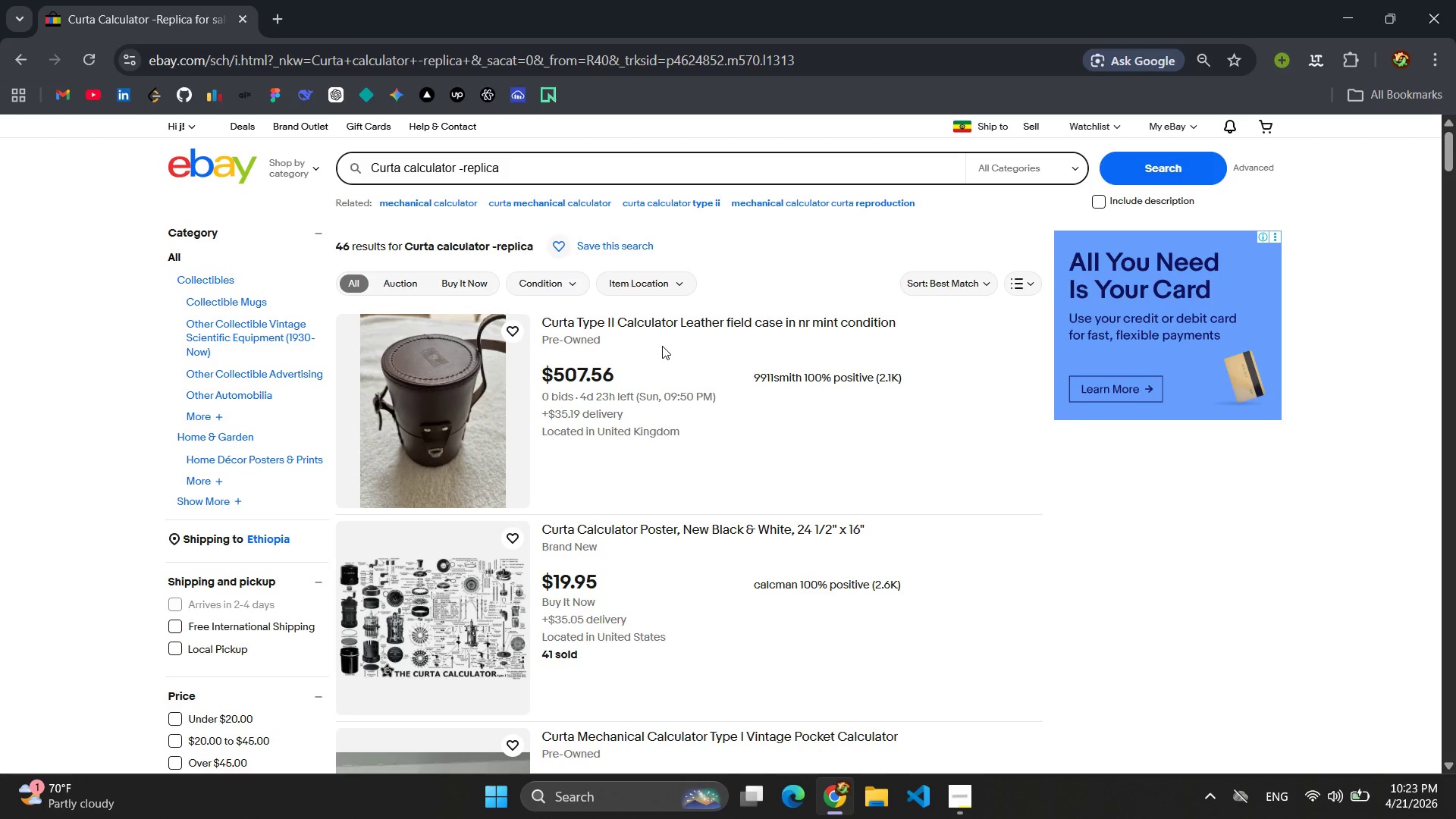 
wait(9.41)
 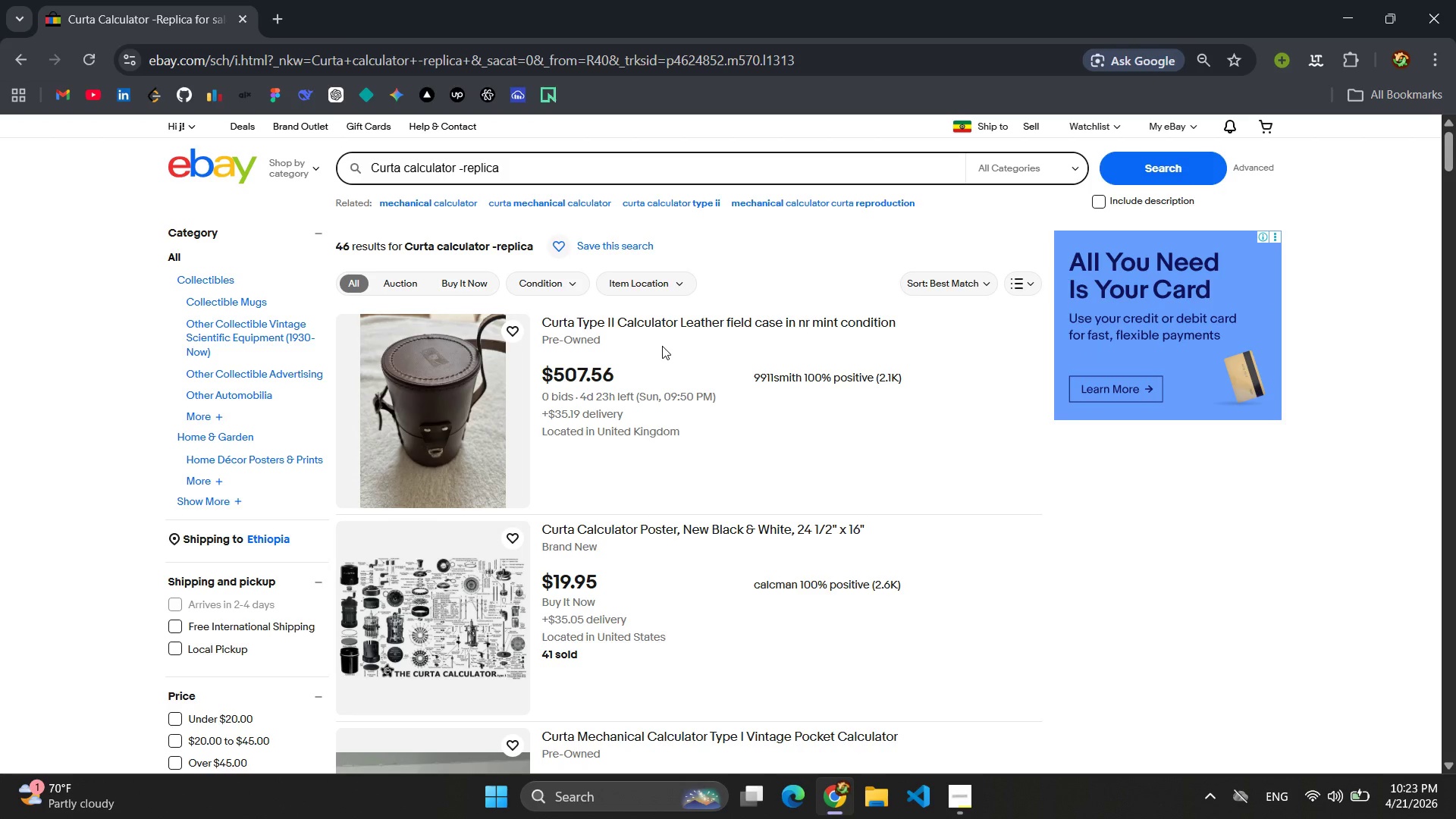 
left_click([669, 323])
 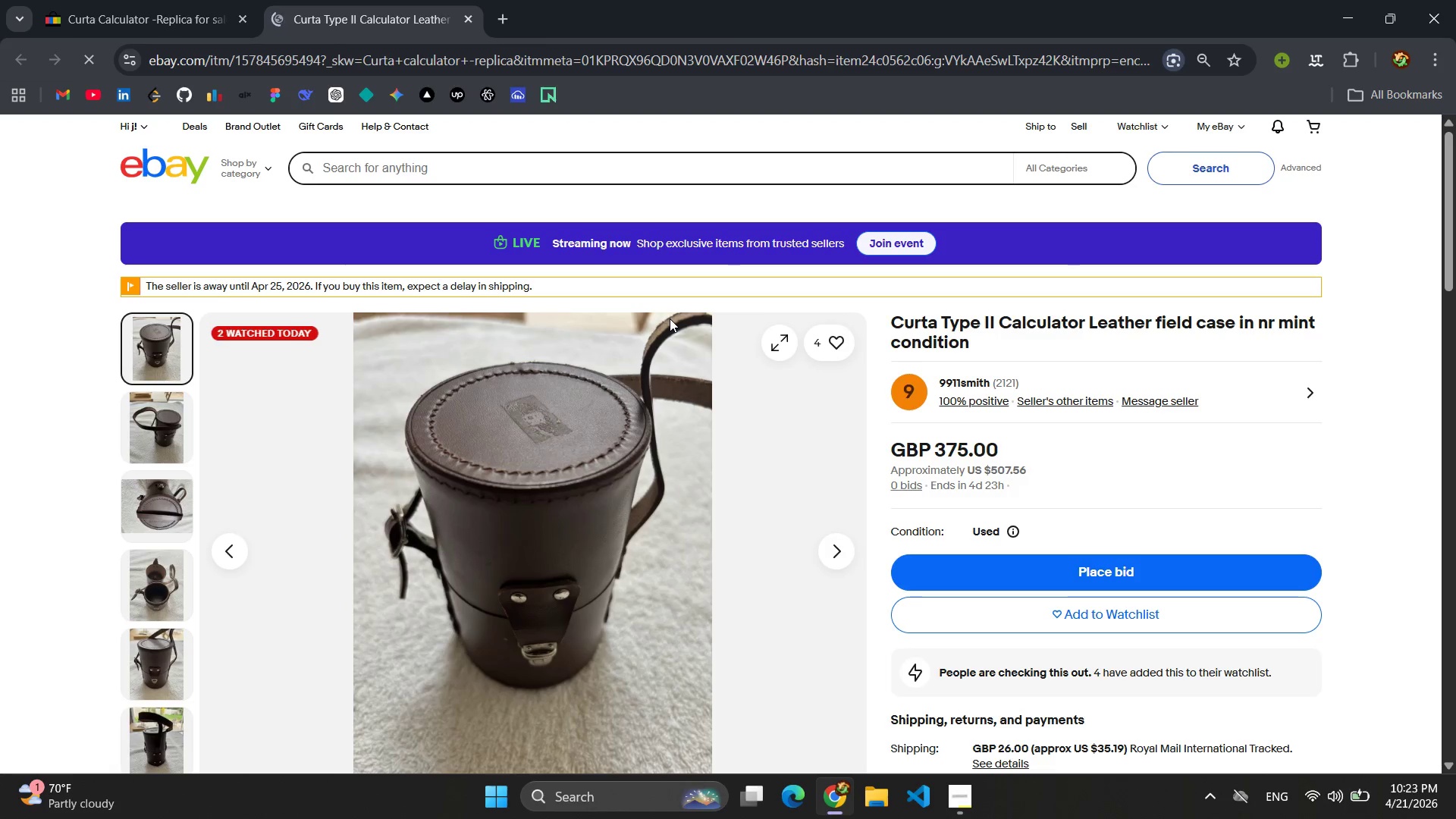 
scroll: coordinate [714, 465], scroll_direction: none, amount: 0.0
 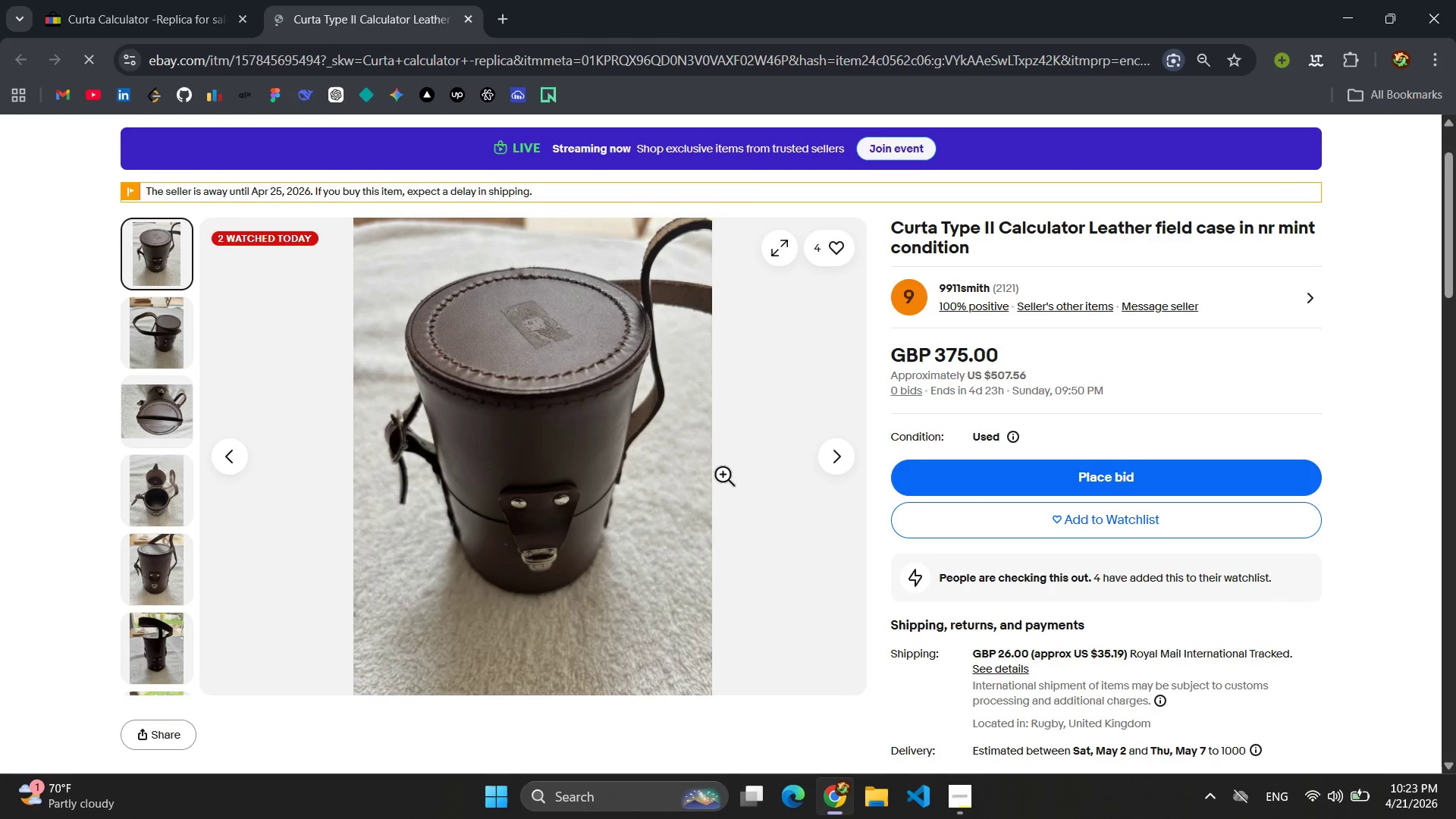 
scroll: coordinate [714, 463], scroll_direction: up, amount: 2.0
 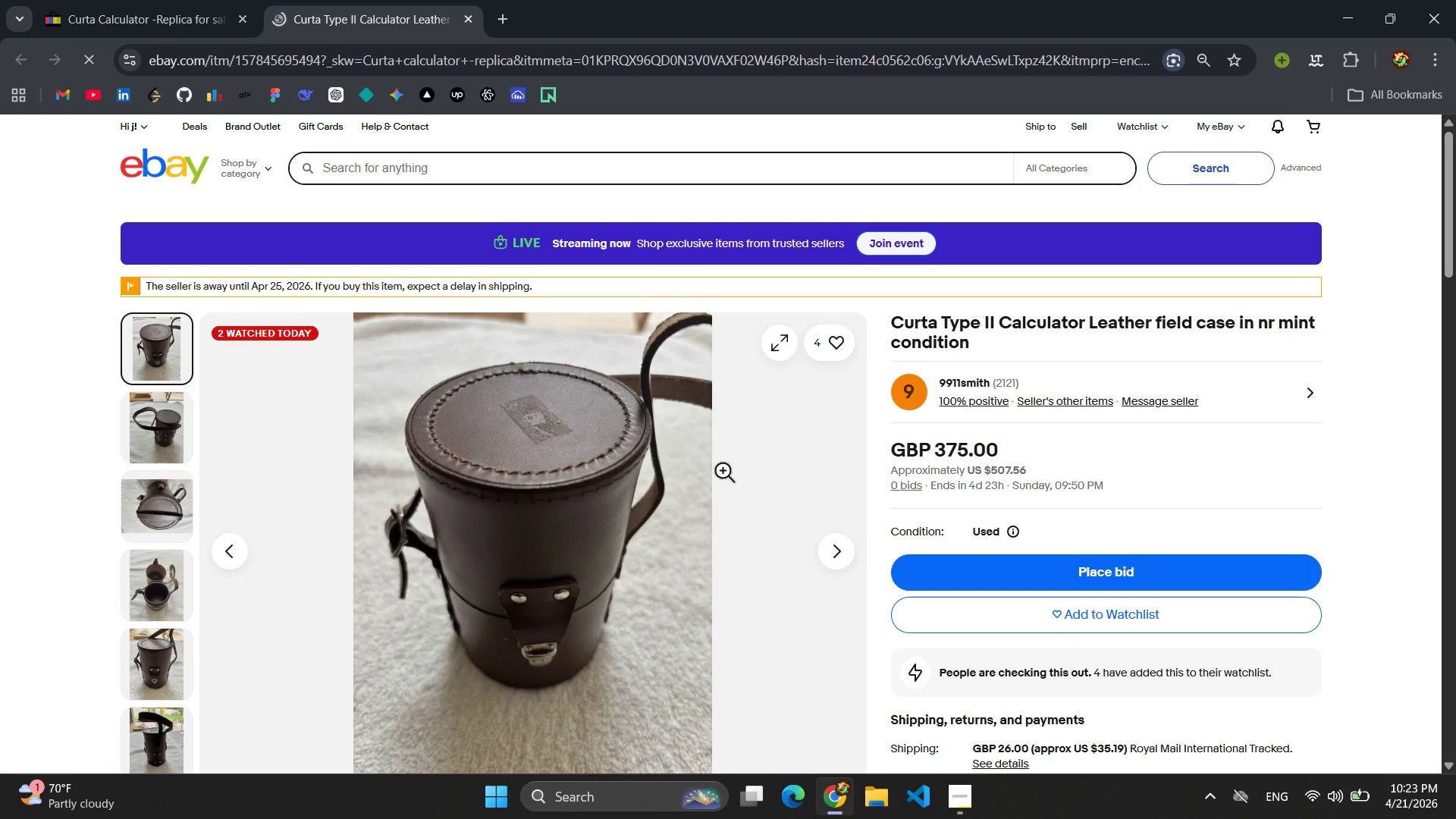 
scroll: coordinate [719, 455], scroll_direction: down, amount: 1.0
 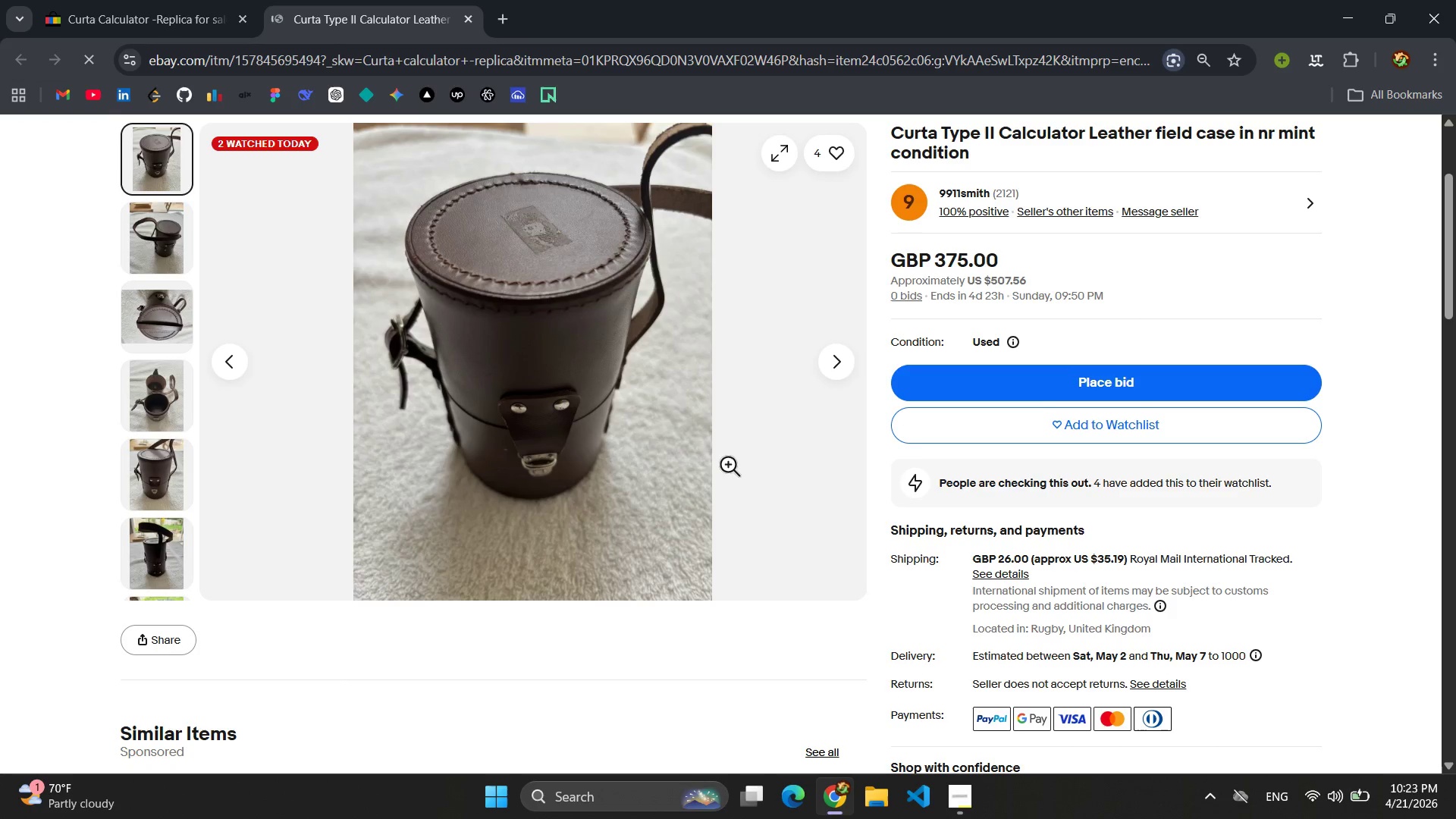 
scroll: coordinate [719, 455], scroll_direction: up, amount: 5.0
 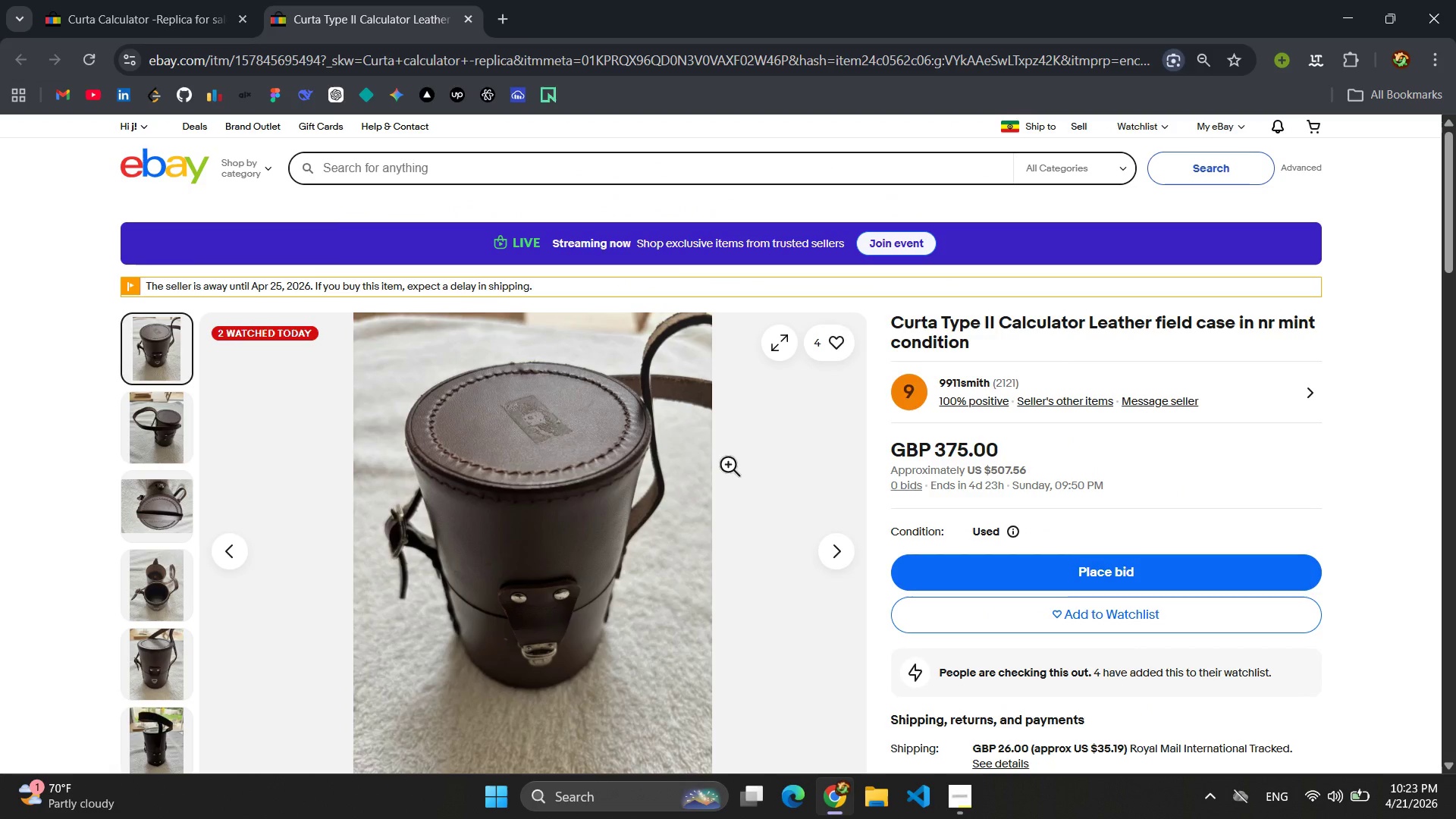 
scroll: coordinate [738, 453], scroll_direction: down, amount: 7.0
 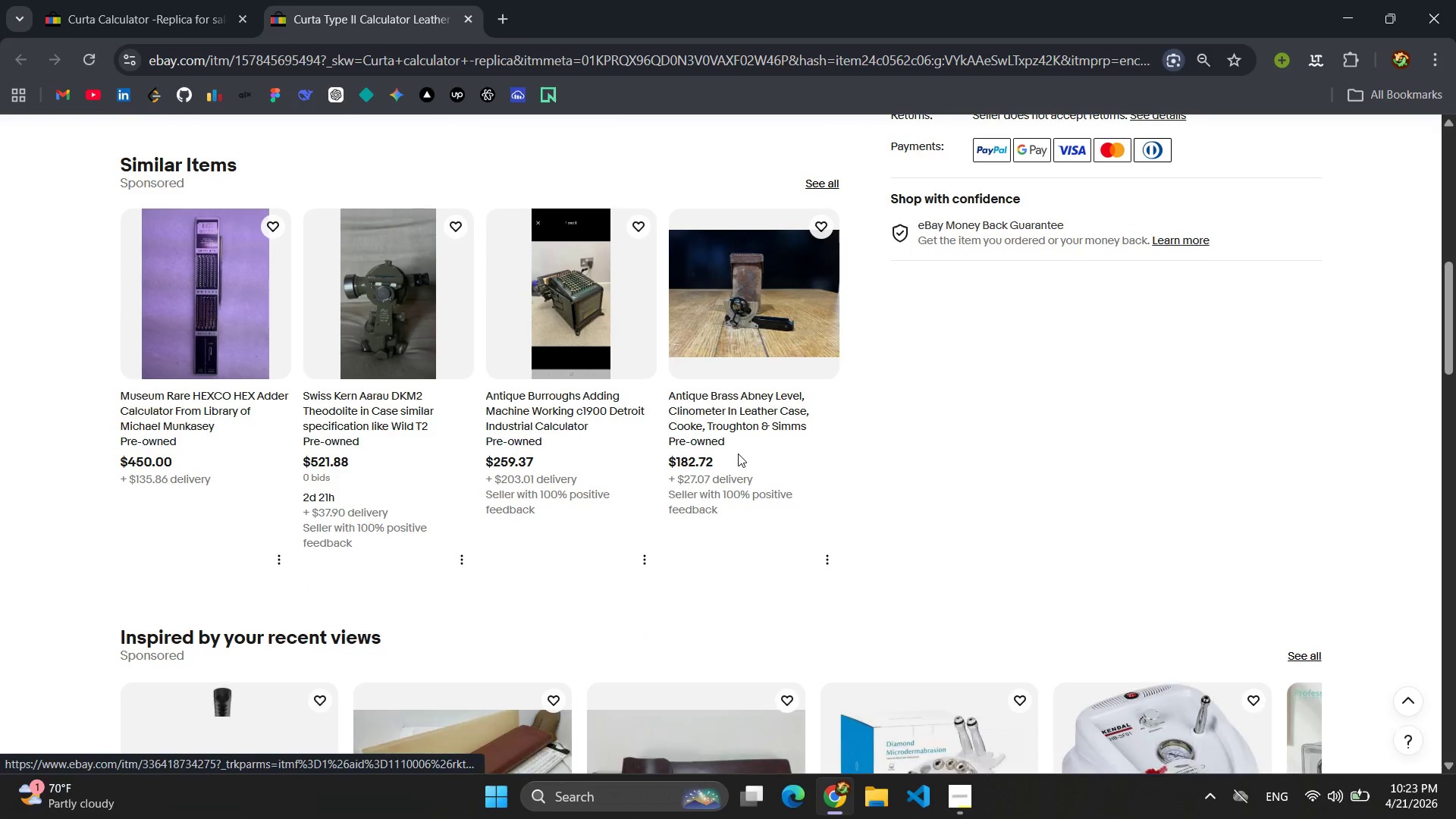 
scroll: coordinate [738, 453], scroll_direction: up, amount: 13.0
 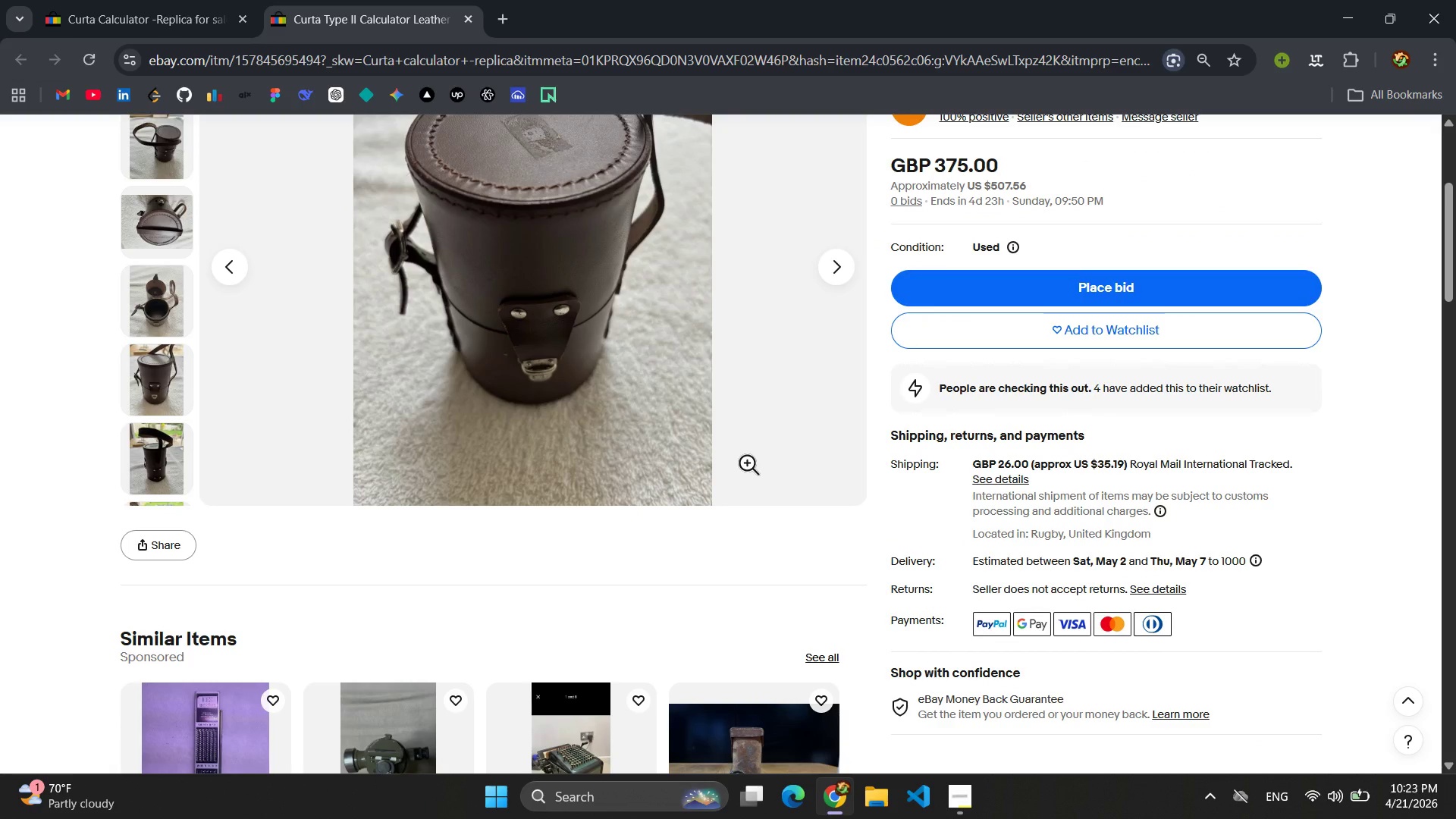 
wait(7.48)
 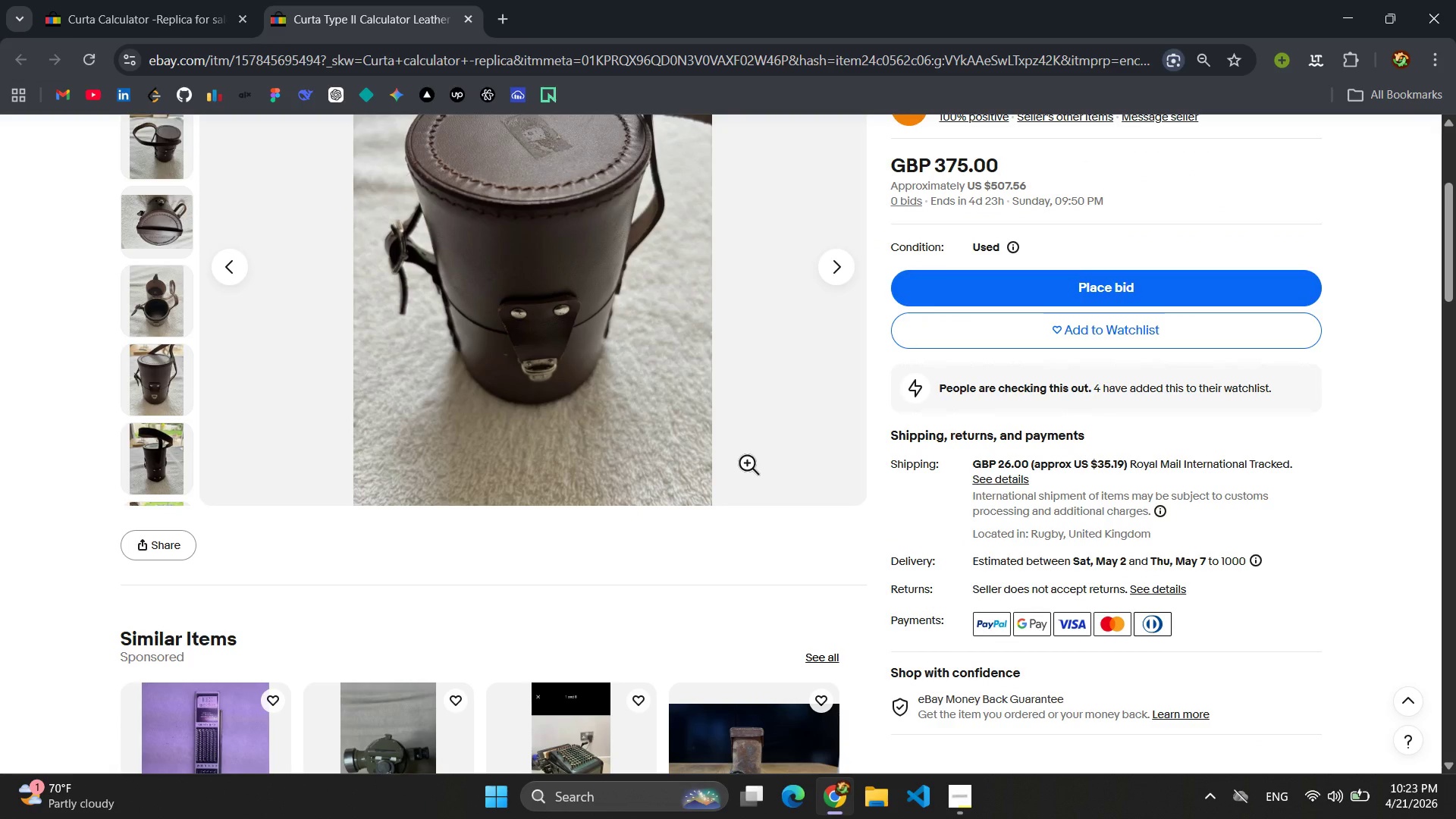 
scroll: coordinate [738, 453], scroll_direction: up, amount: 2.0
 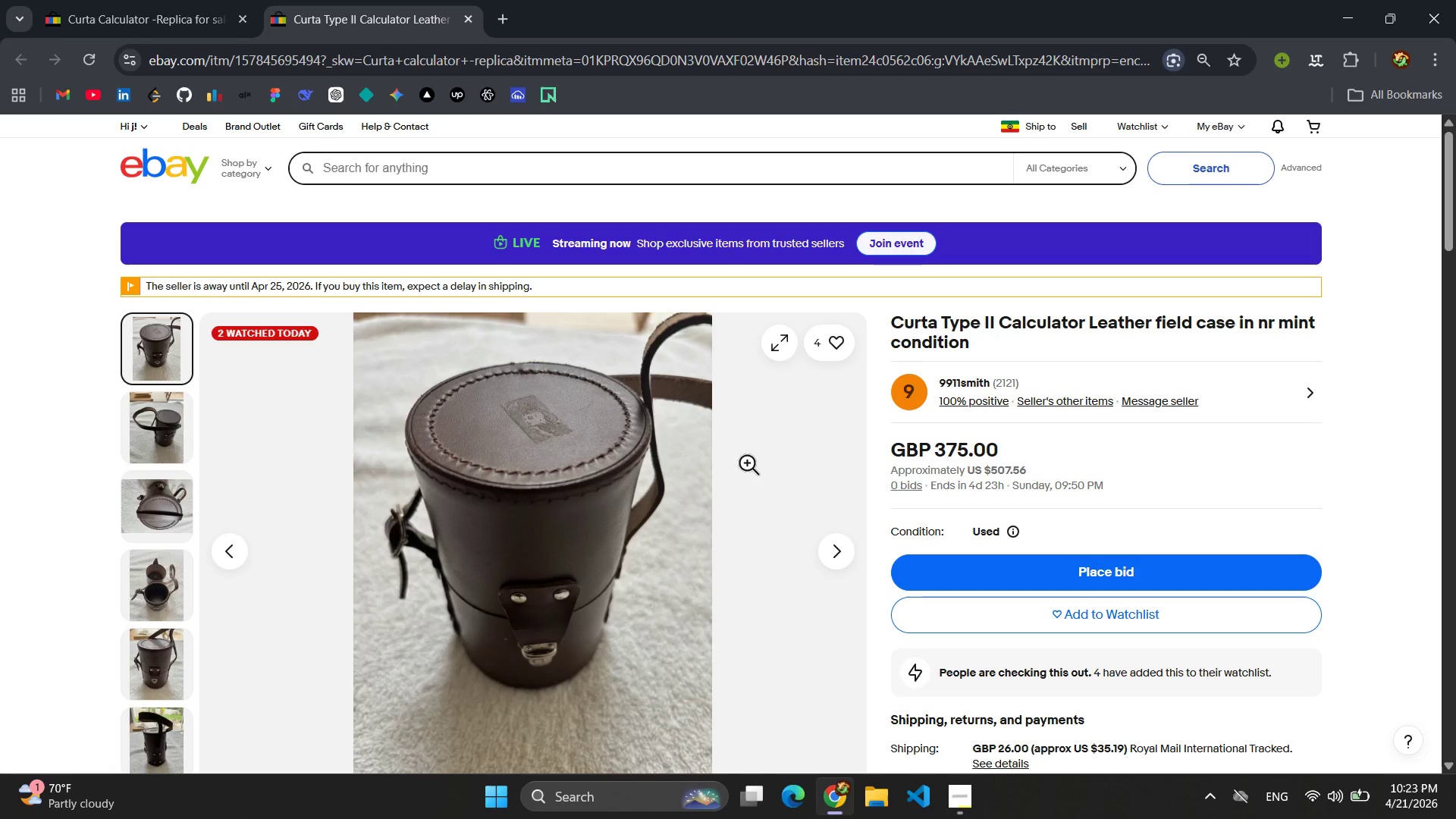 
scroll: coordinate [738, 454], scroll_direction: down, amount: 12.0
 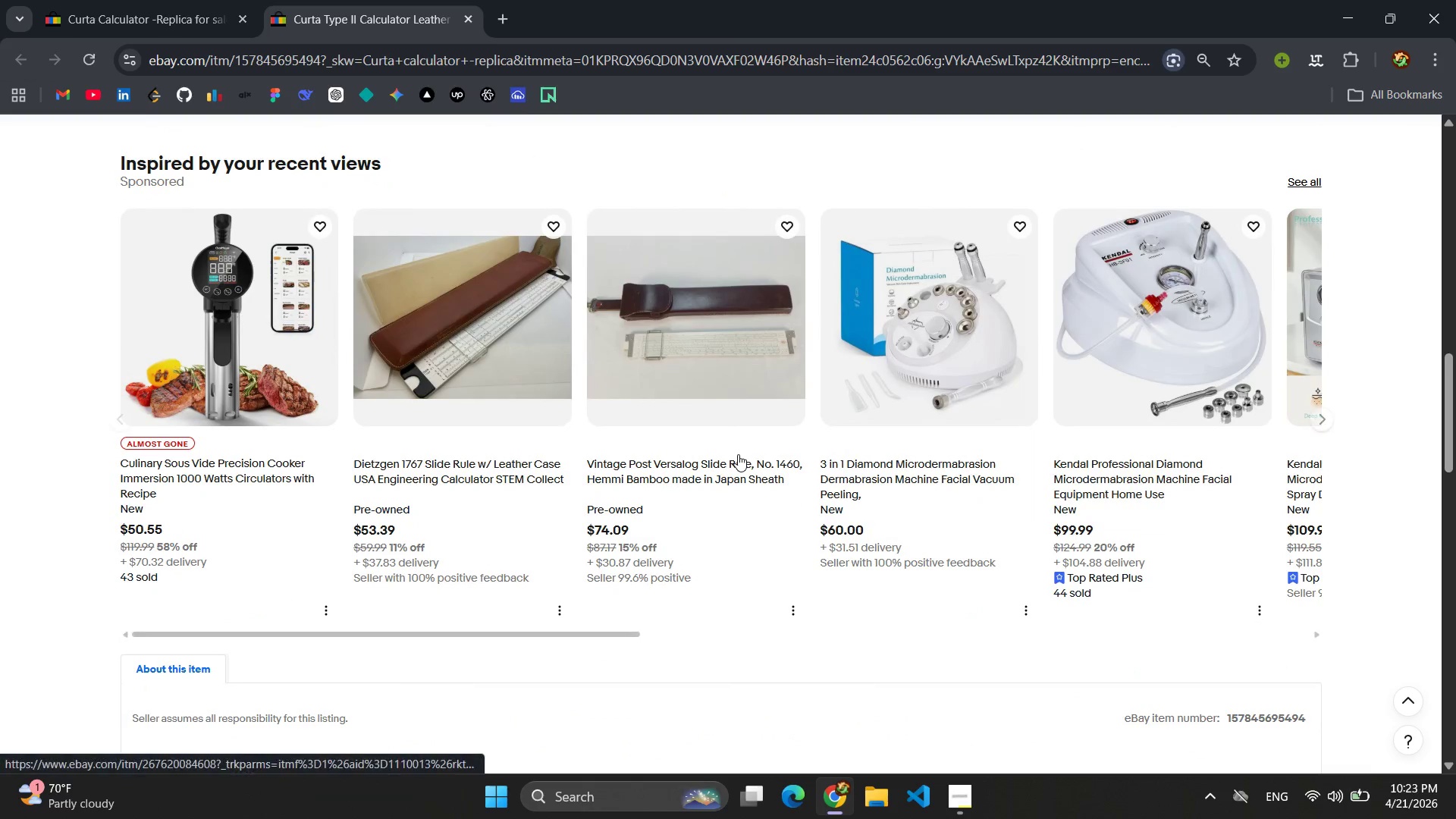 
scroll: coordinate [738, 454], scroll_direction: up, amount: 15.0
 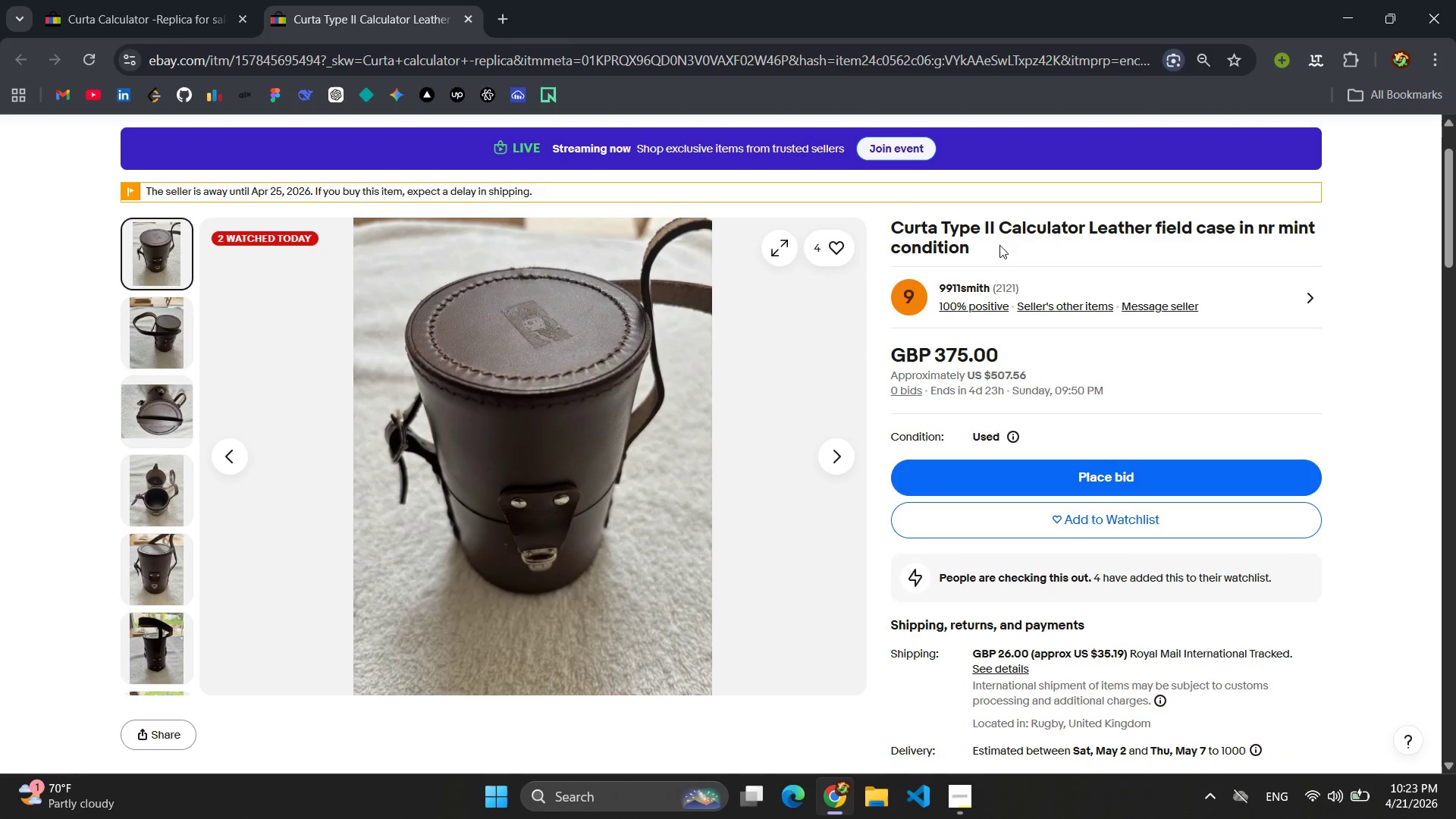 
left_click_drag(start_coordinate=[991, 259], to_coordinate=[866, 224])
 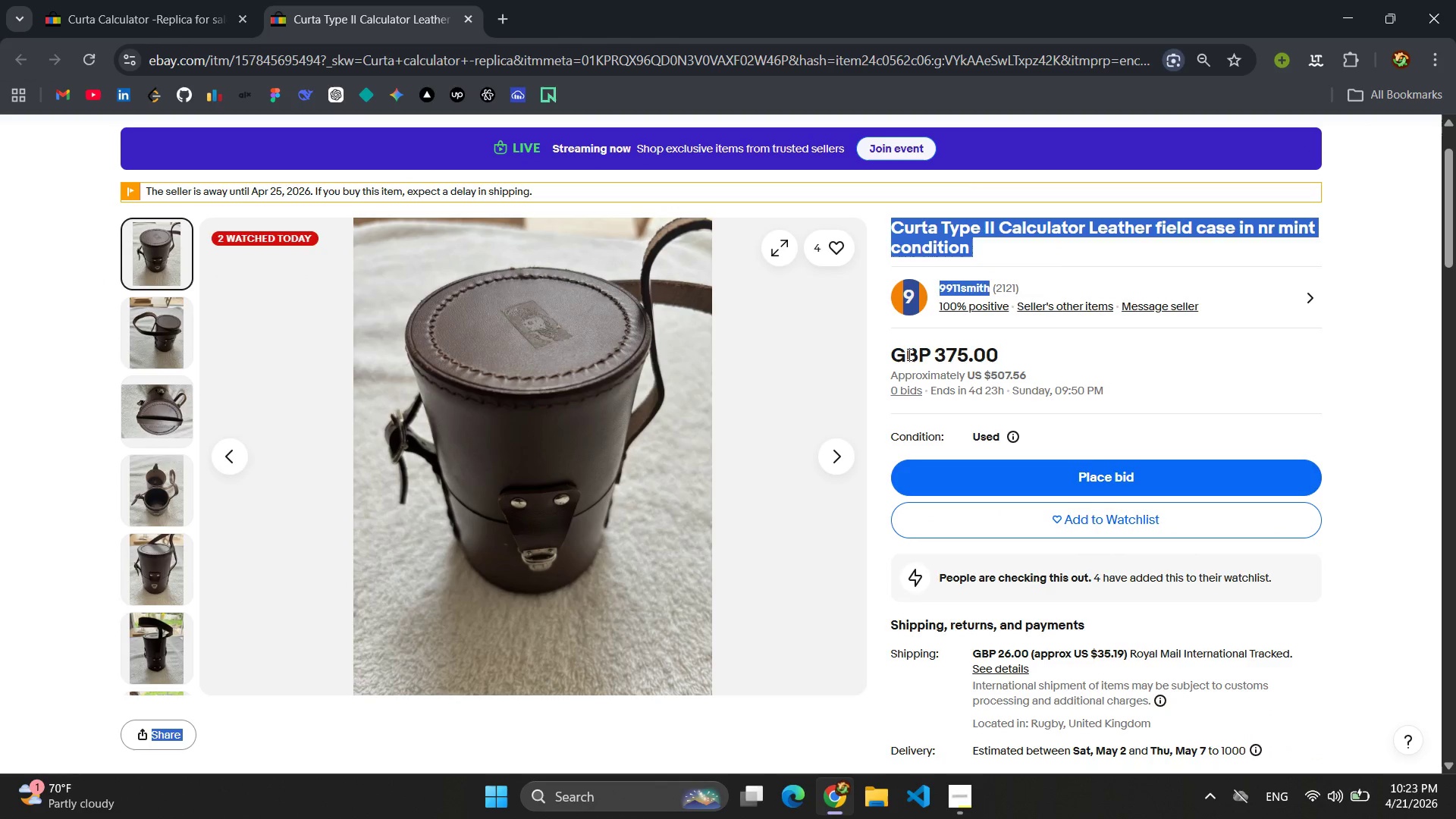 
scroll: coordinate [629, 483], scroll_direction: down, amount: 7.0
 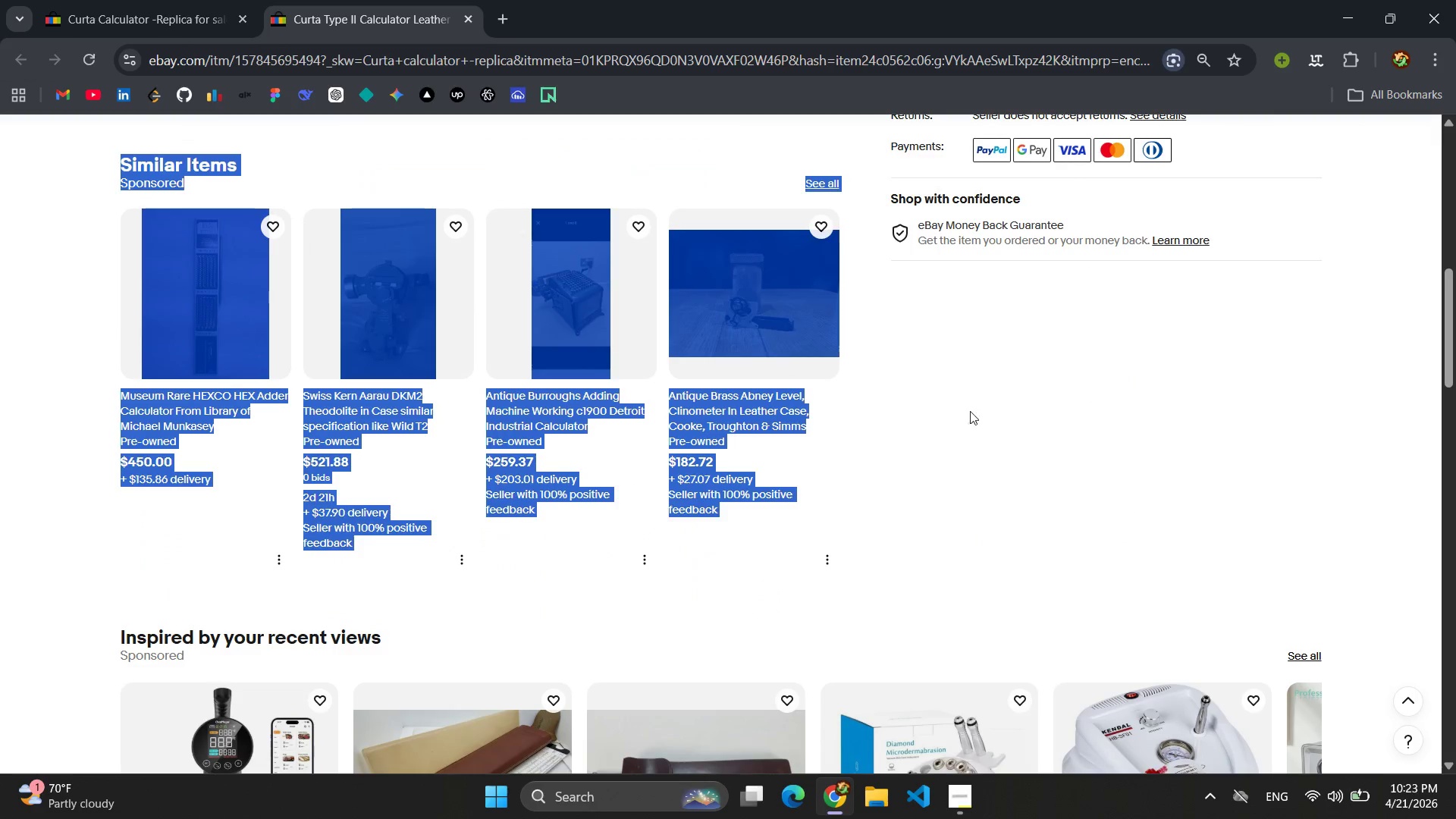 
left_click([1074, 365])
 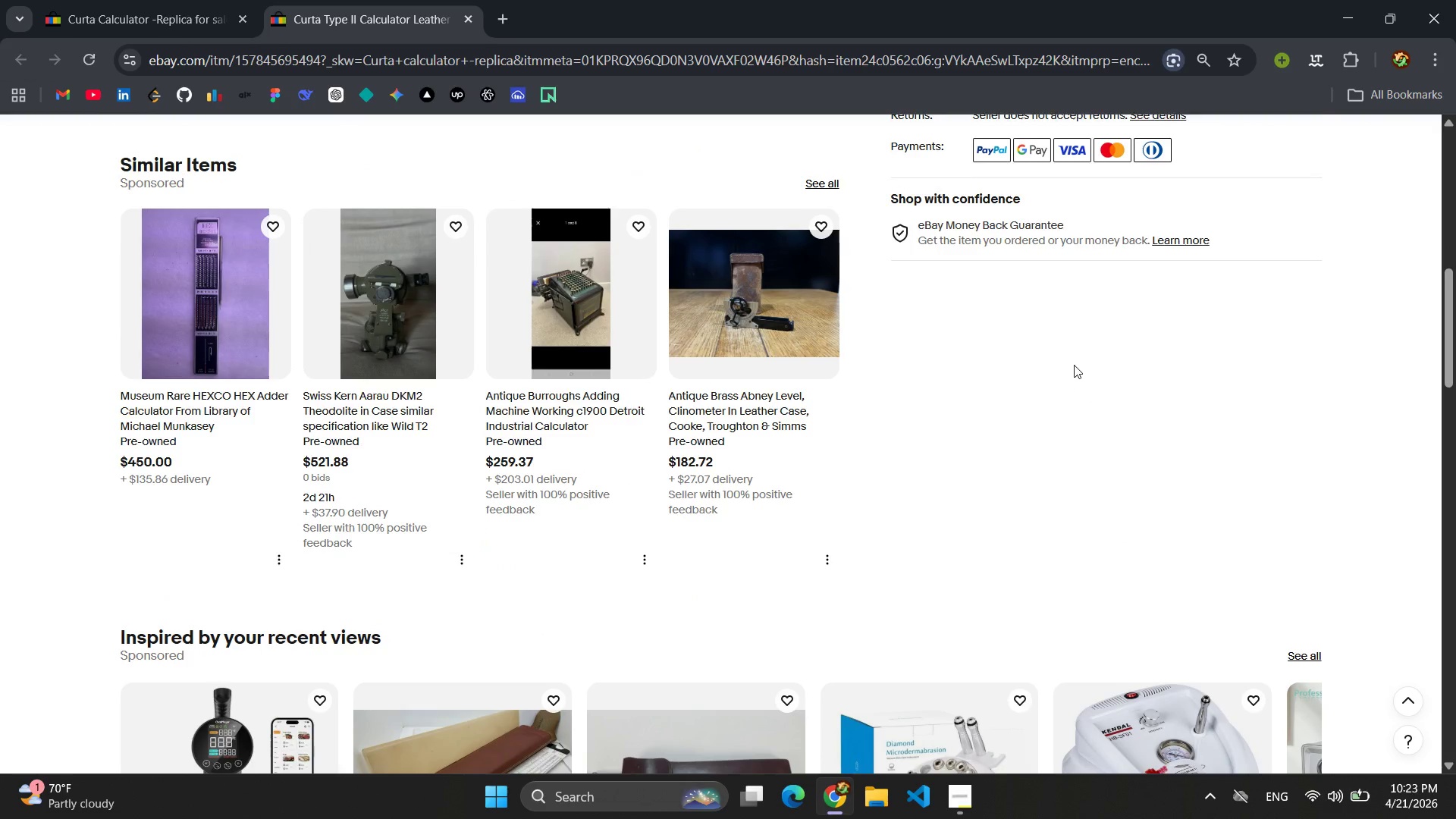 
scroll: coordinate [1064, 367], scroll_direction: down, amount: 10.0
 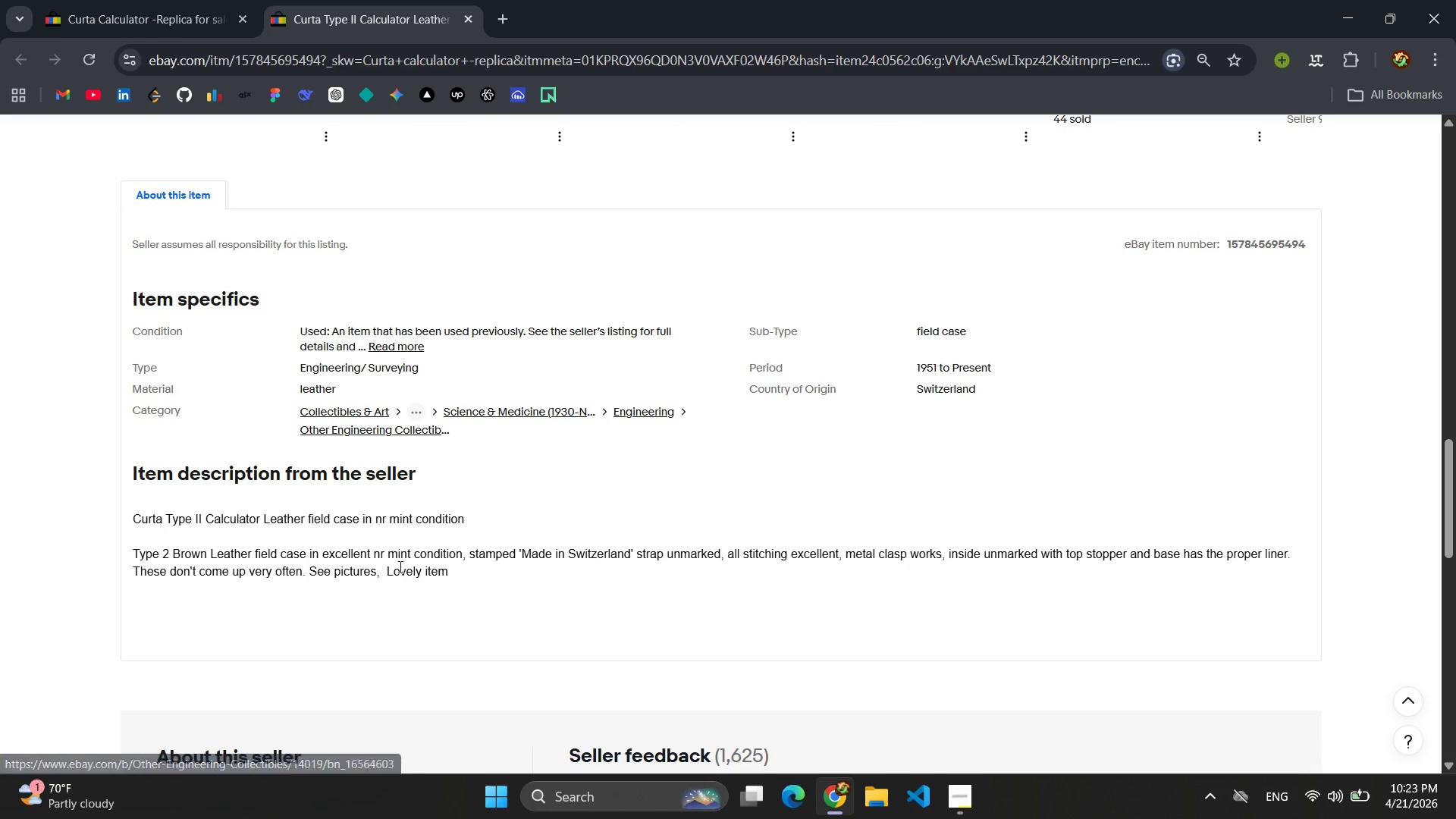 
left_click_drag(start_coordinate=[450, 579], to_coordinate=[115, 512])
 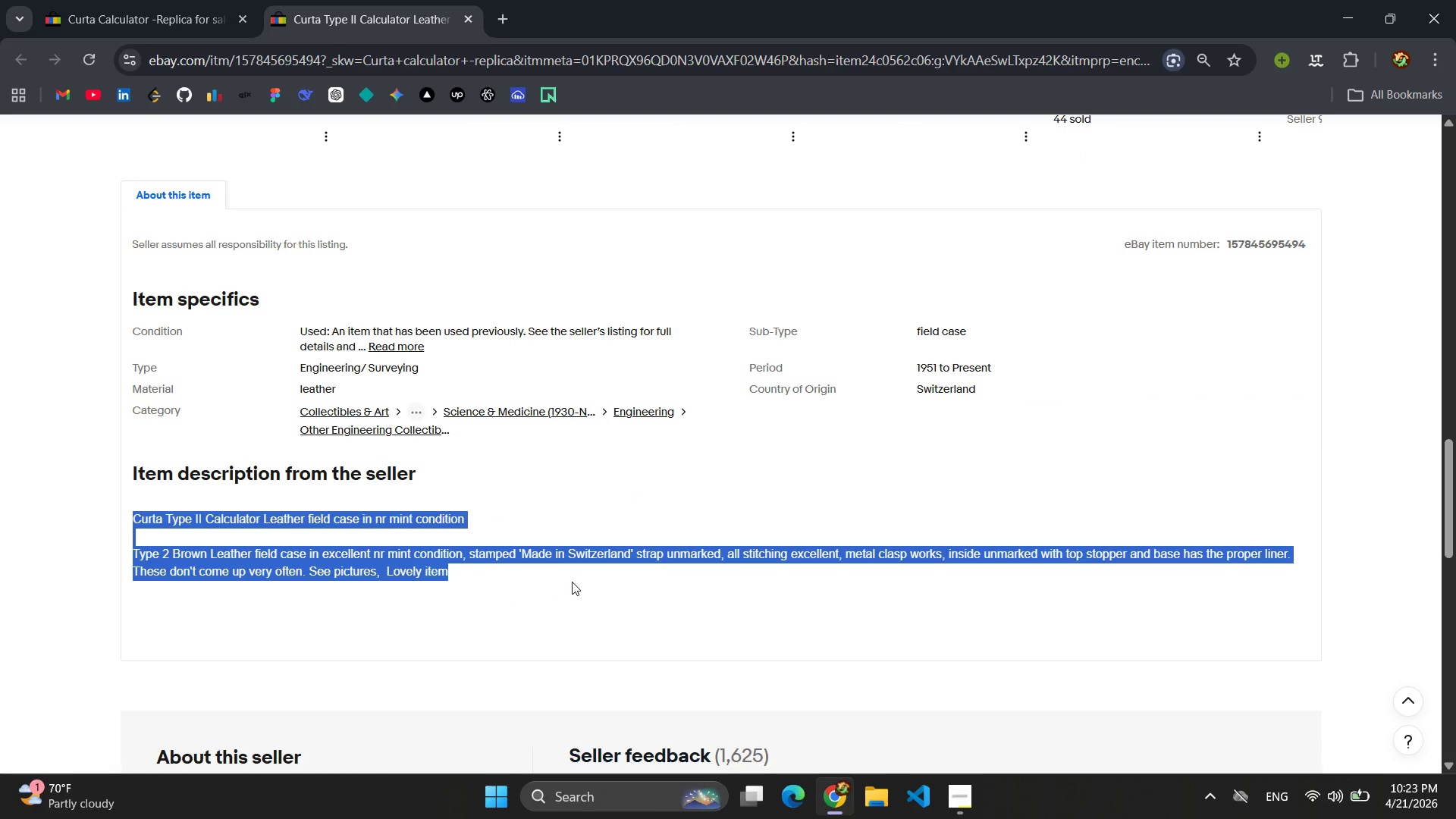 
left_click([572, 582])
 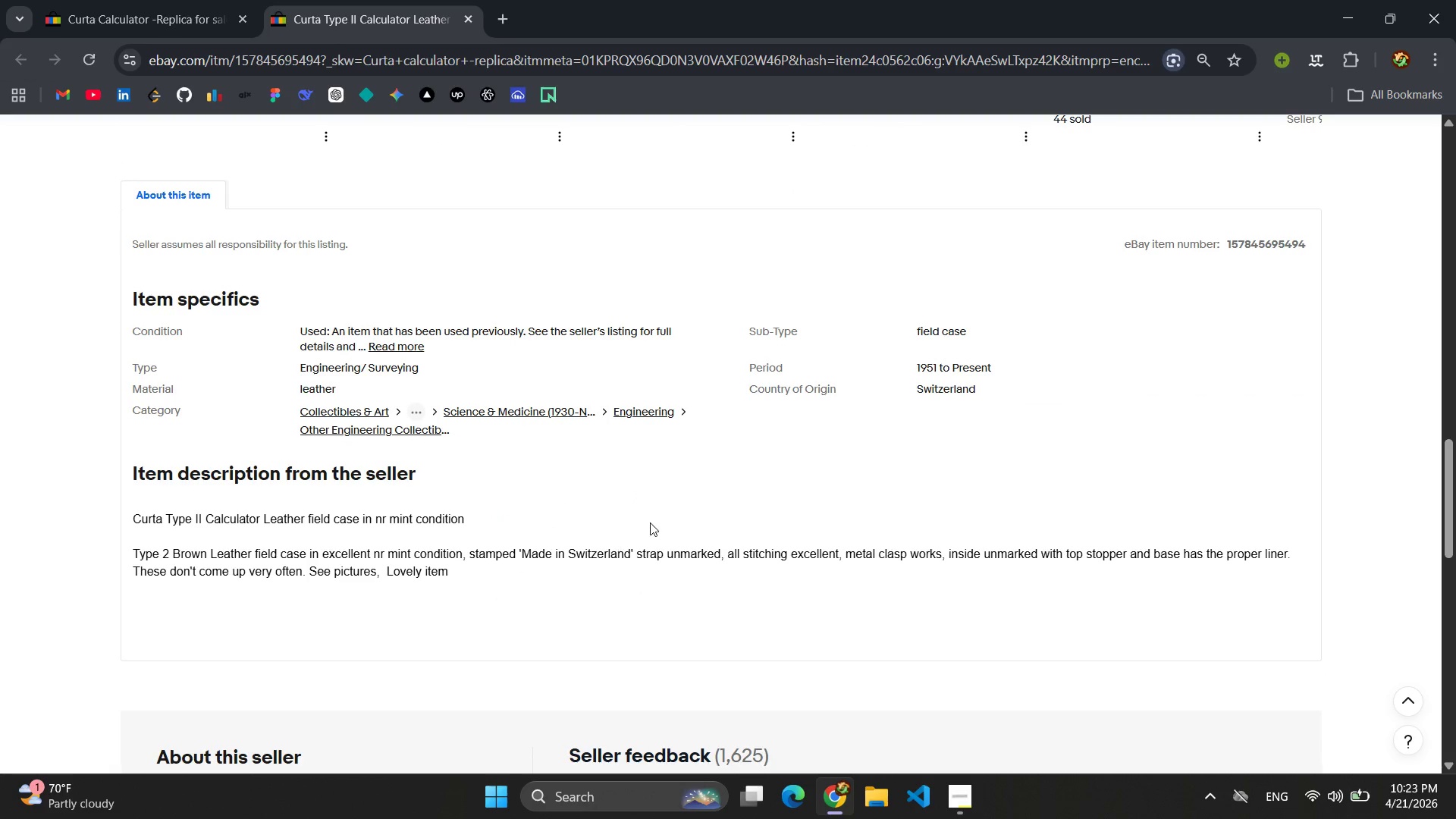 
scroll: coordinate [690, 459], scroll_direction: up, amount: 23.0
 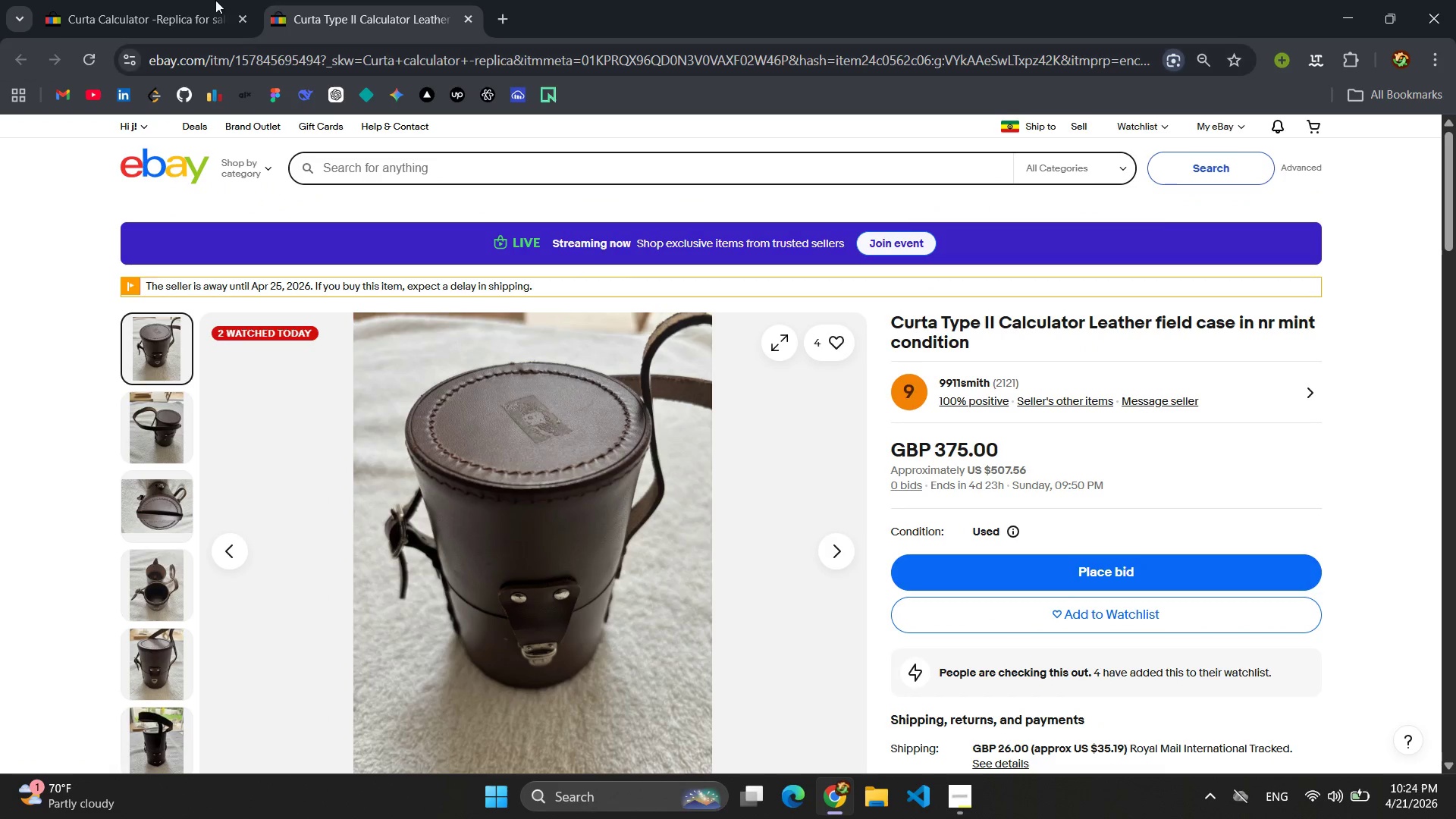 
left_click([168, 0])
 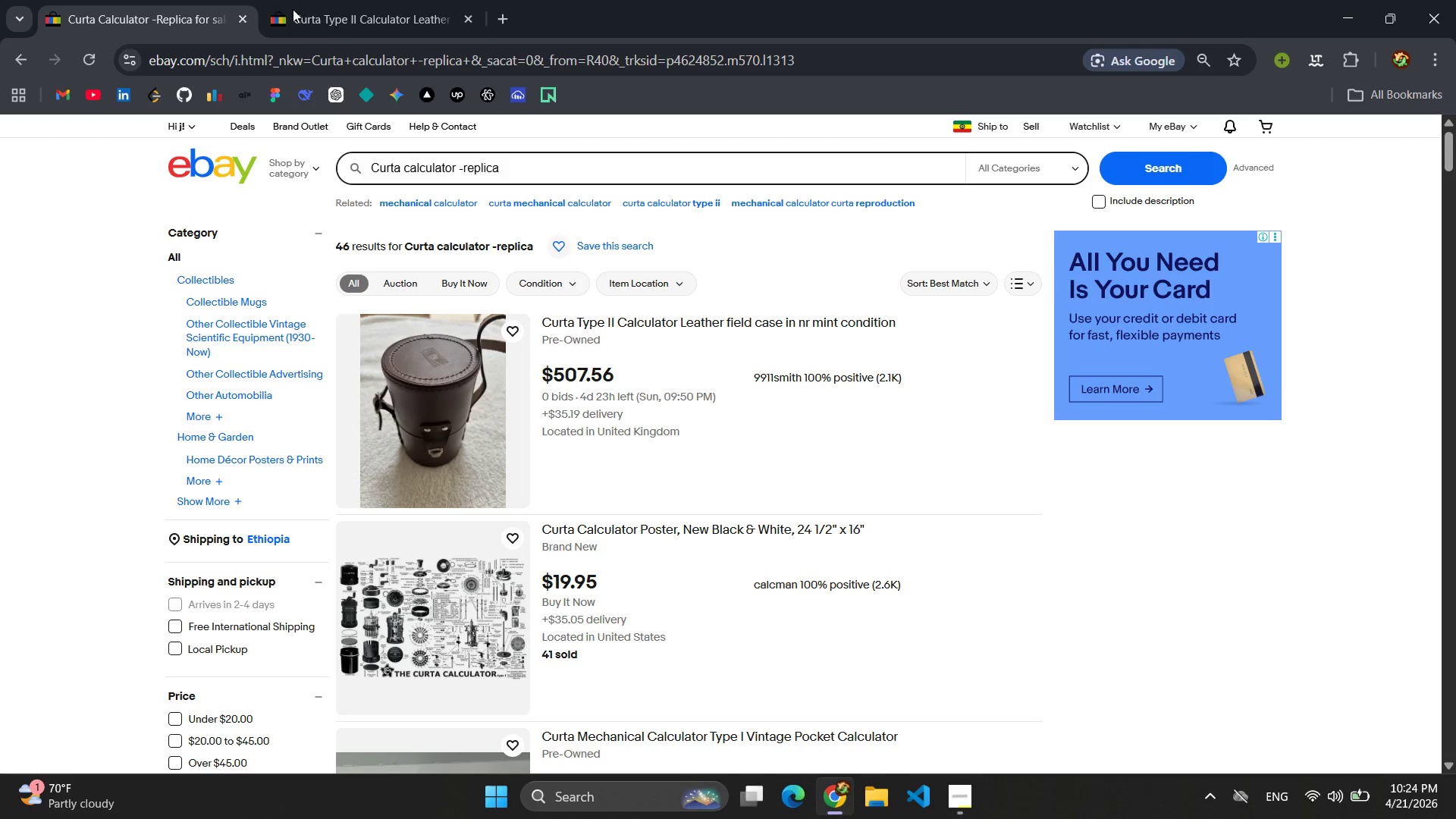 
left_click([329, 8])
 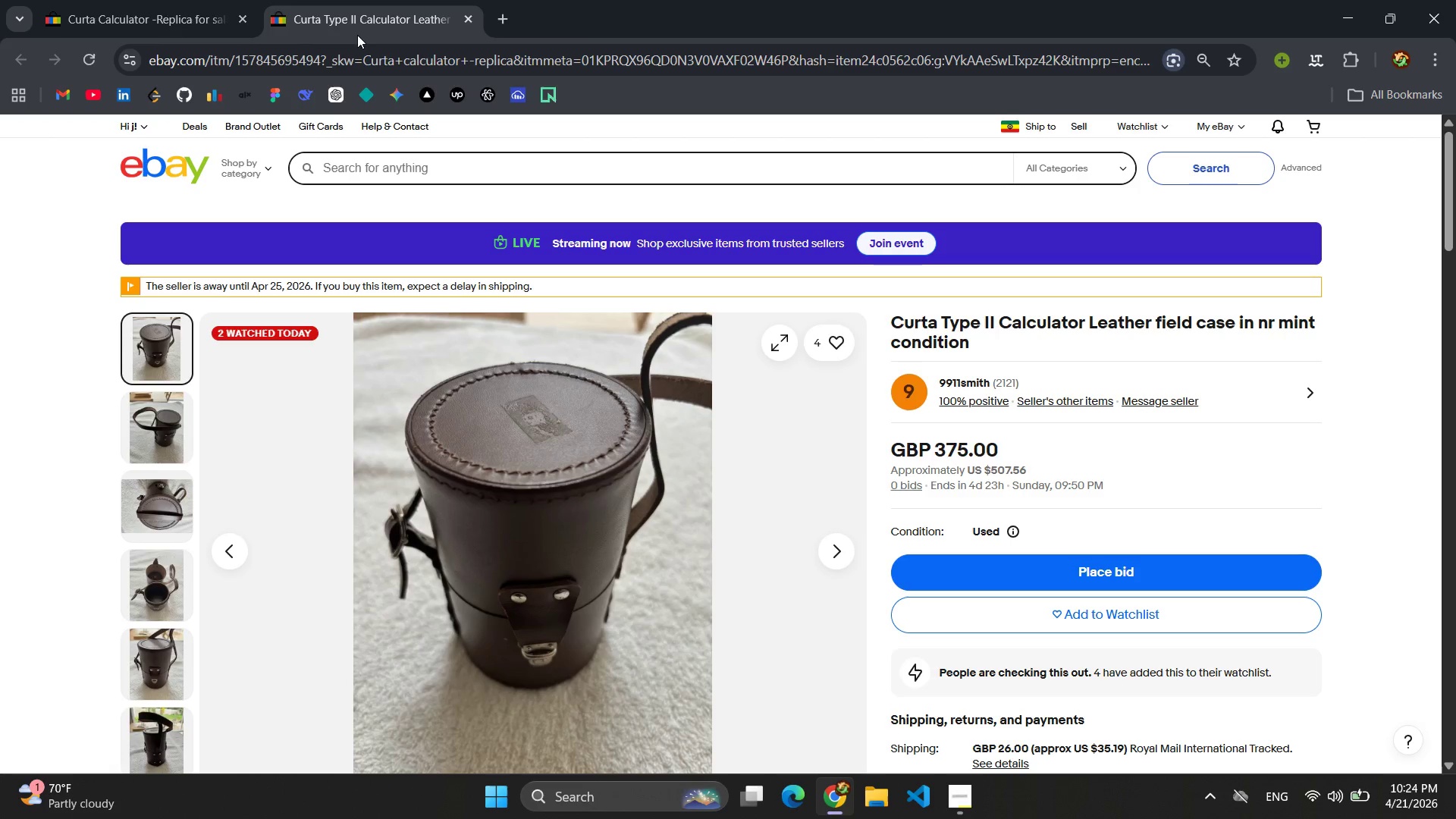 
left_click([123, 8])
 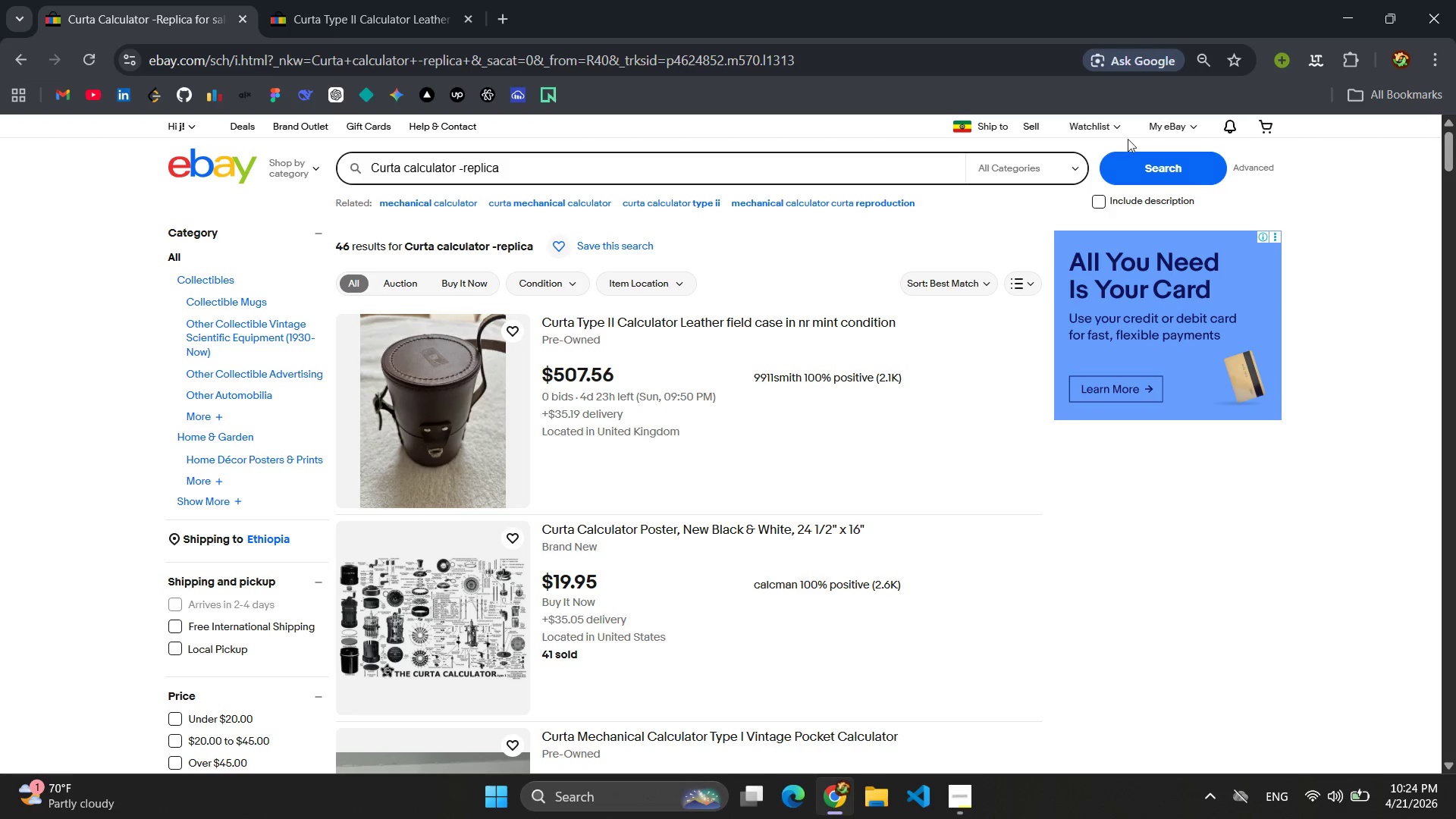 
left_click([1037, 127])
 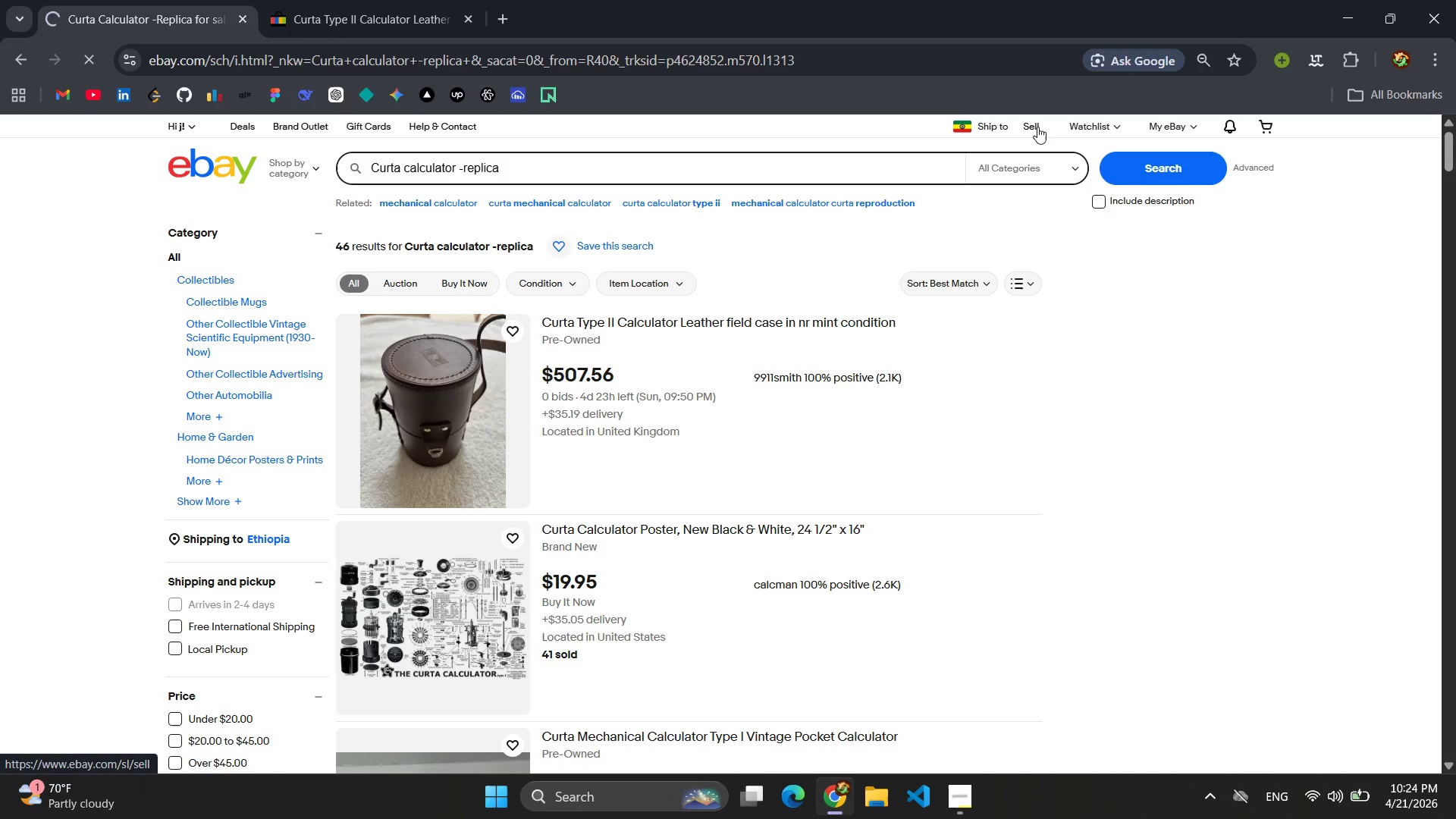 
key(Control+Equal)
 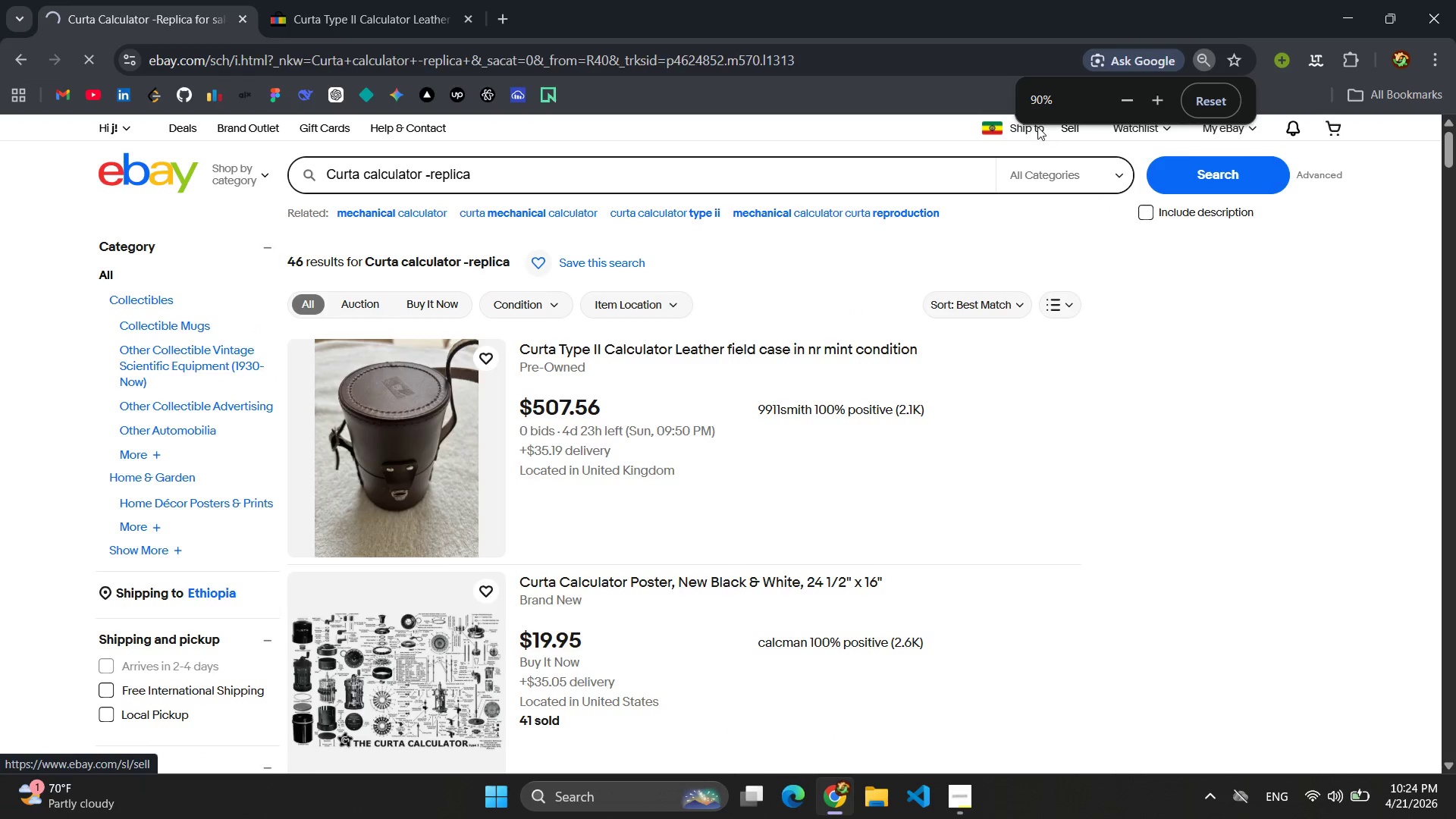 
key(Control+Equal)
 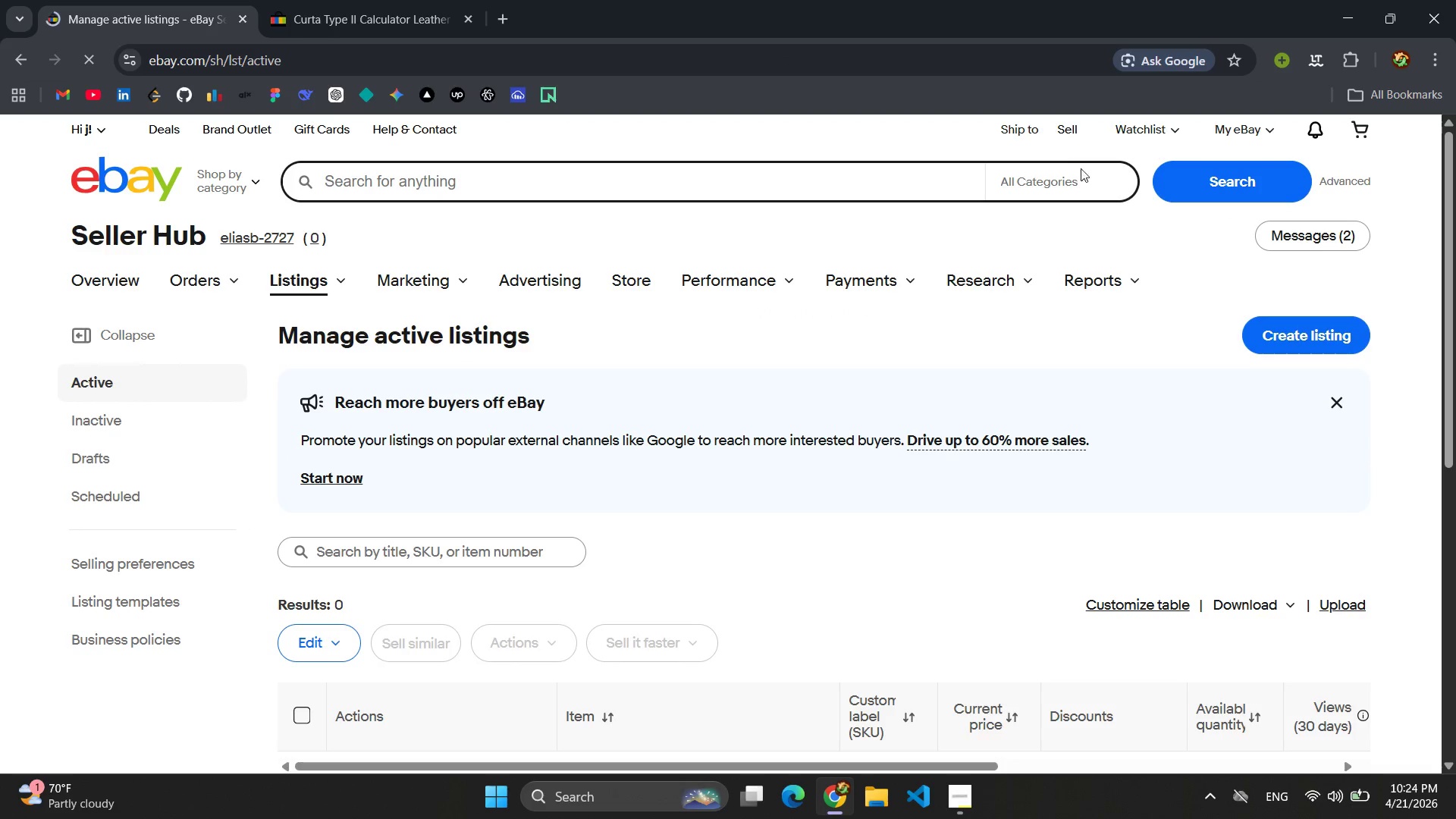 
left_click([1313, 337])
 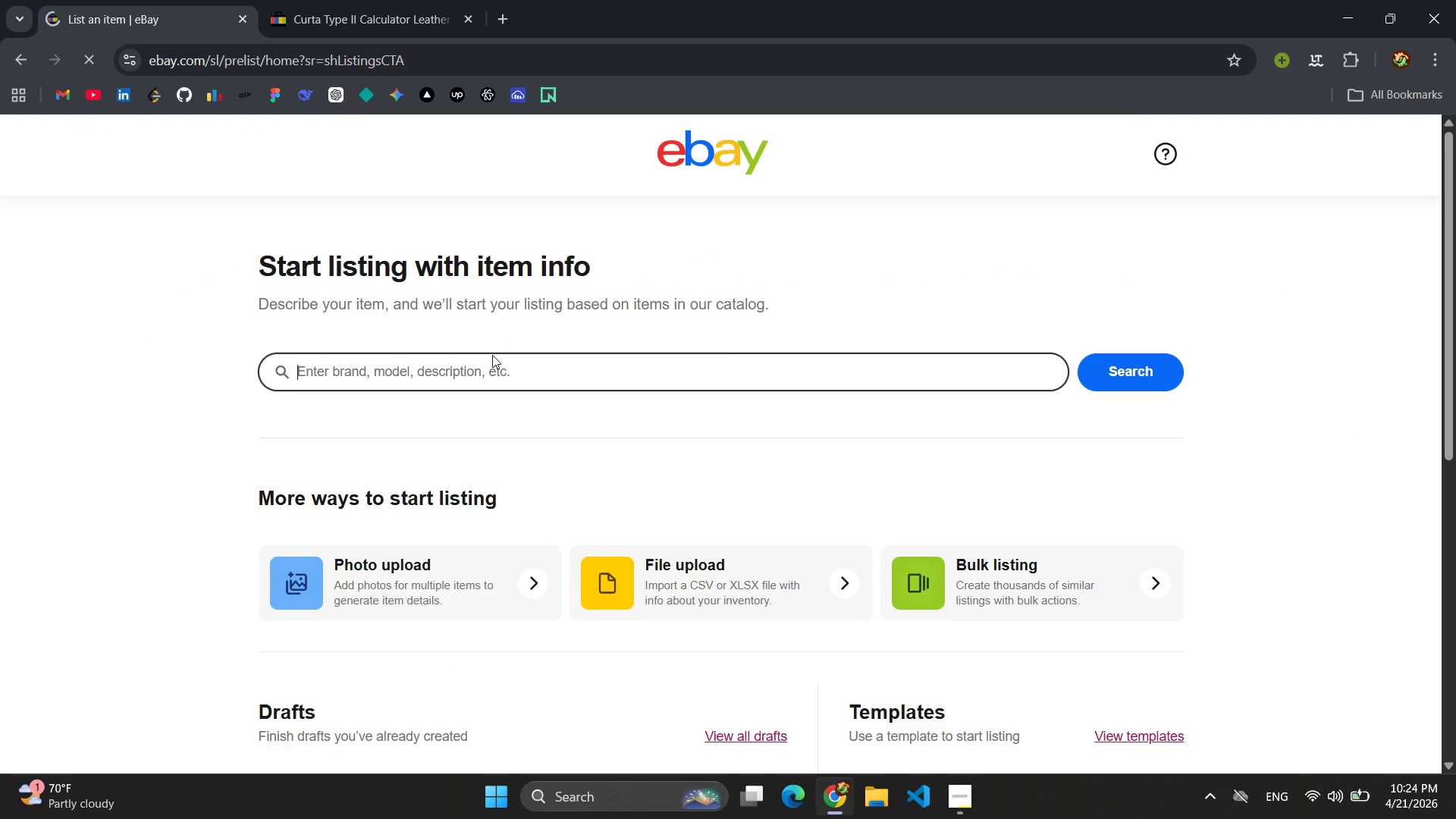 
wait(6.7)
 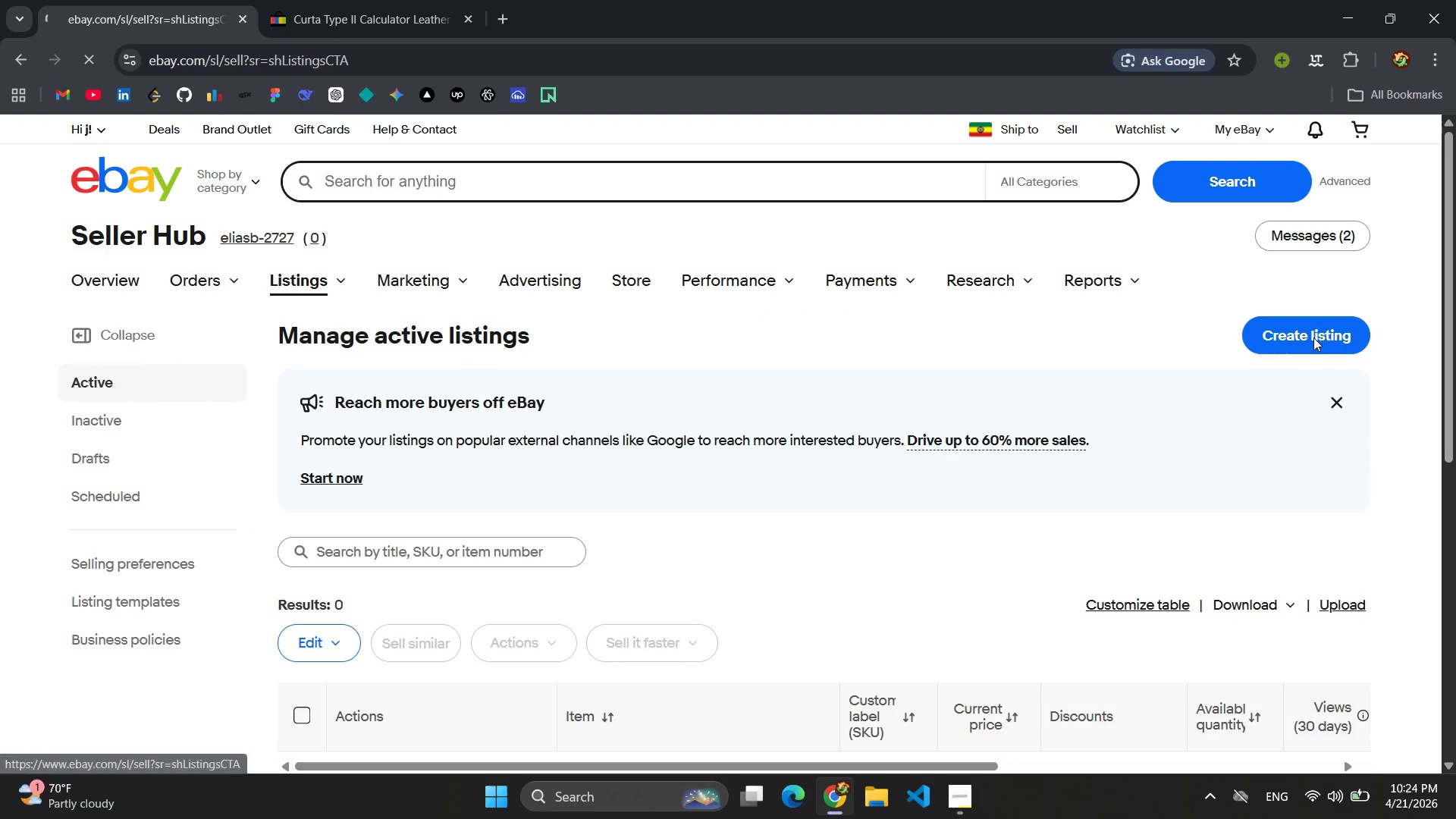 
left_click([476, 383])
 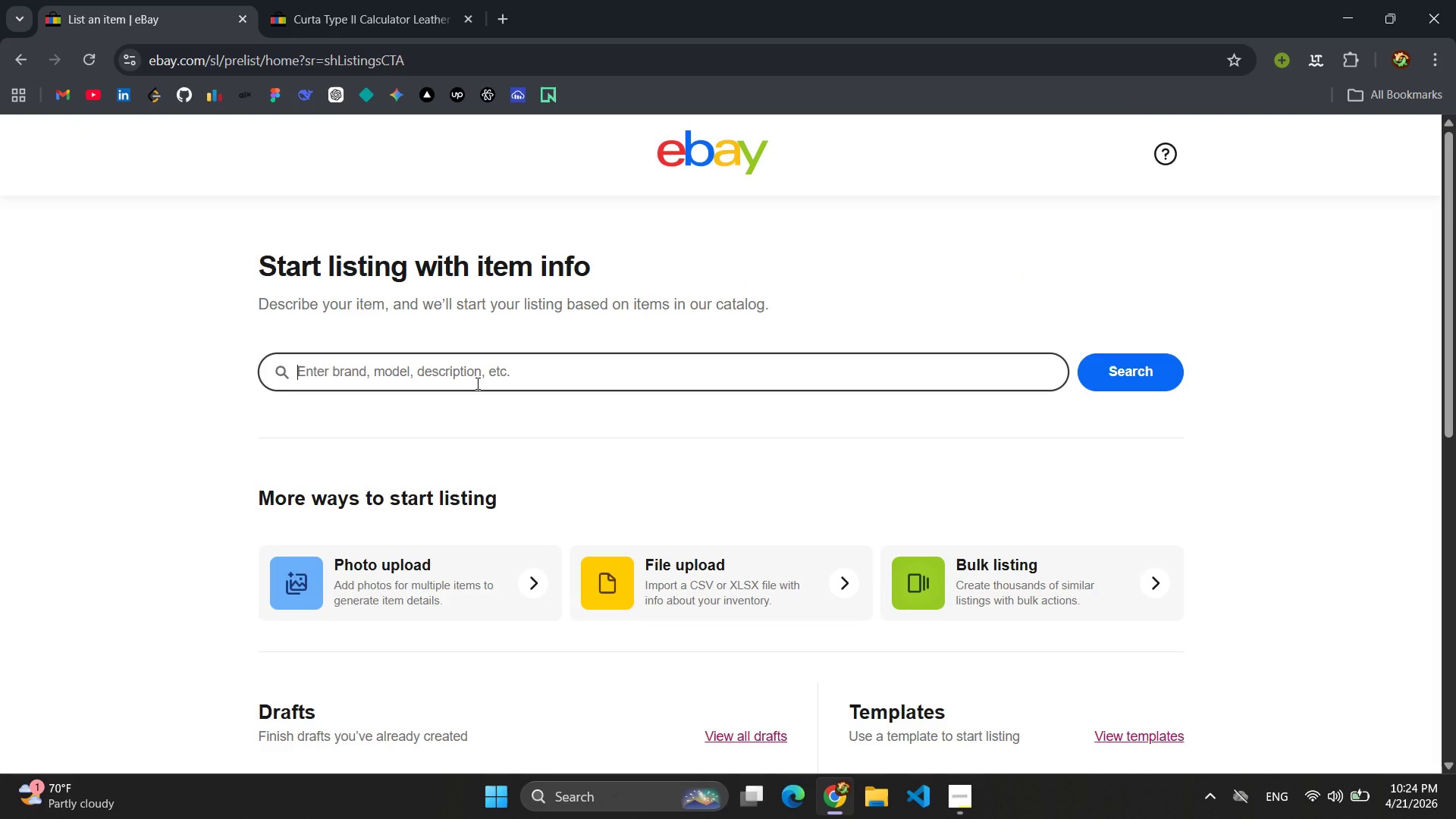 
wait(8.28)
 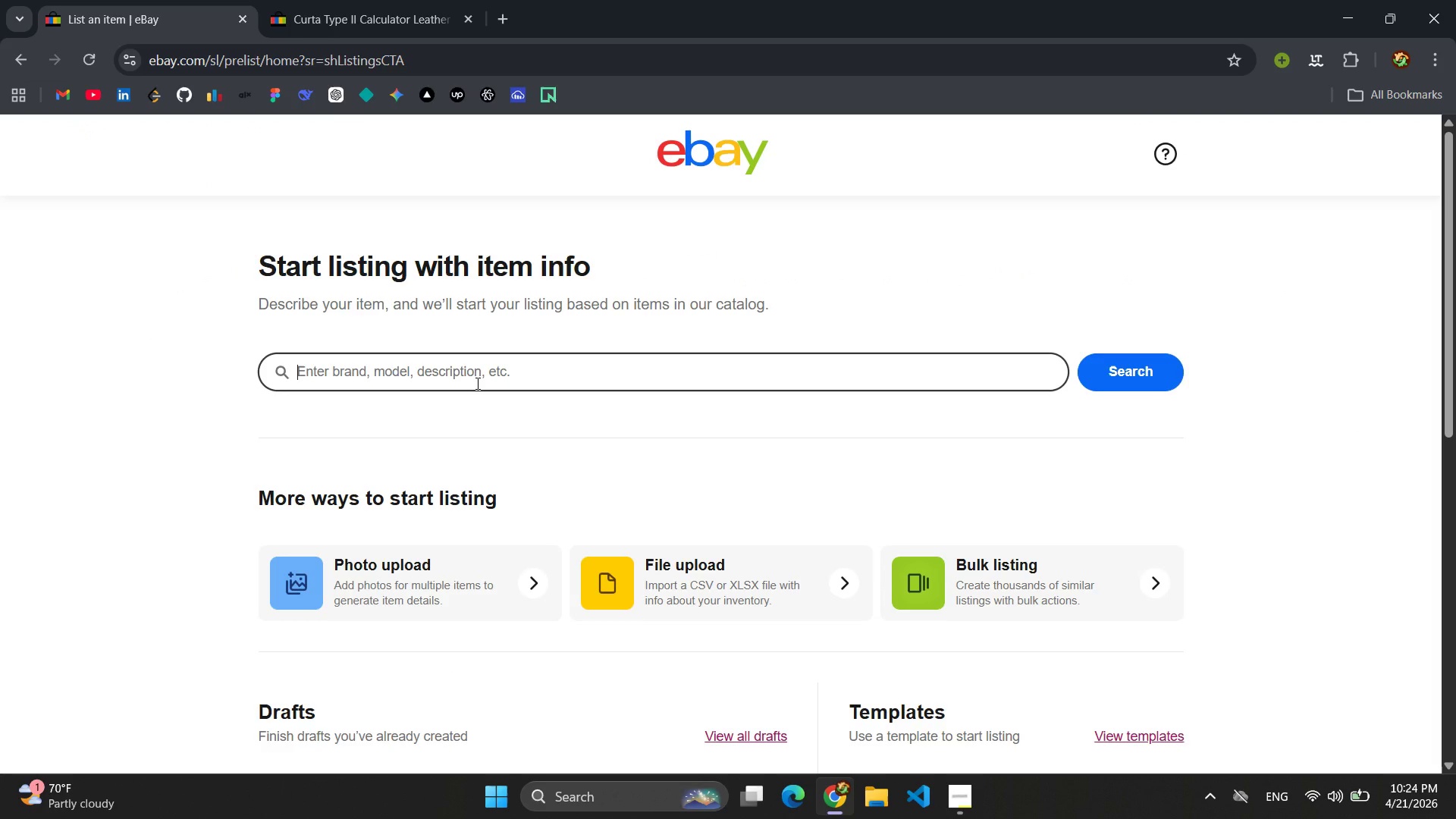 
left_click([345, 2])
 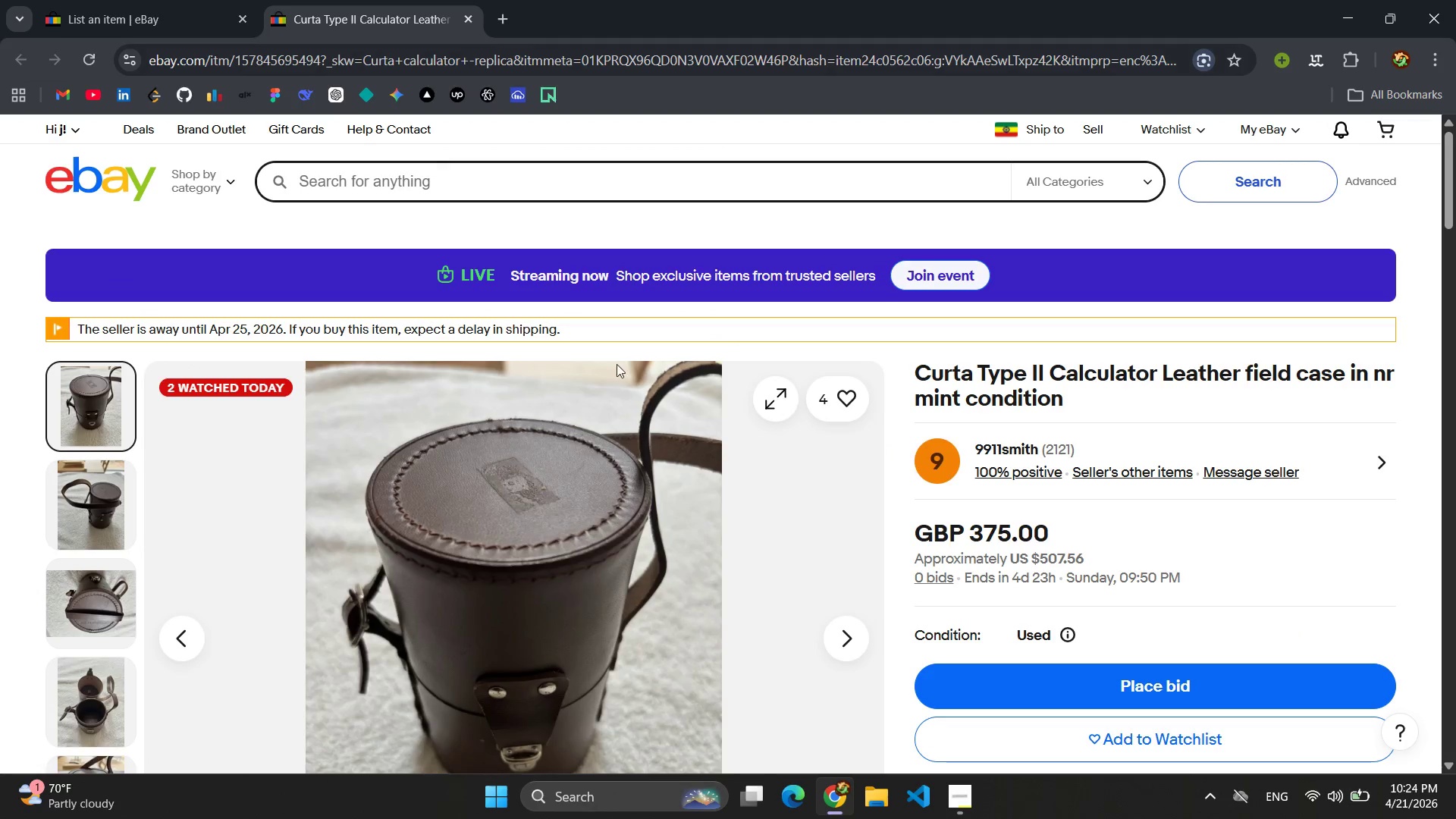 
scroll: coordinate [863, 451], scroll_direction: down, amount: 8.0
 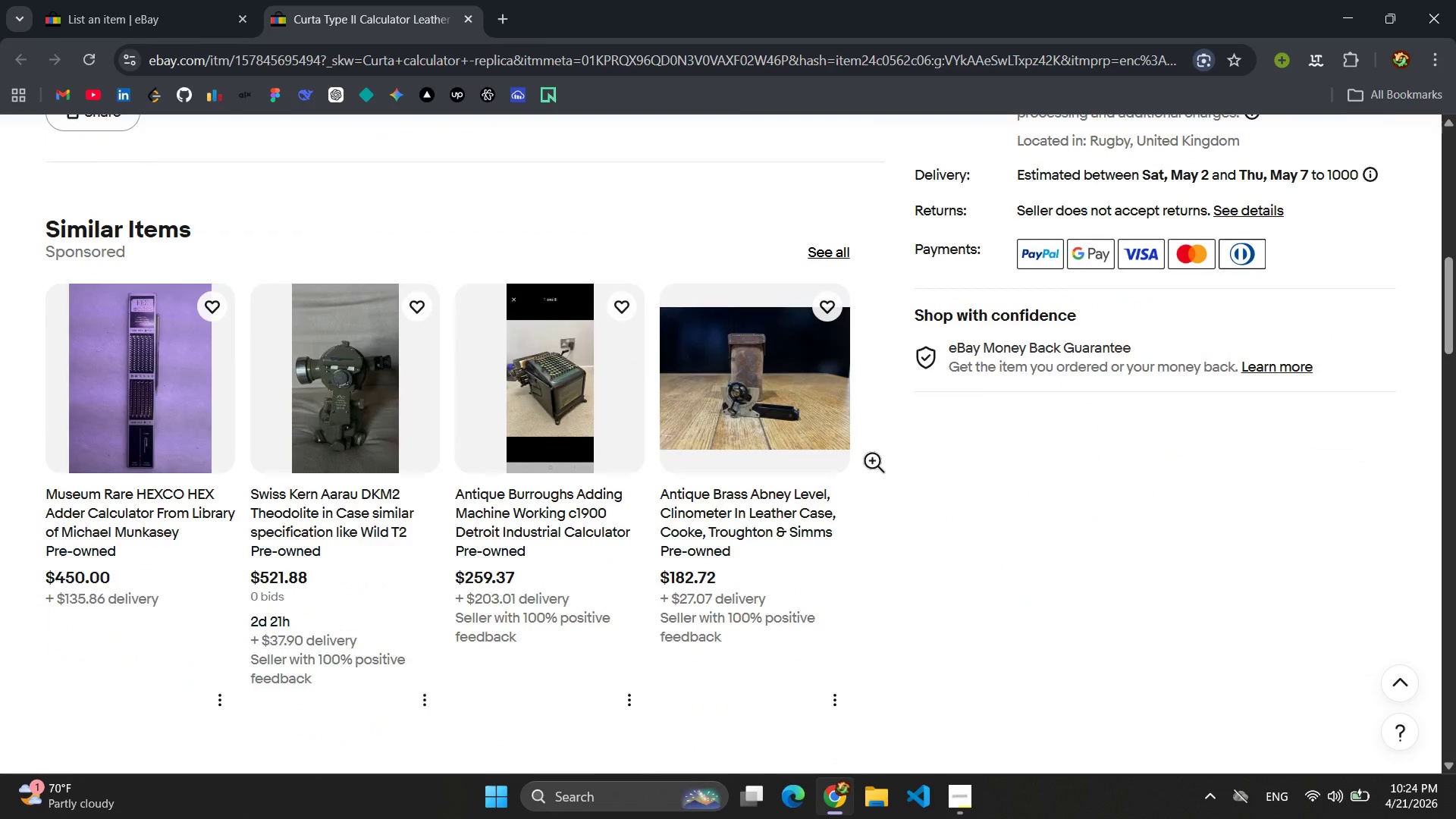 
scroll: coordinate [849, 443], scroll_direction: up, amount: 14.0
 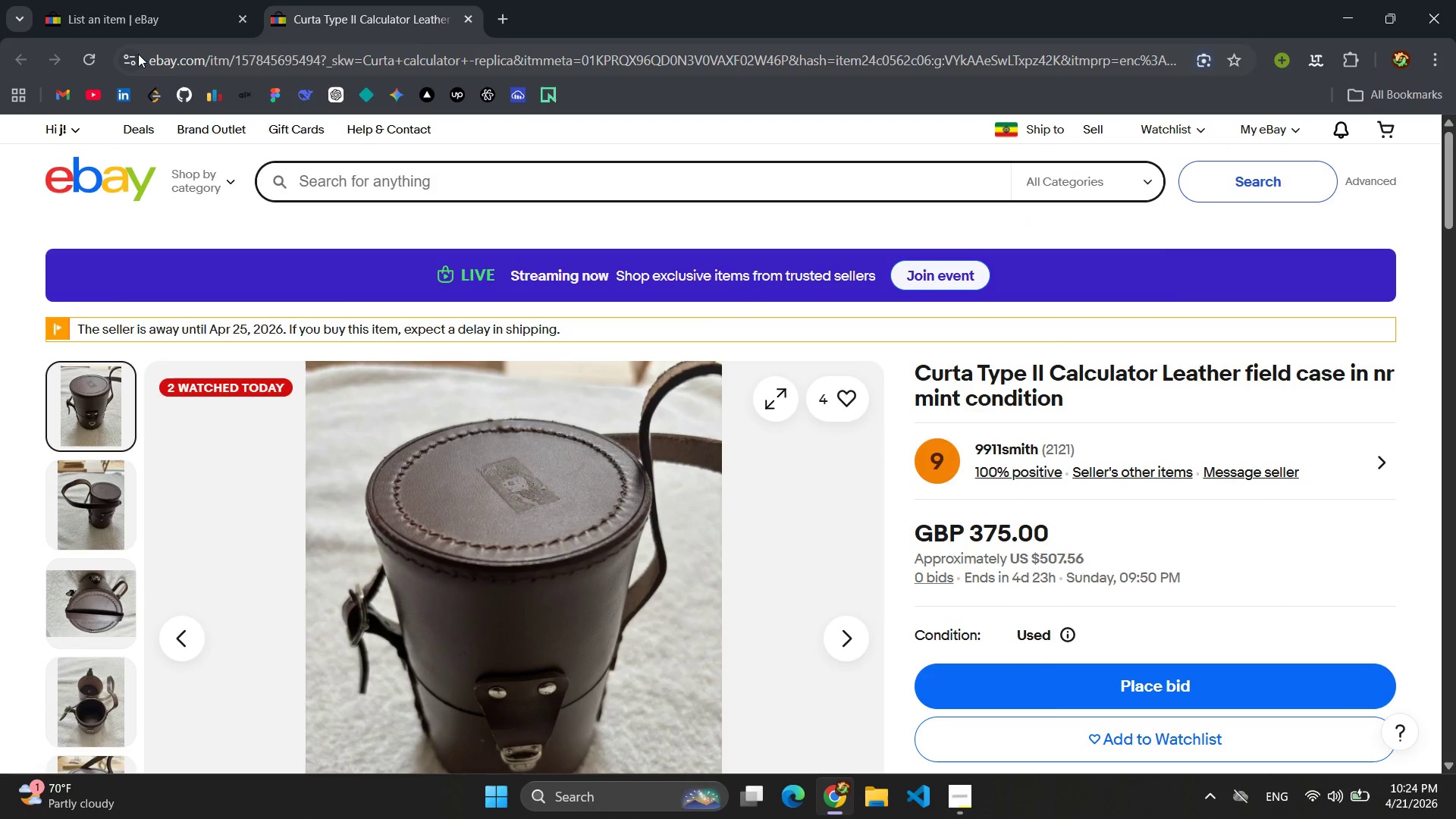 
left_click([107, 19])
 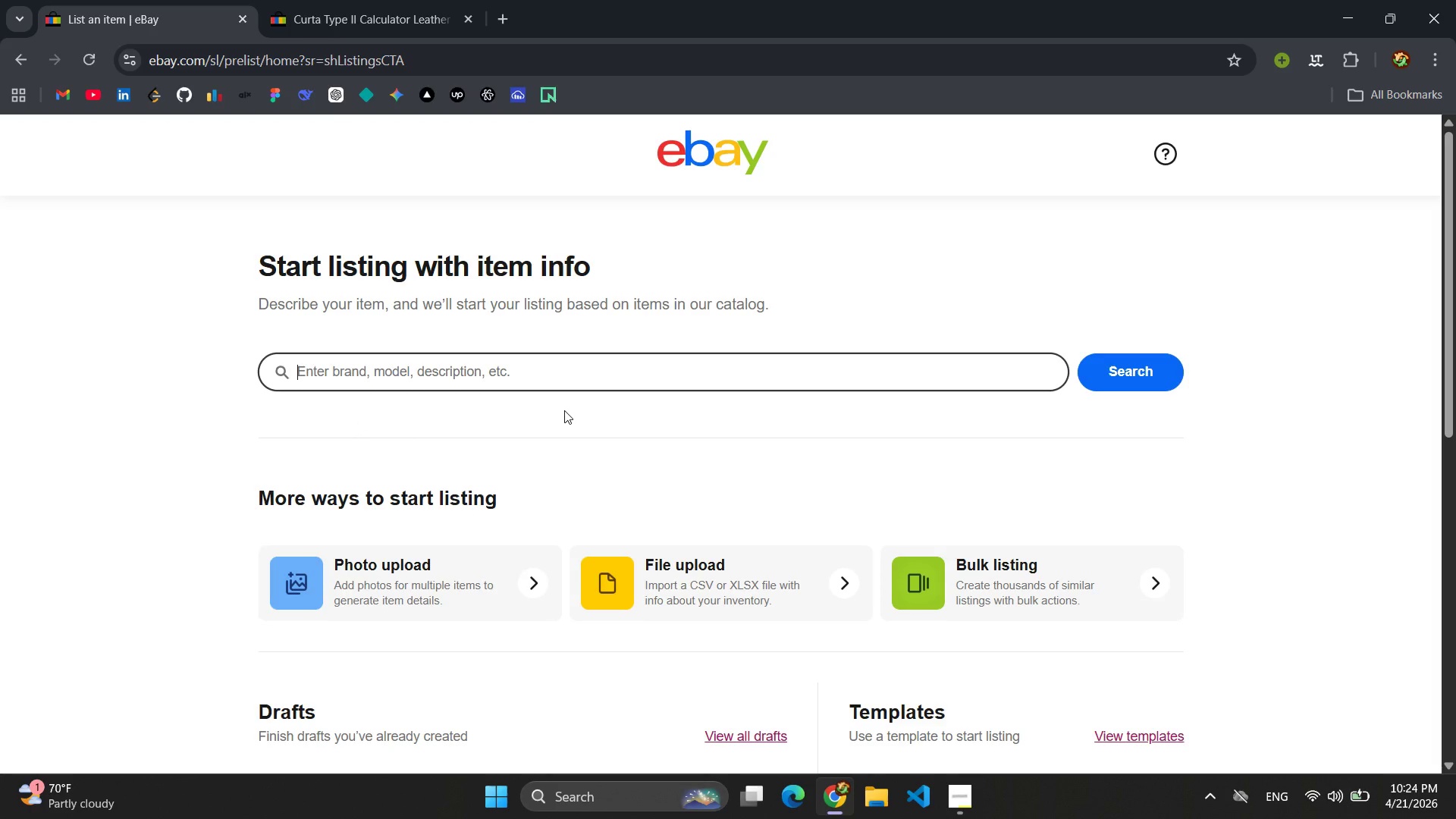 
wait(10.58)
 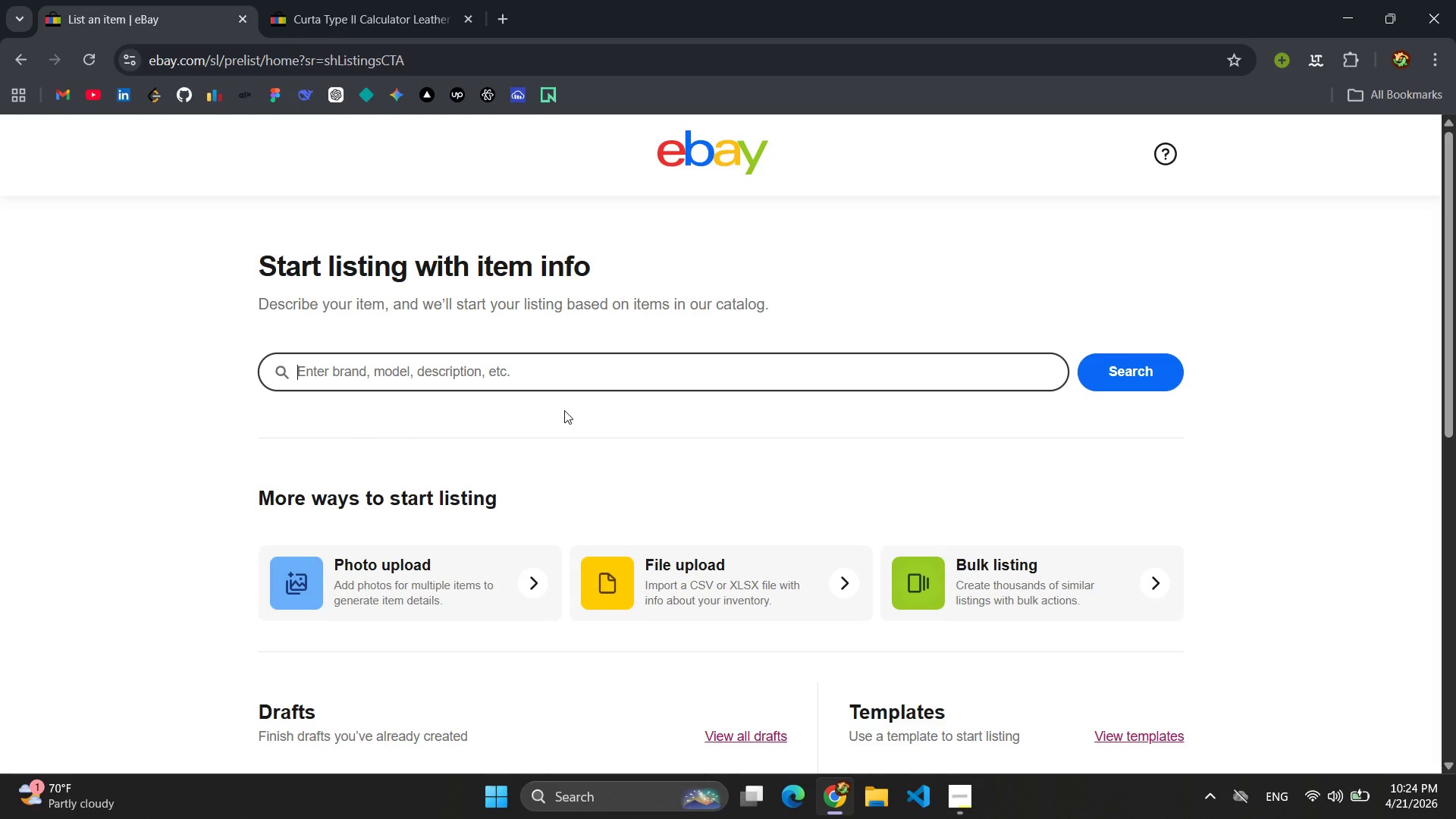 
left_click([357, 0])
 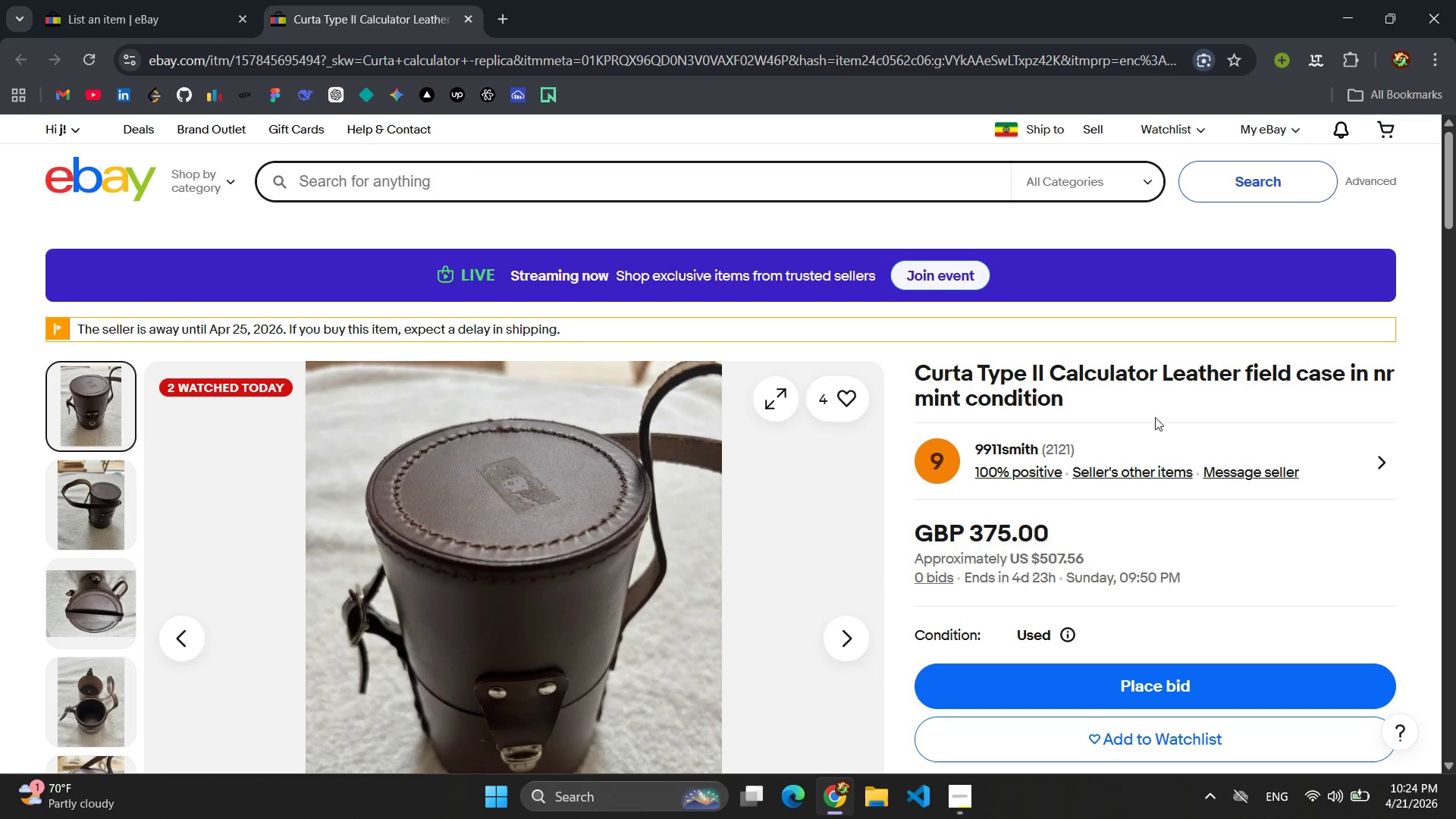 
left_click_drag(start_coordinate=[1111, 415], to_coordinate=[933, 400])
 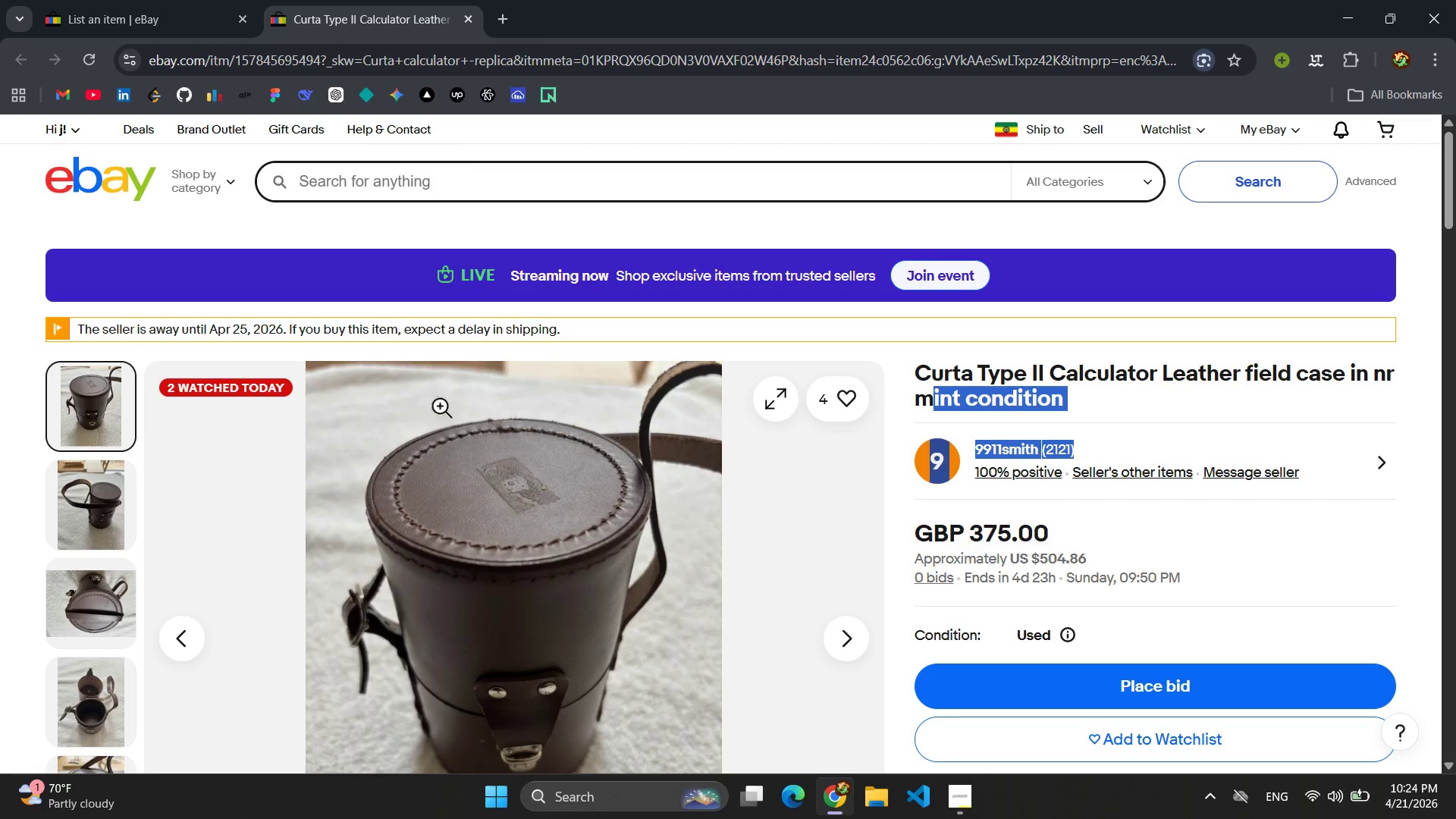 
left_click([69, 0])
 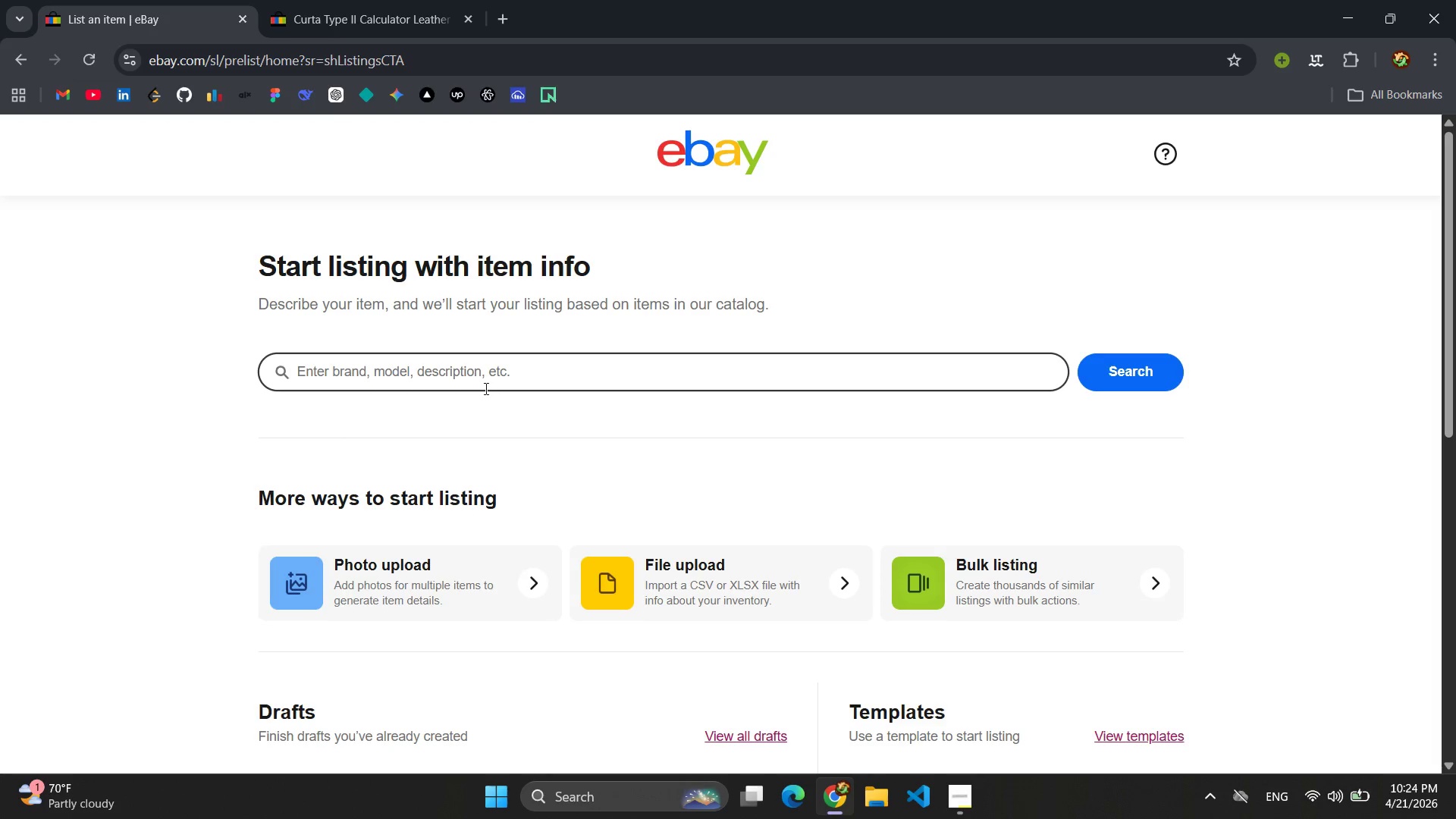 
left_click([467, 372])
 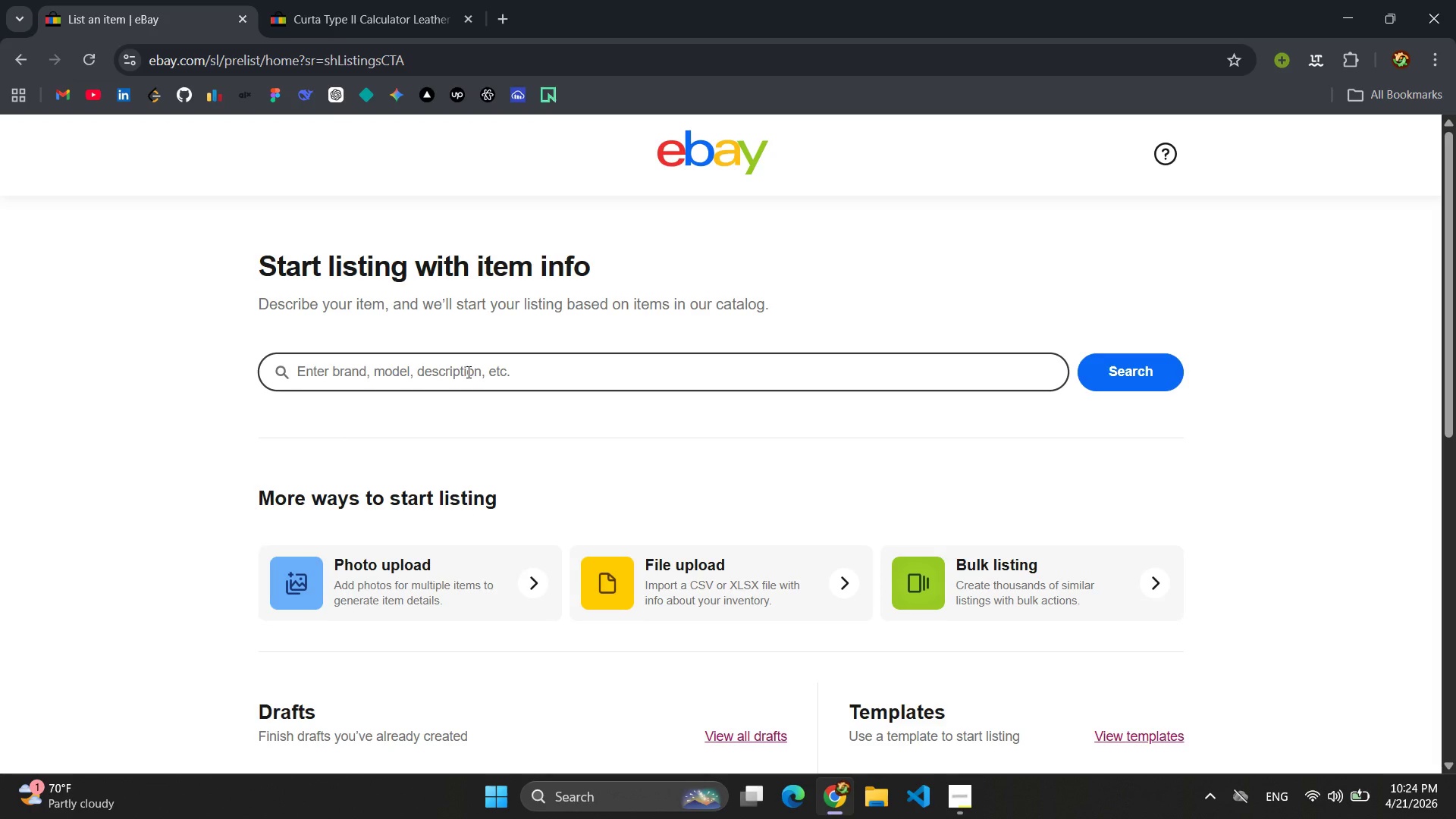 
wait(8.59)
 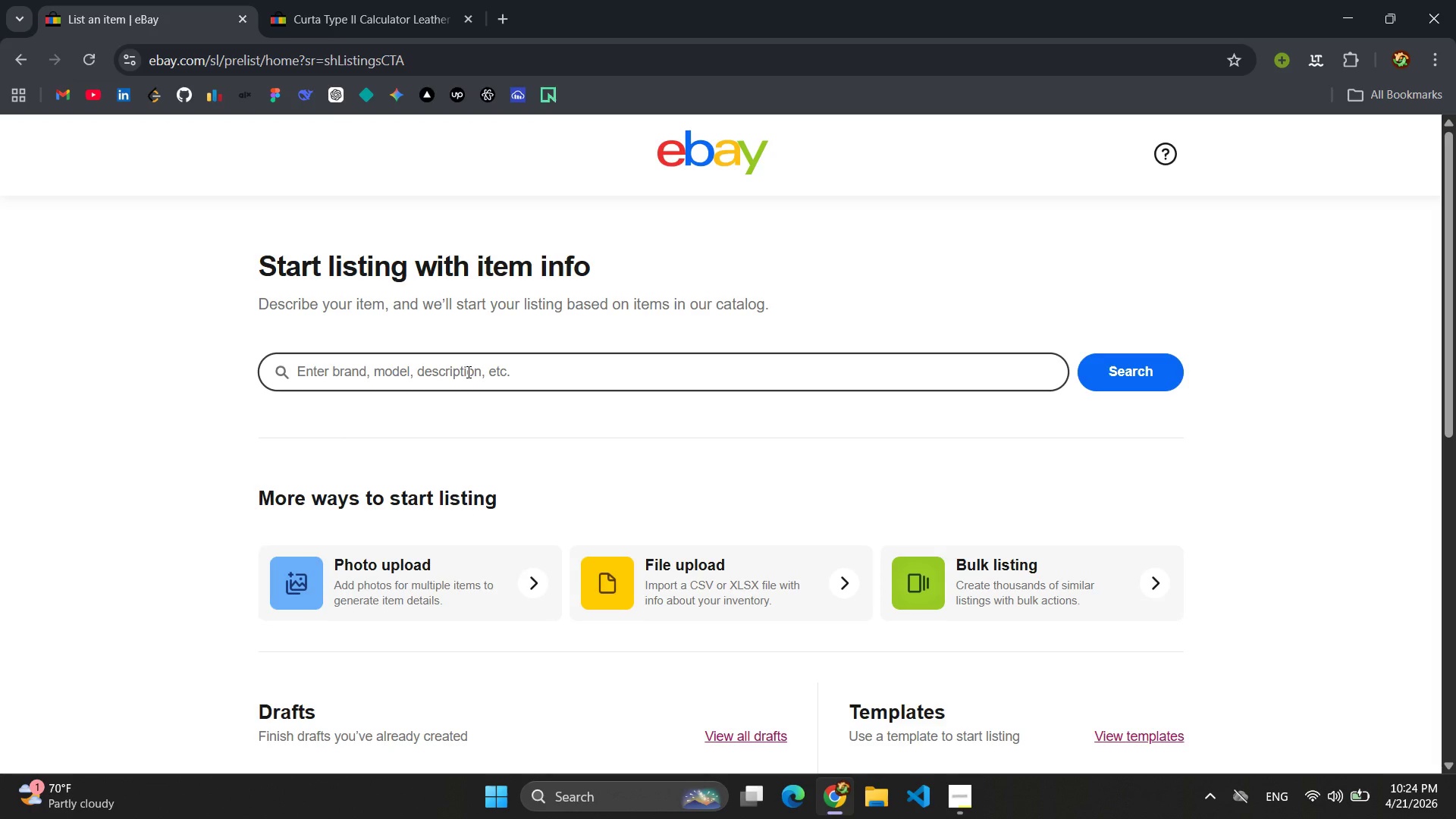 
type(Vintage Post Versalog)
 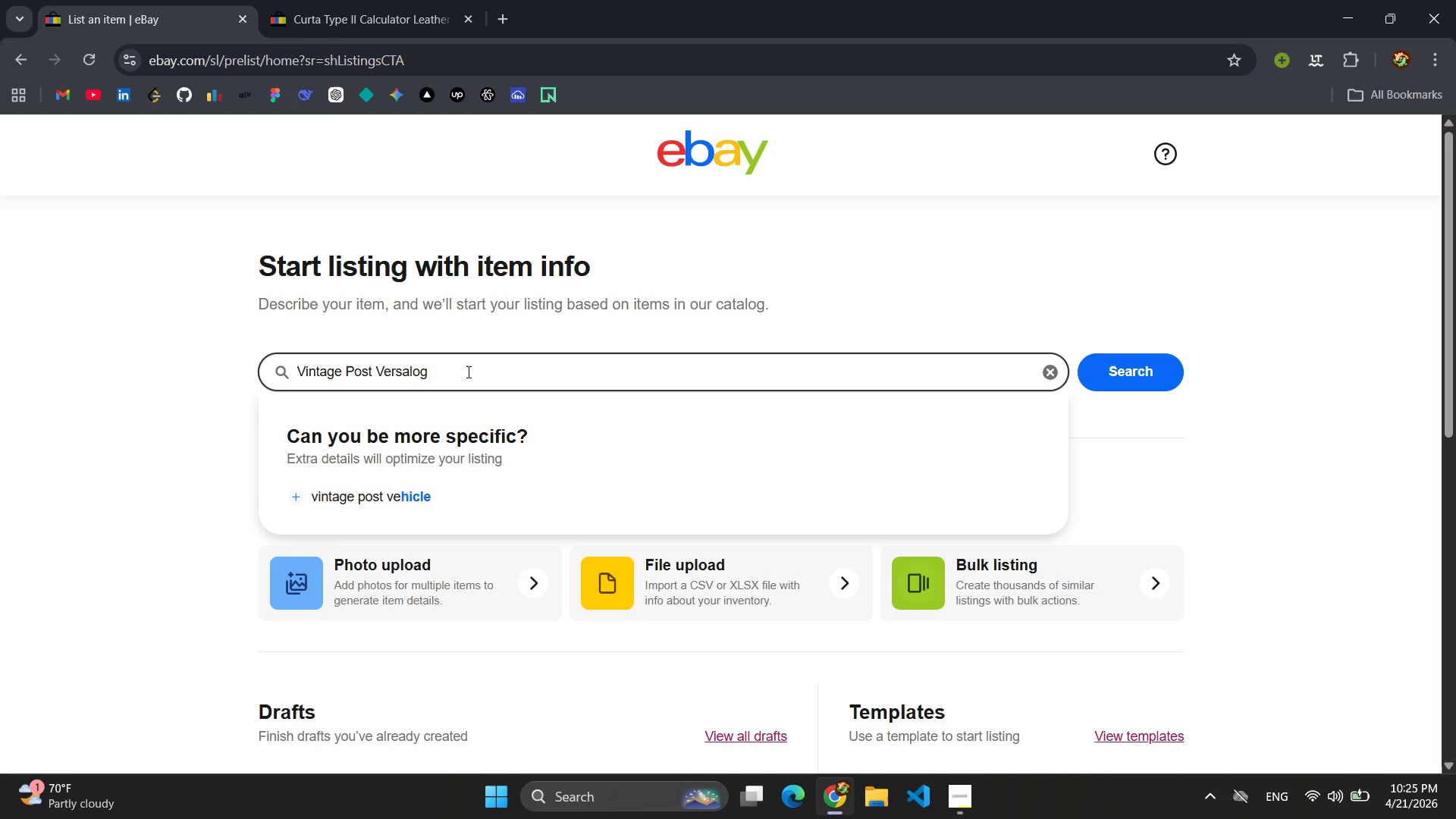 
type( Hemmi Bamboo SLid)
key(Backspace)
key(Backspace)
key(Backspace)
type(lide Rule Japan ENg)
key(Backspace)
key(Backspace)
type(nginer)
key(Backspace)
type(er )
 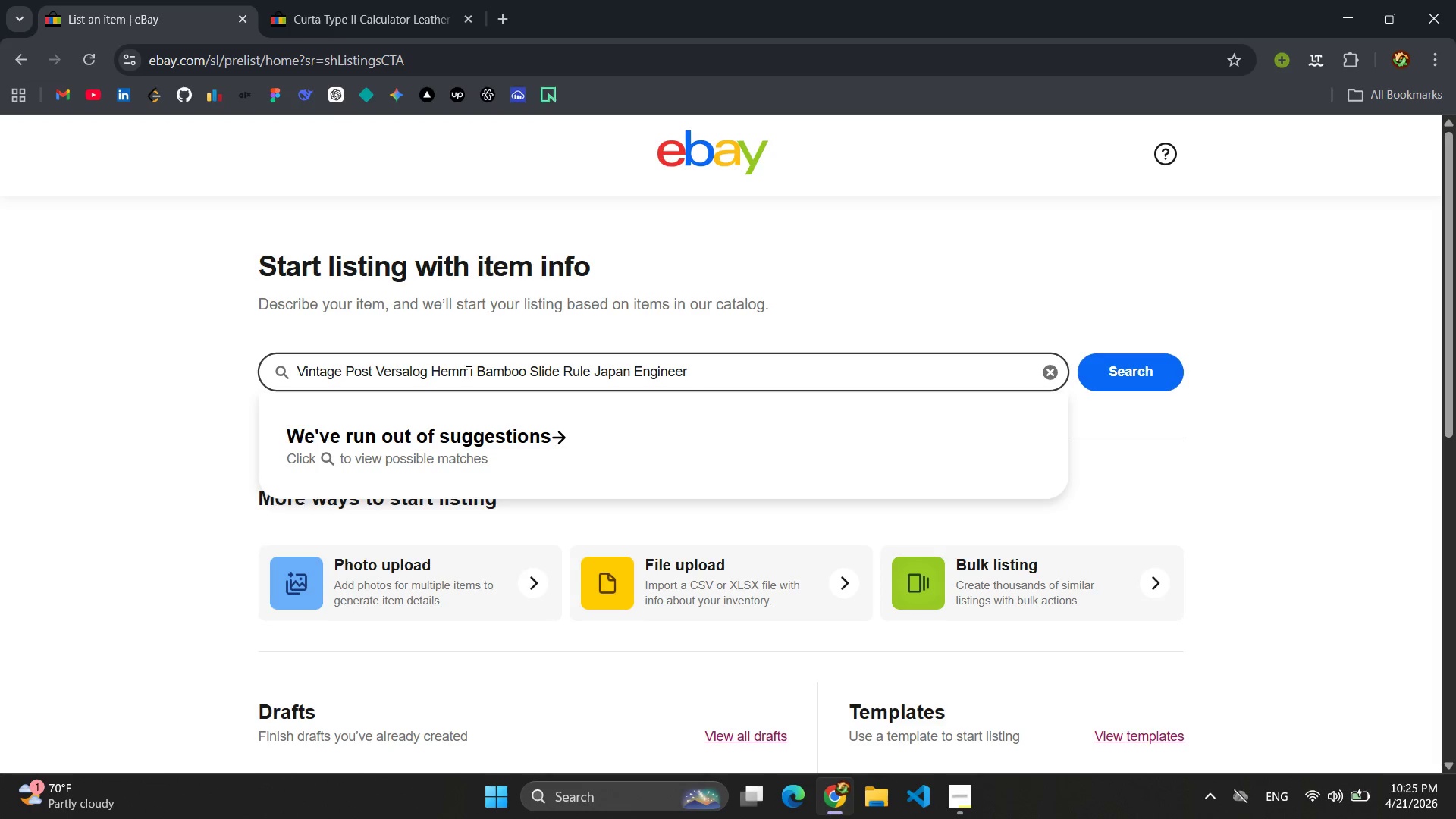 
type(CA)
key(Backspace)
type(PA Gif t)
key(Backspace)
key(Backspace)
type(t )
 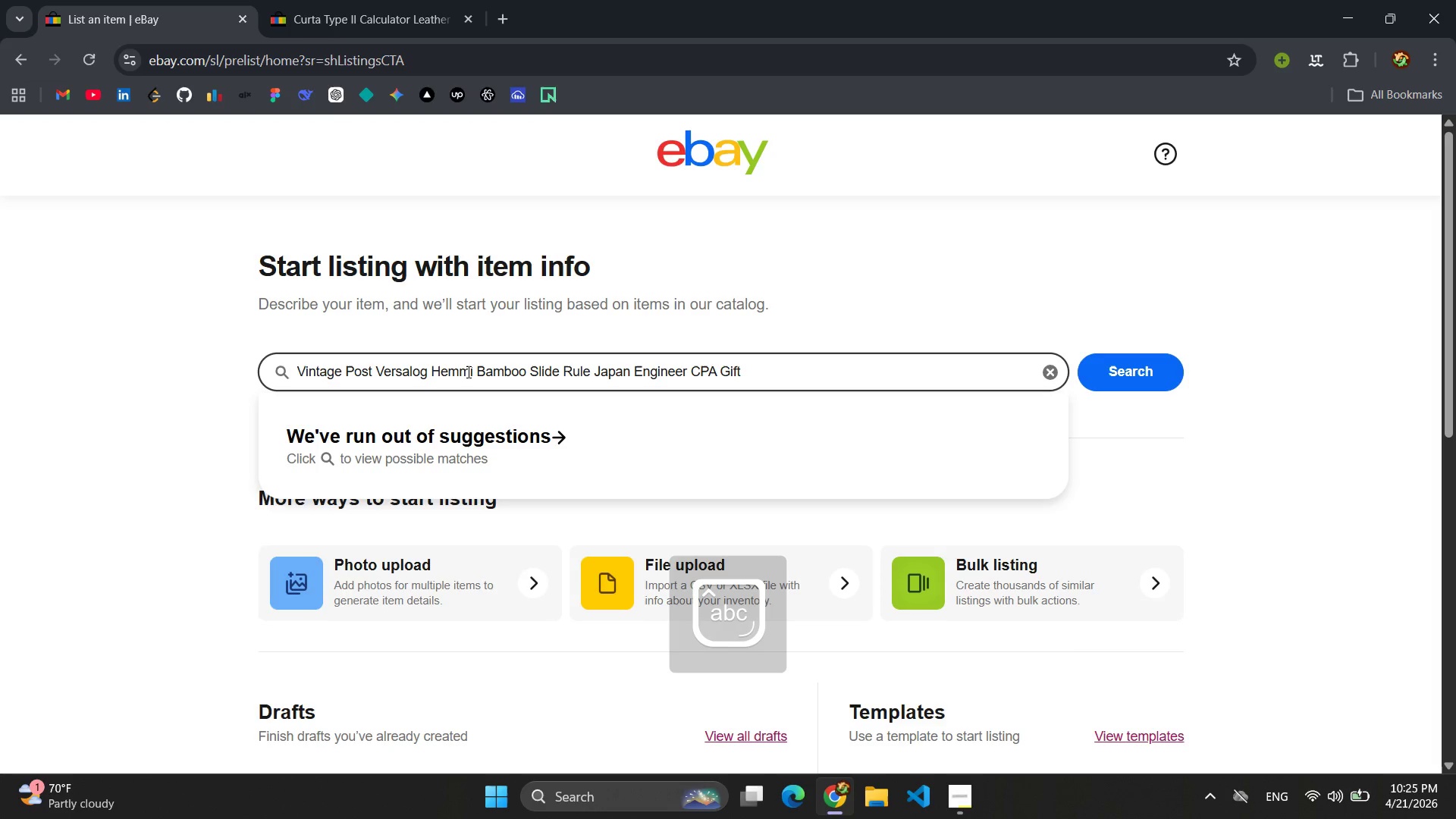 
type(Account )
key(Backspace)
type(ing )
 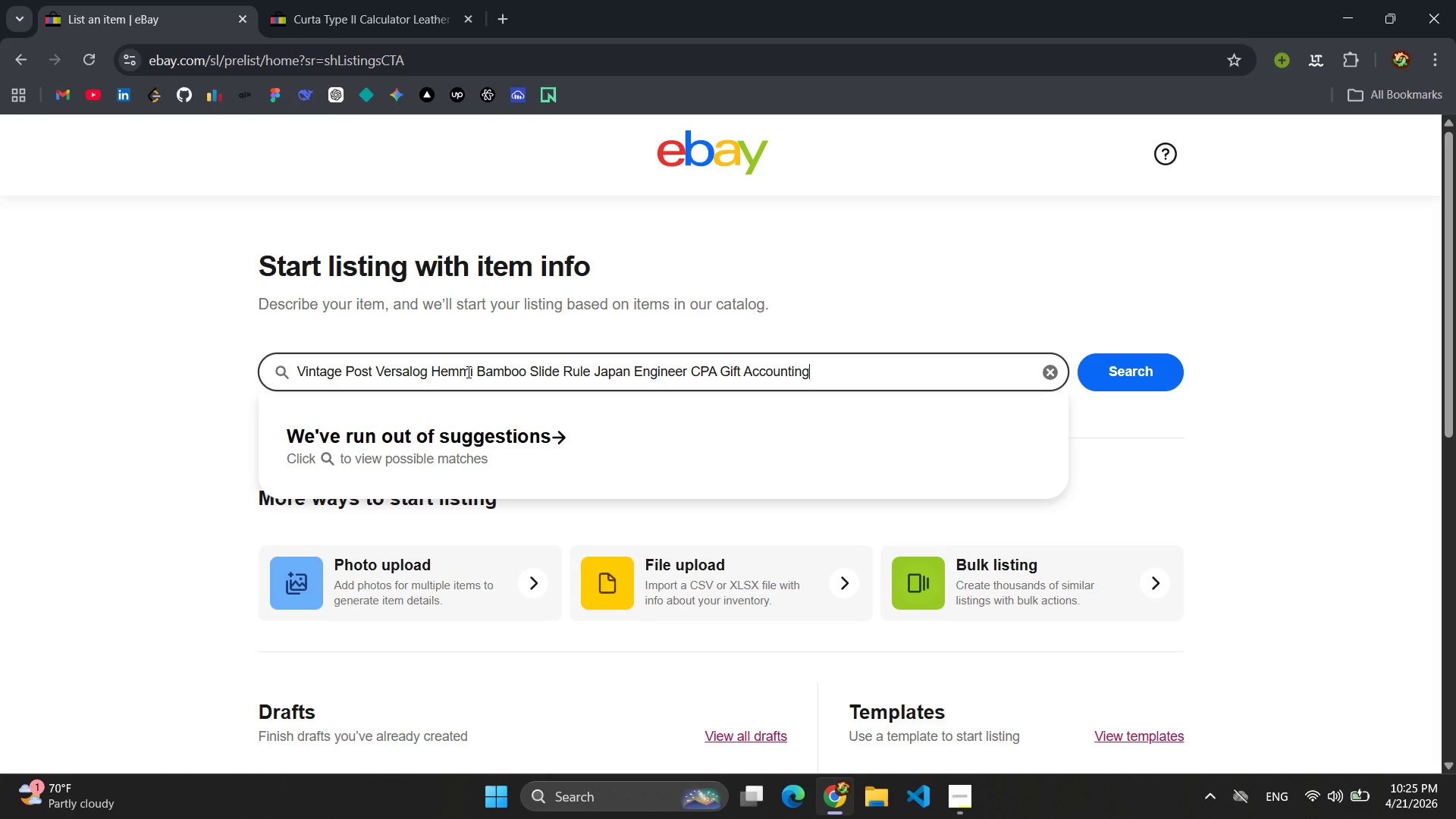 
key(Control+A)
 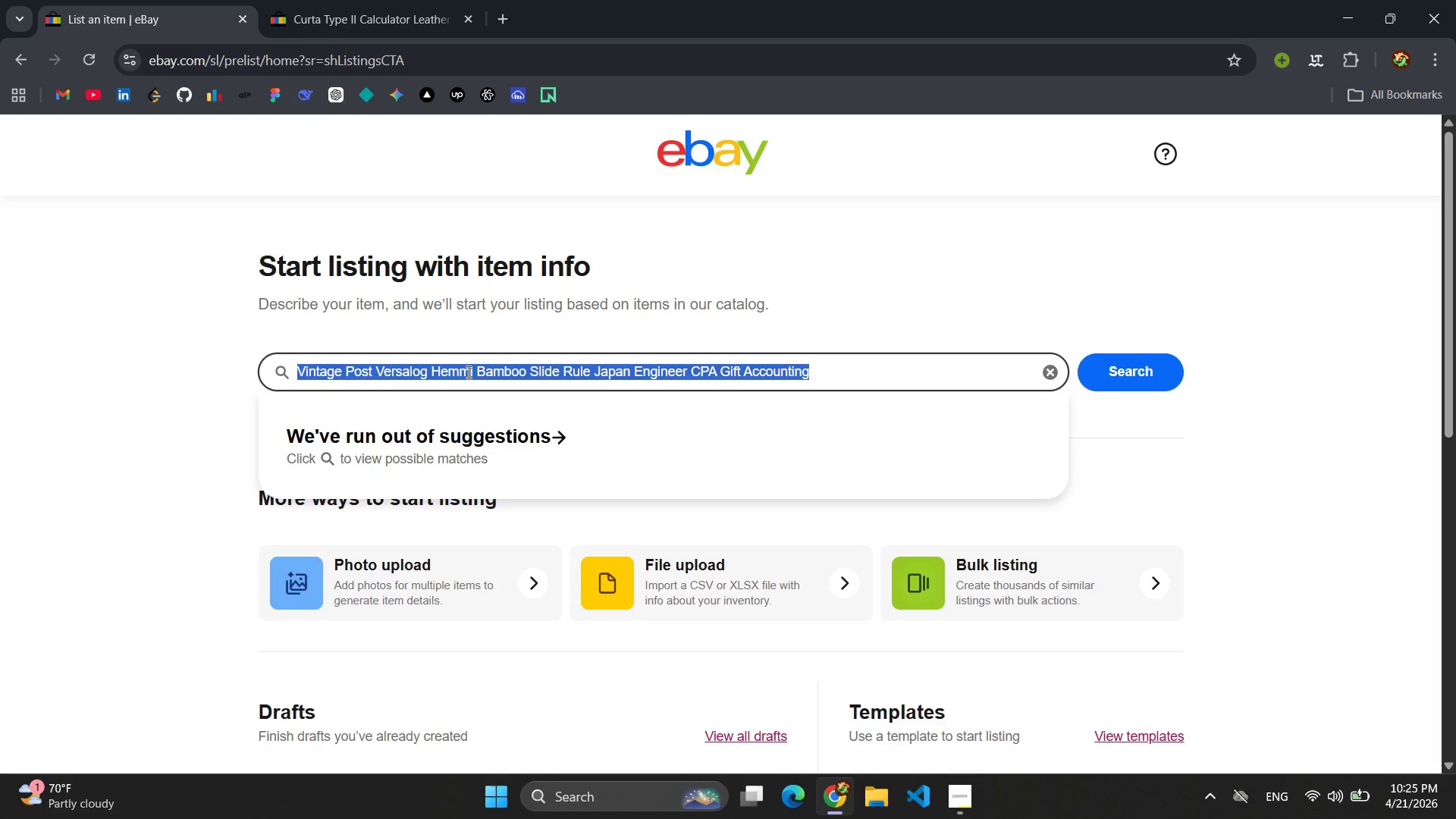 
key(Control+C)
 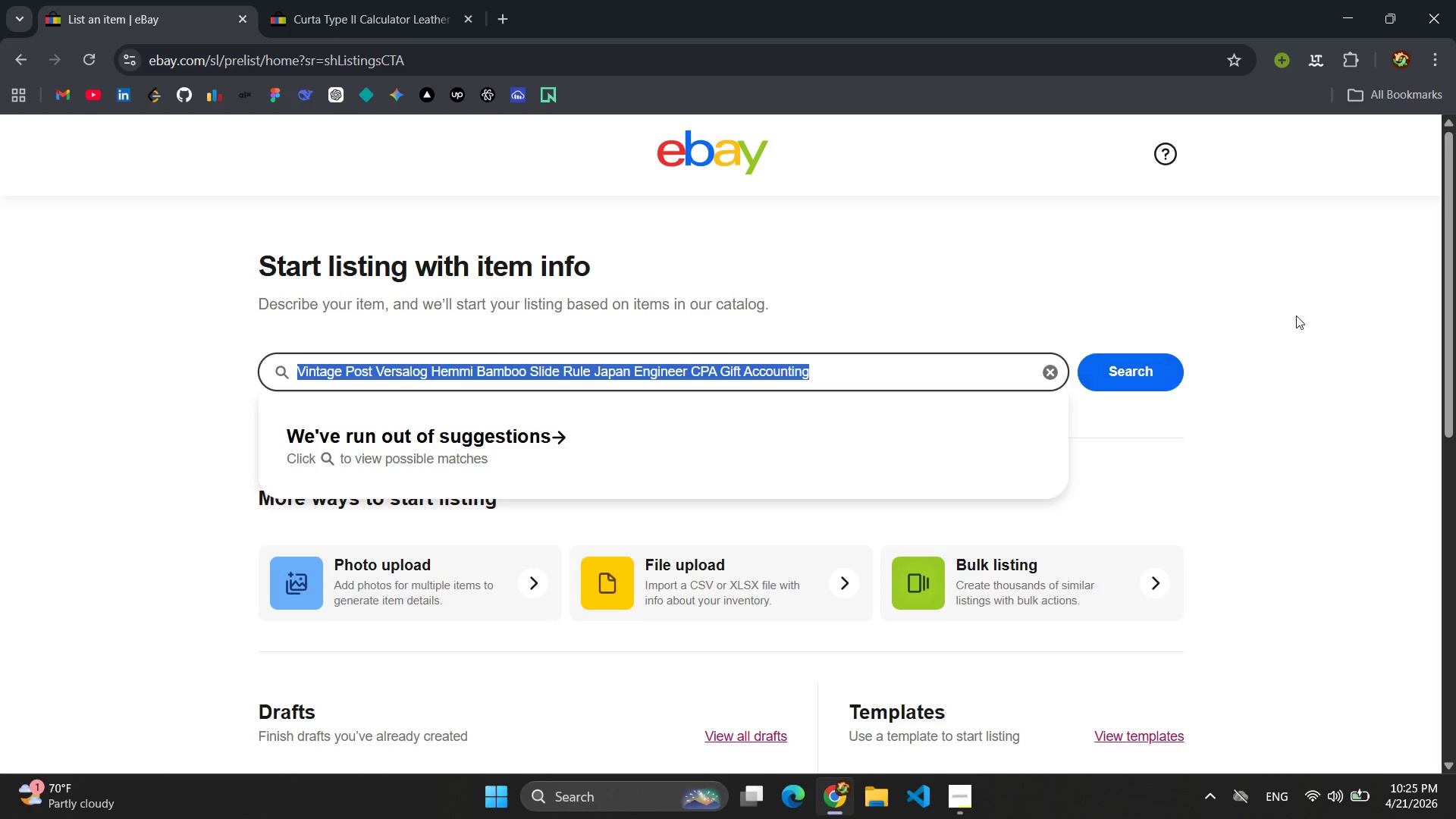 
left_click([1138, 379])
 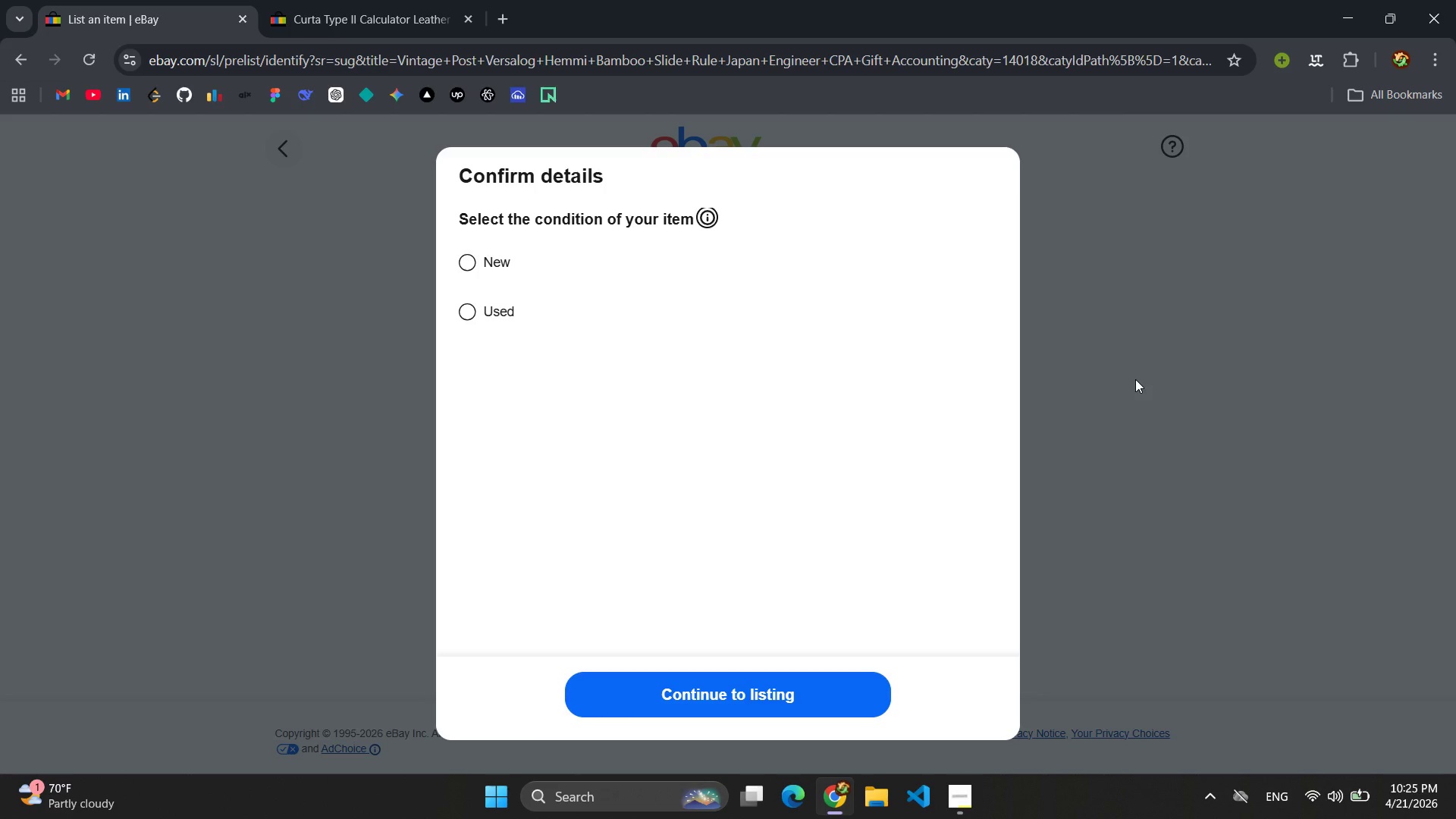 
wait(13.59)
 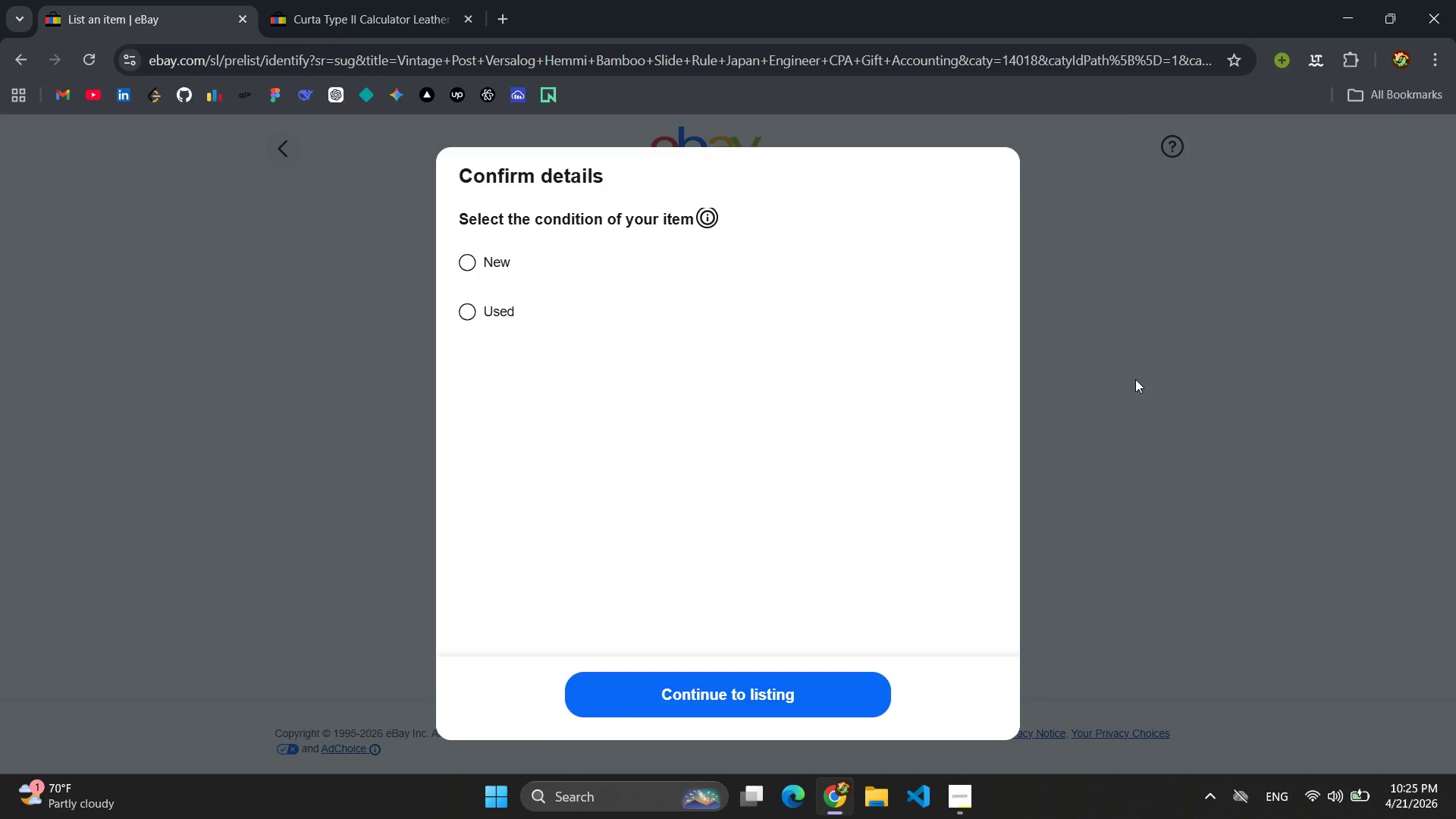 
left_click([468, 311])
 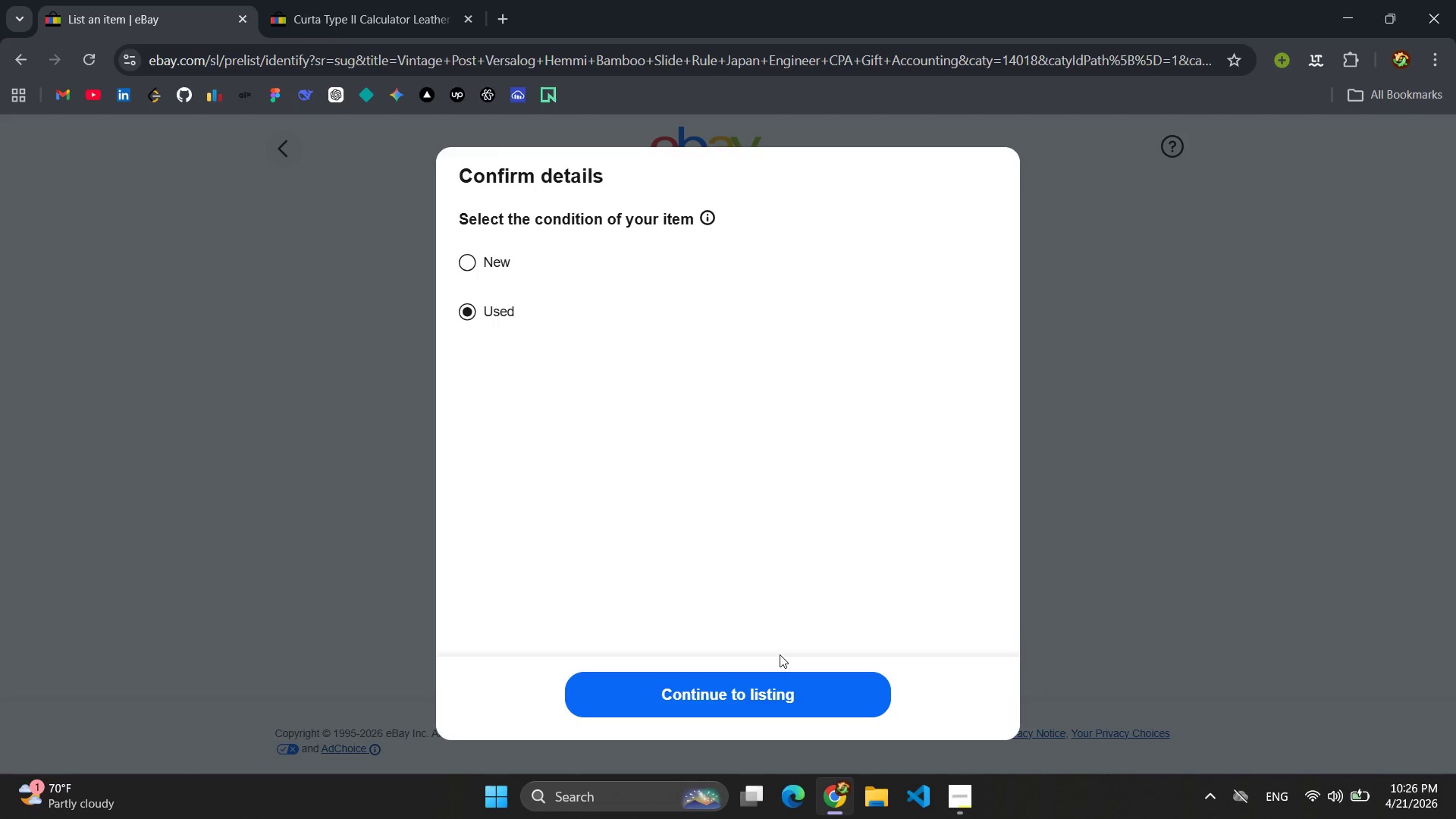 
left_click([775, 698])
 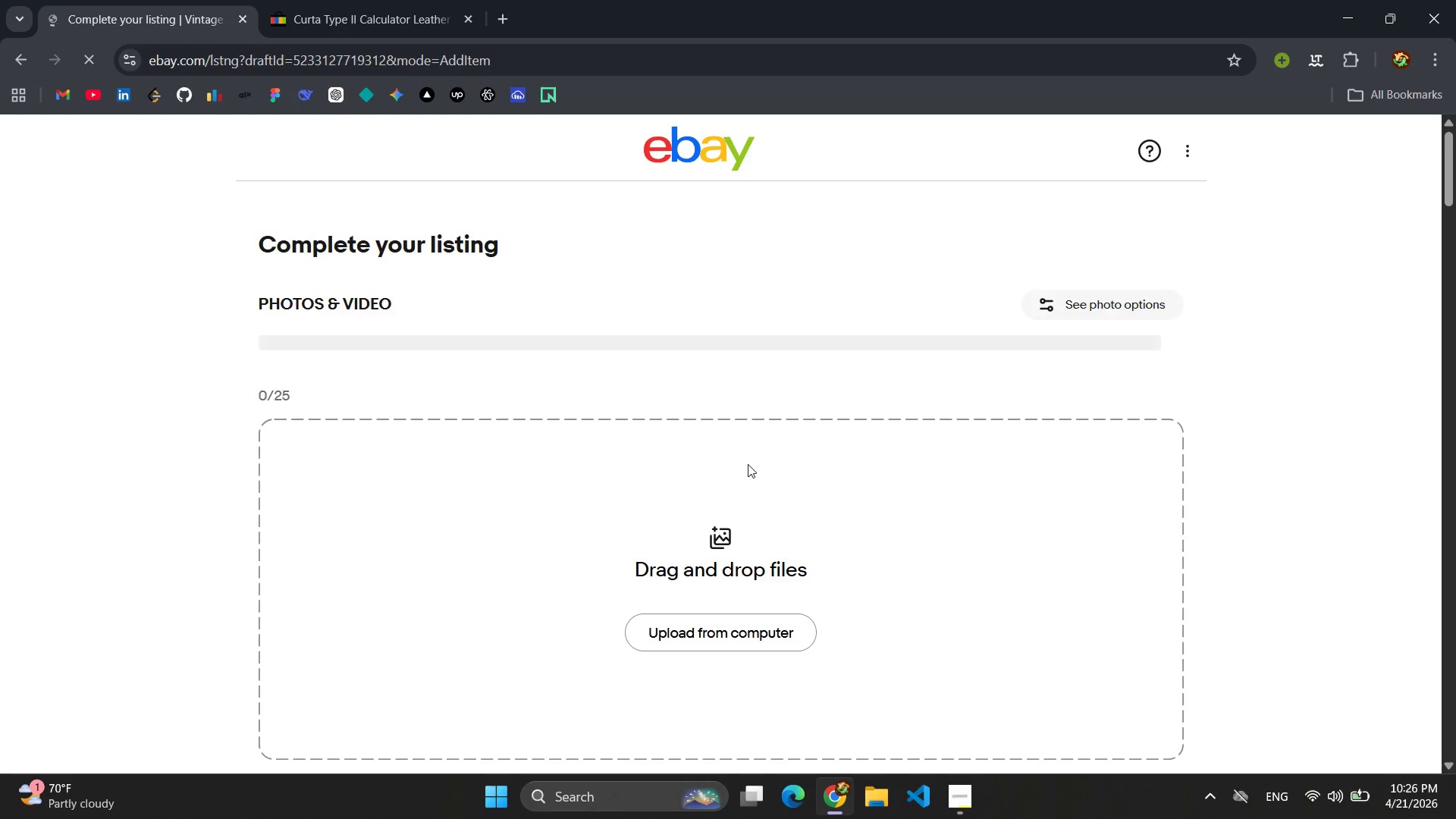 
wait(7.47)
 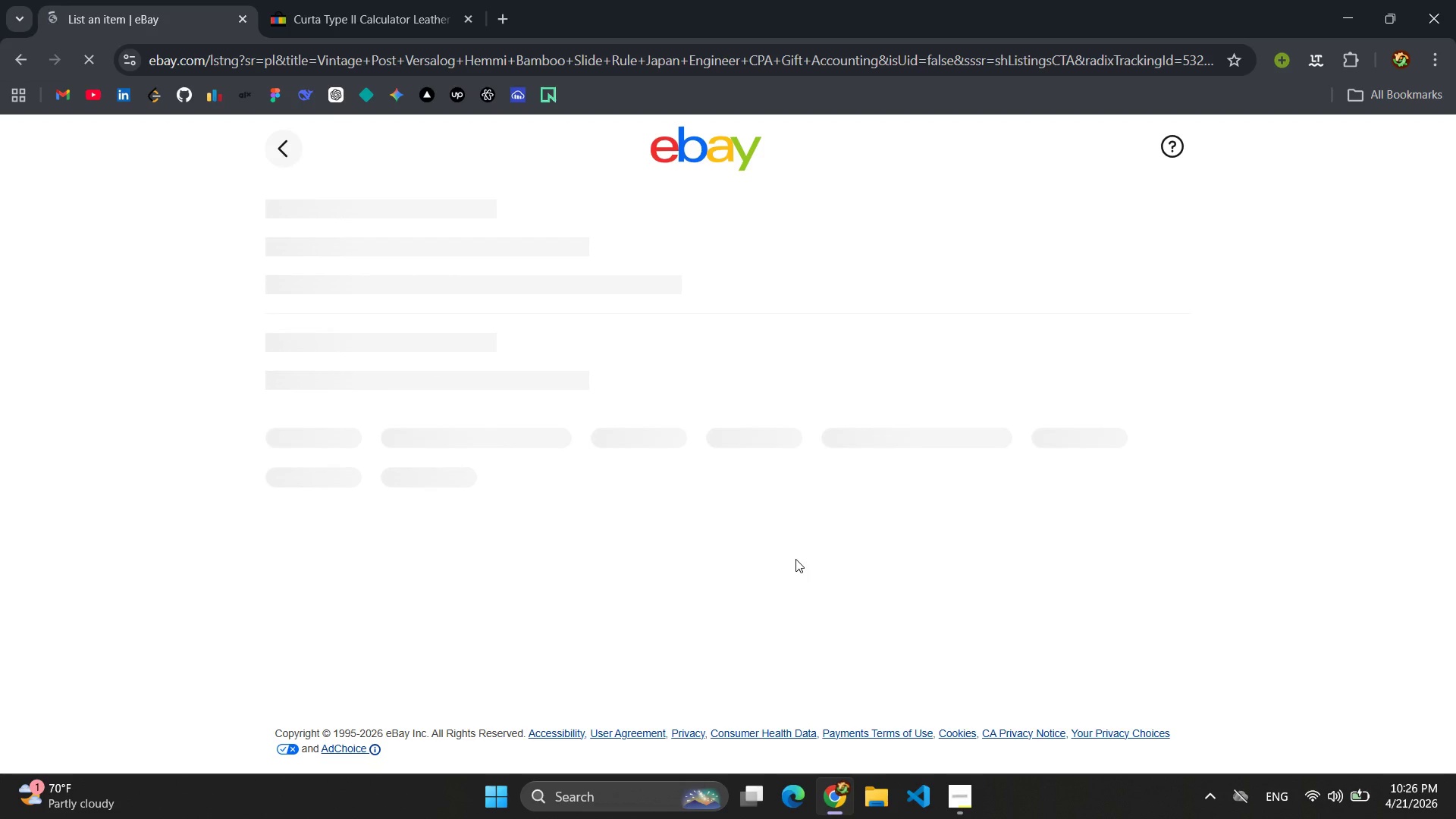 
scroll: coordinate [832, 357], scroll_direction: down, amount: 11.0
 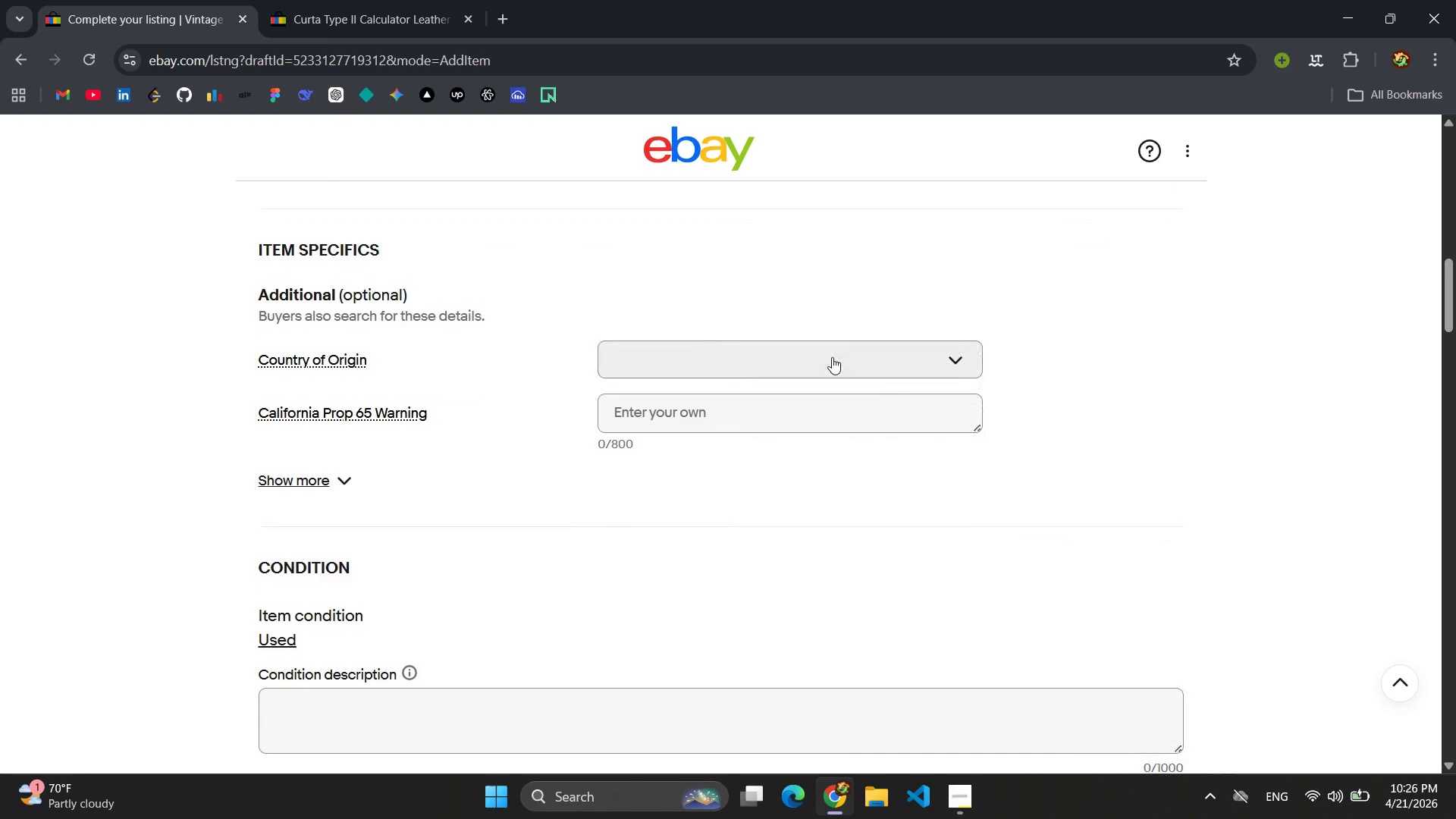 
left_click([832, 357])
 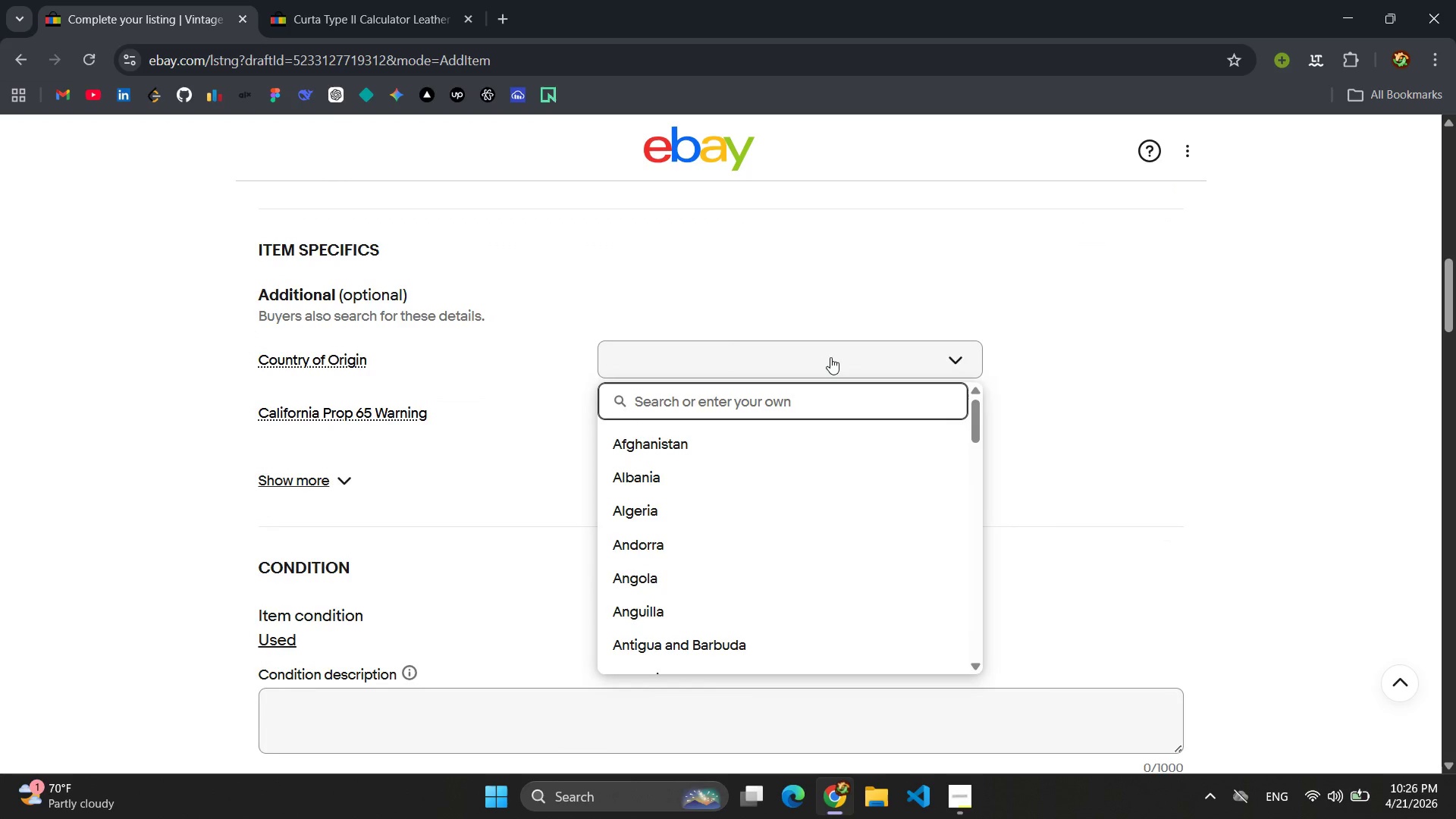 
type(Eth)
 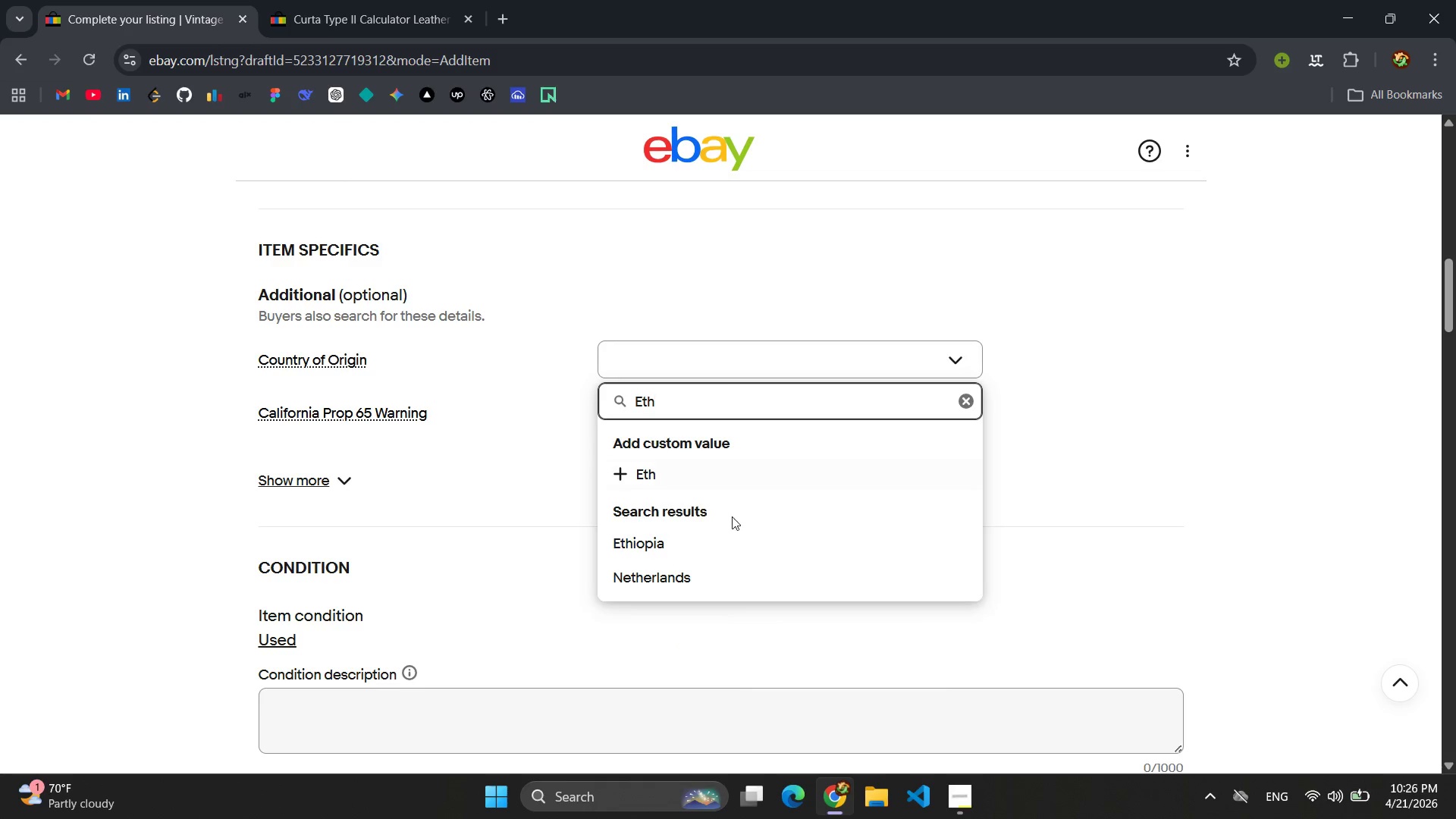 
left_click([620, 535])
 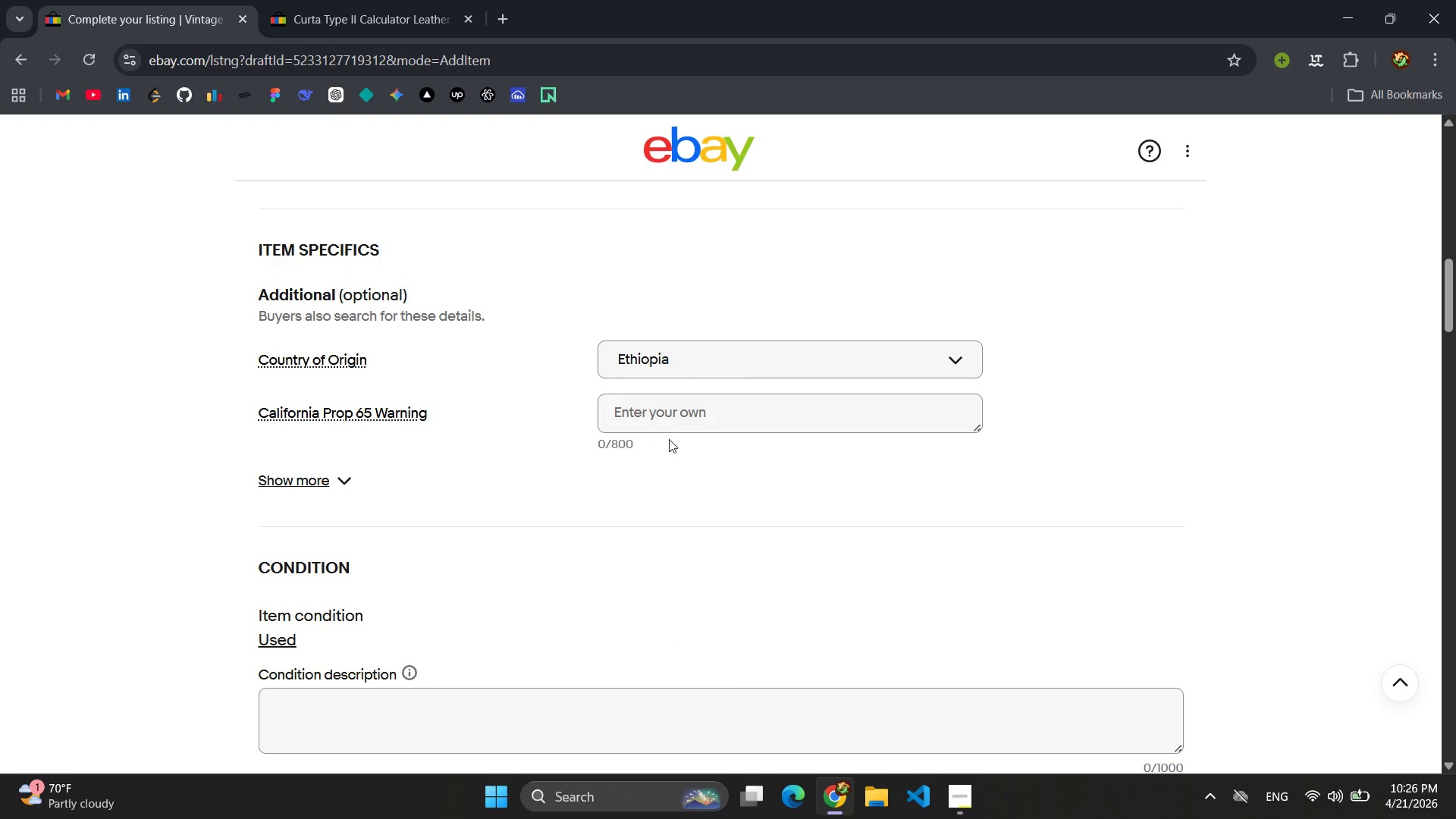 
left_click([669, 428])
 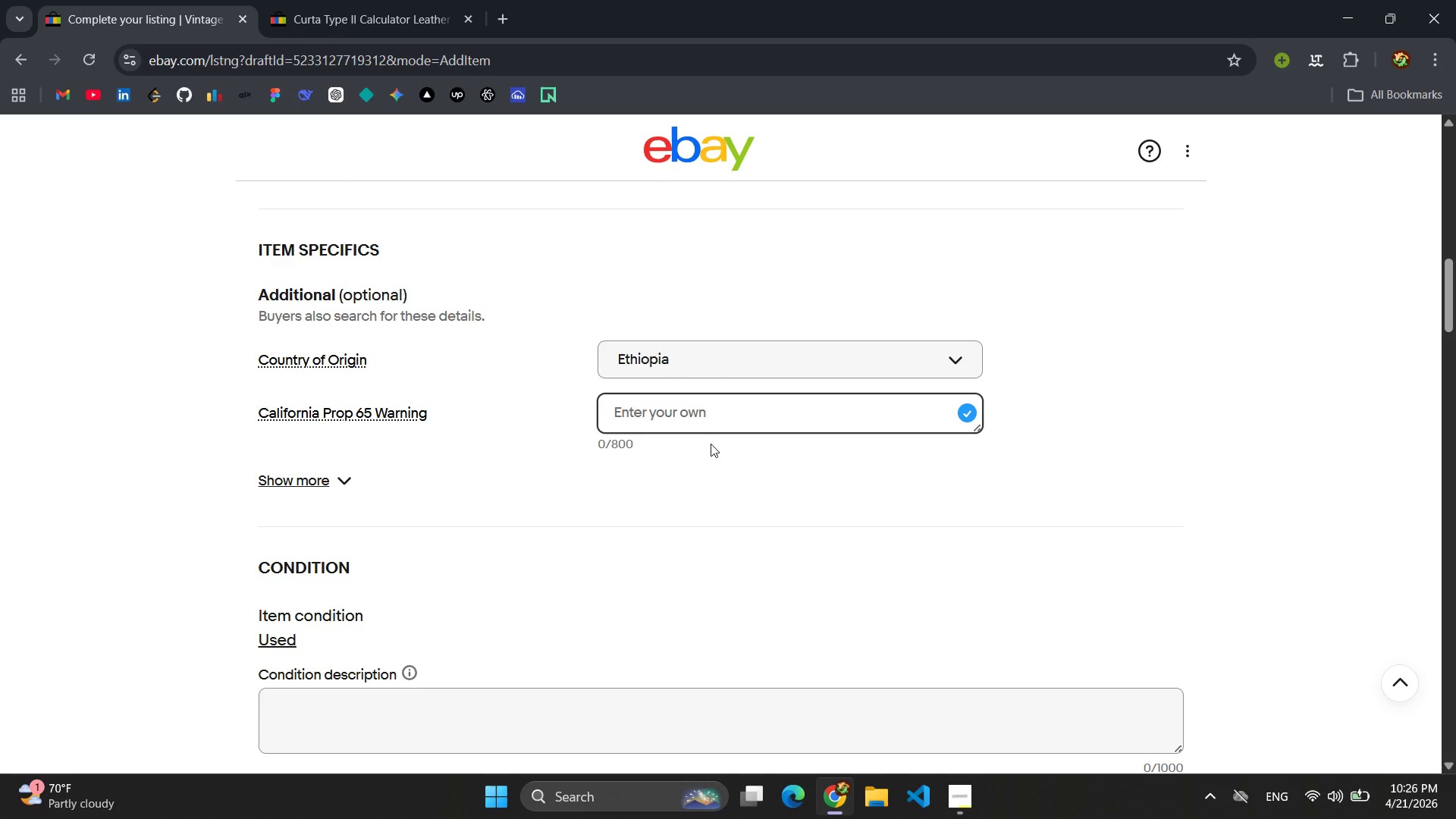 
wait(16.39)
 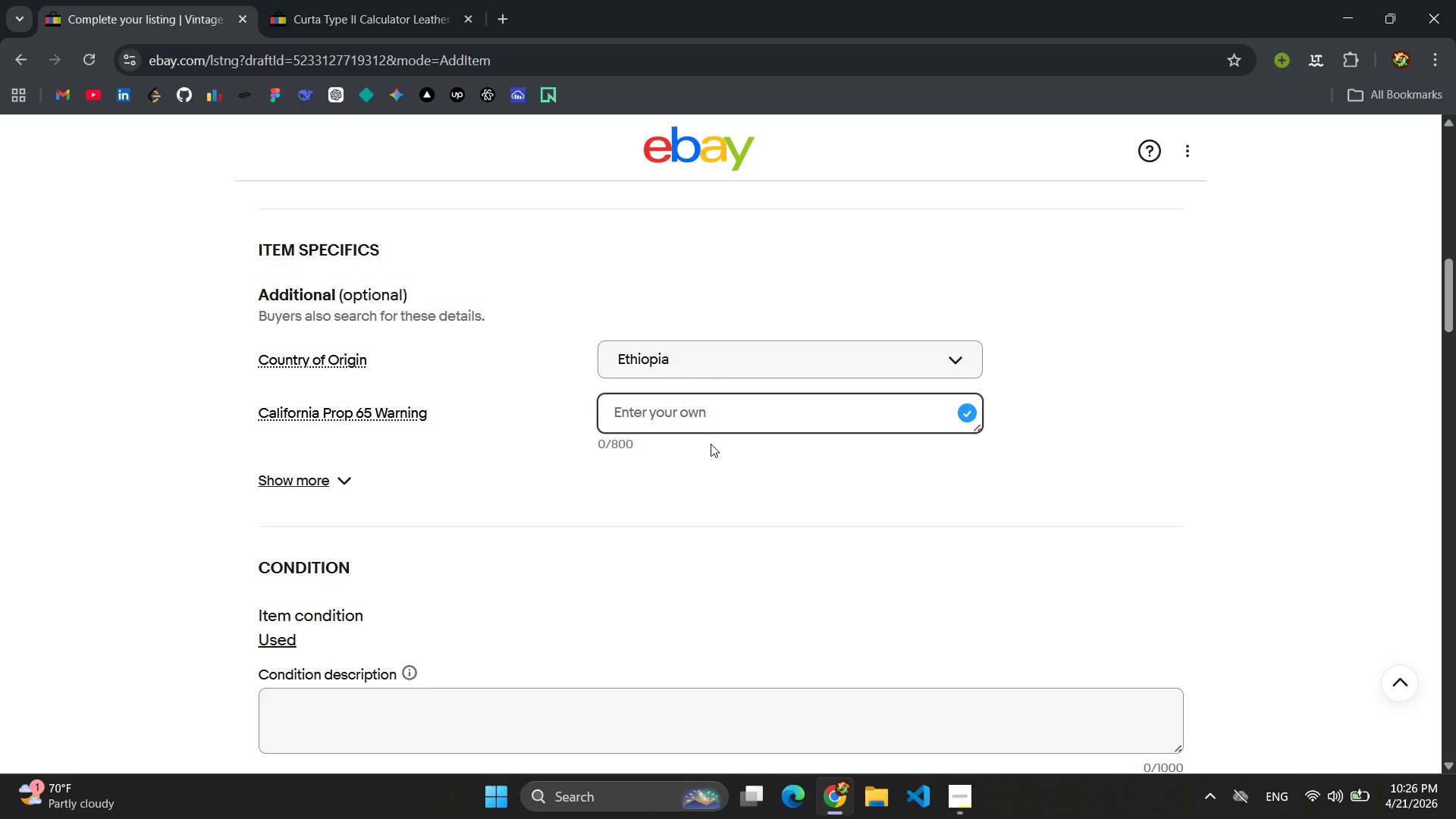 
left_click([470, 566])
 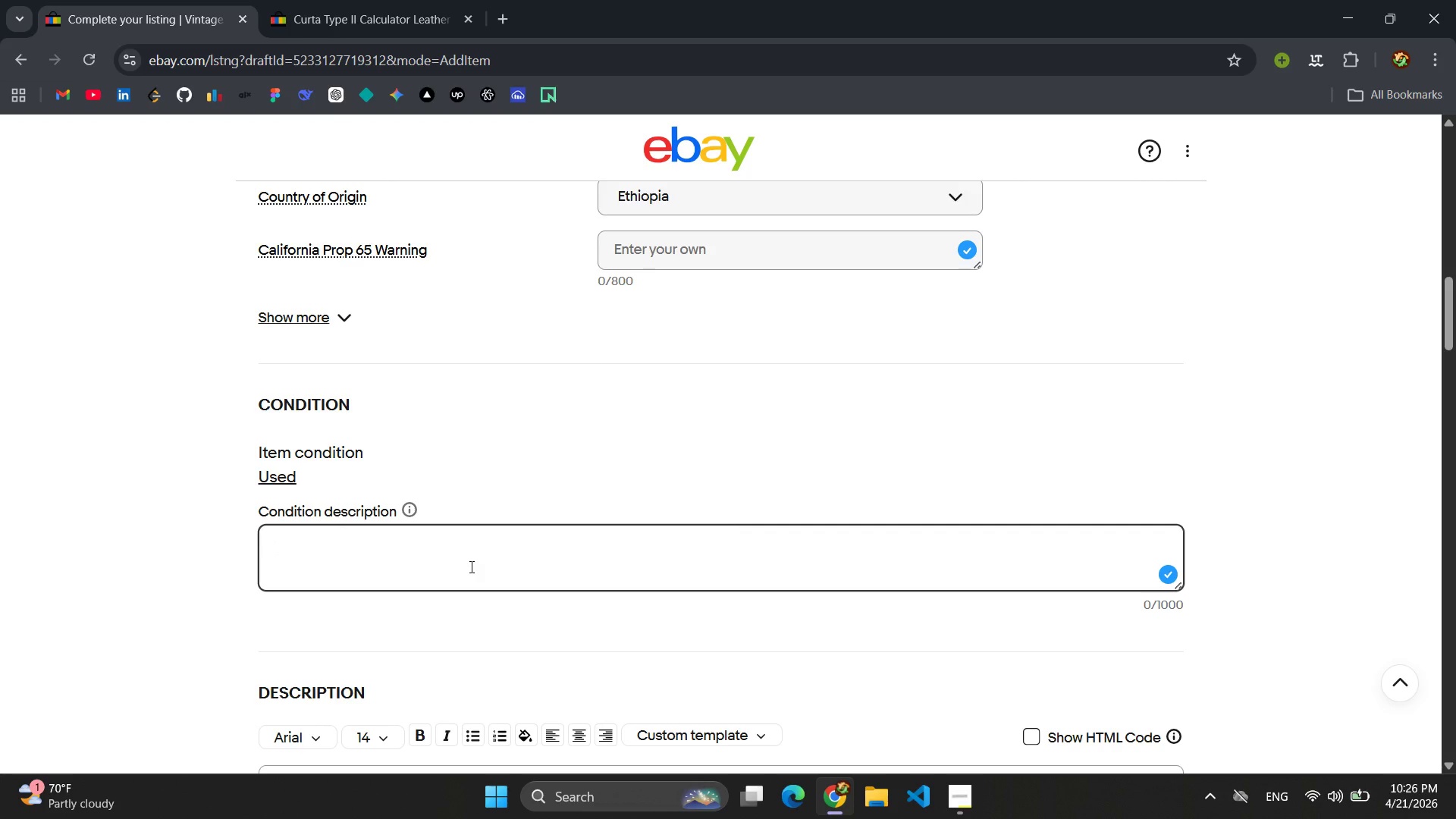 
type(US)
key(Backspace)
type(E)
key(Backspace)
type(SED)
key(Backspace)
key(Backspace)
key(Backspace)
type(sed )
key(Backspace)
type(, Excellent Opretation \)
key(Backspace)
key(Backspace)
type(al and )
 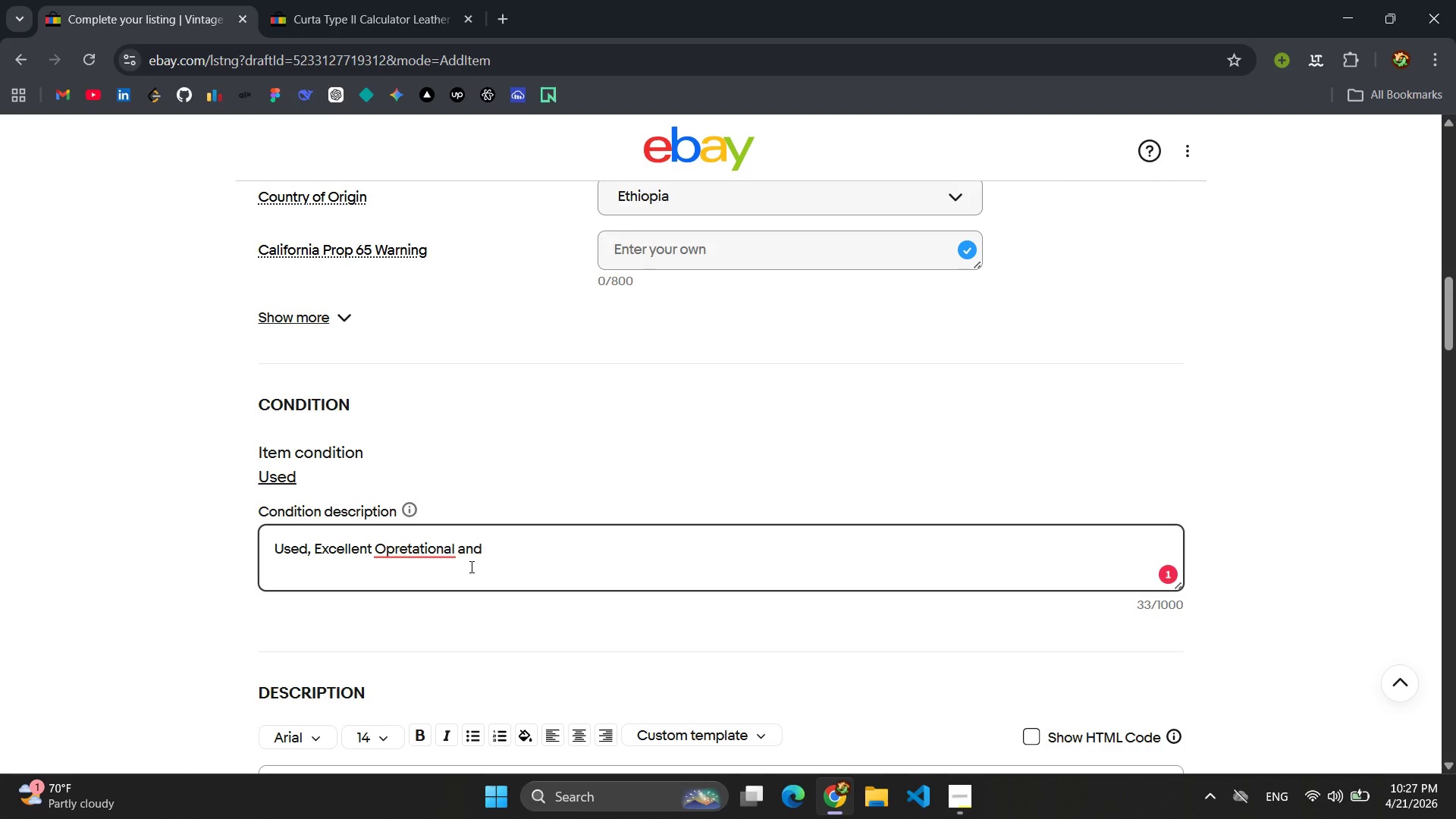 
left_click([411, 552])
 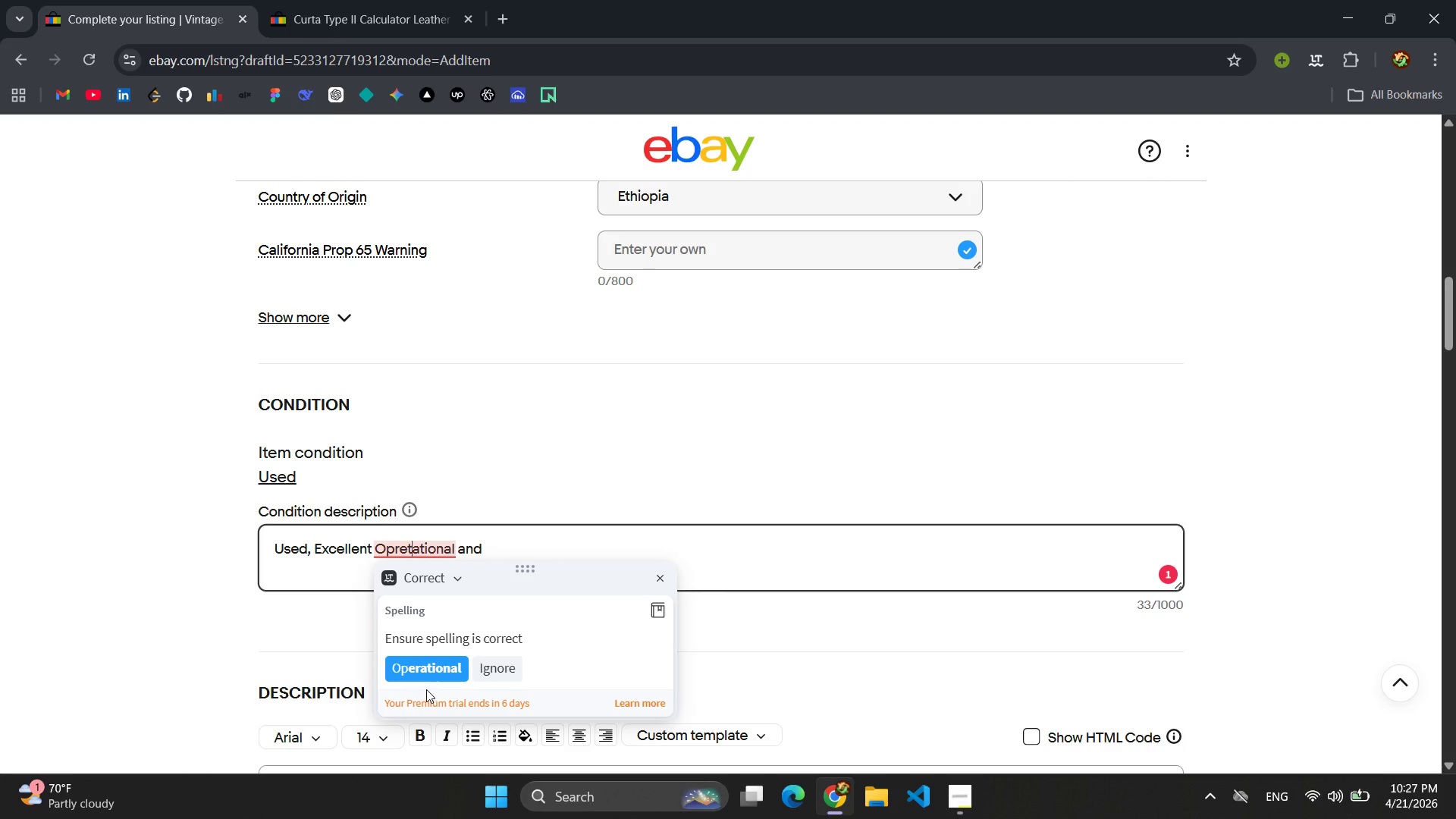 
left_click([426, 667])
 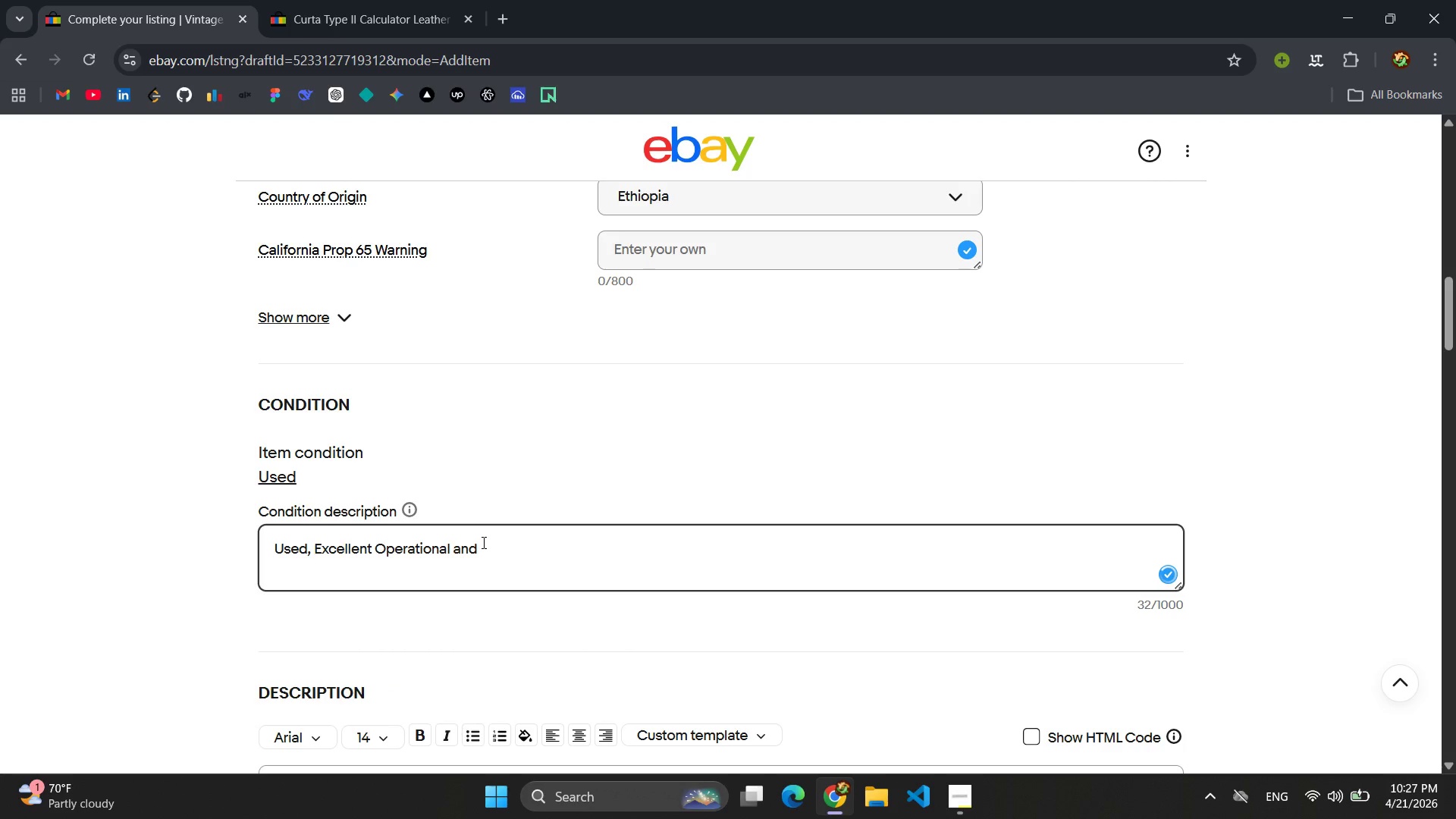 
left_click([482, 545])
 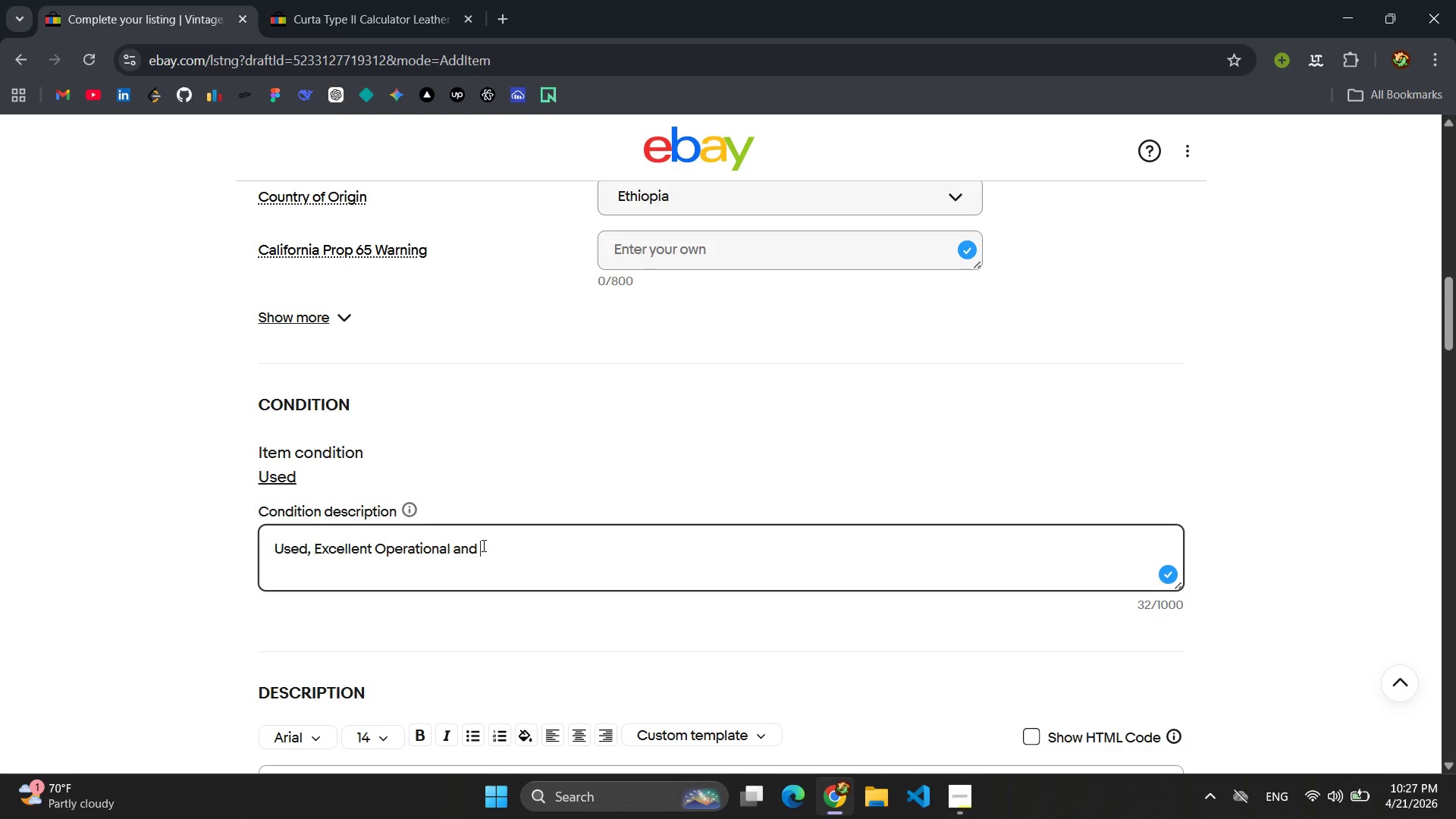 
wait(8.12)
 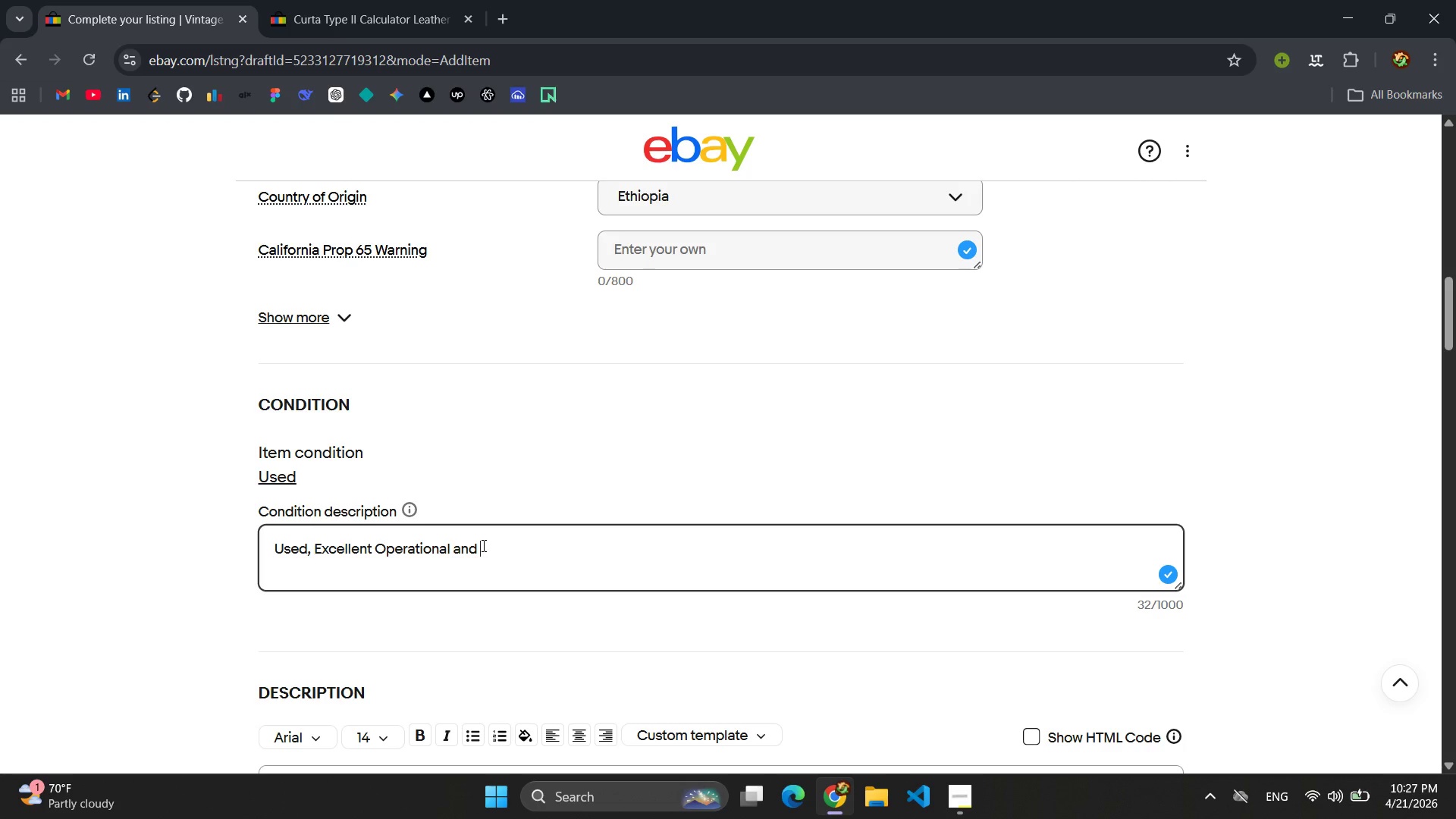 
type(co)
key(Backspace)
key(Backspace)
type(Cosmetic o)
key(Backspace)
type(Condition )
key(Backspace)
 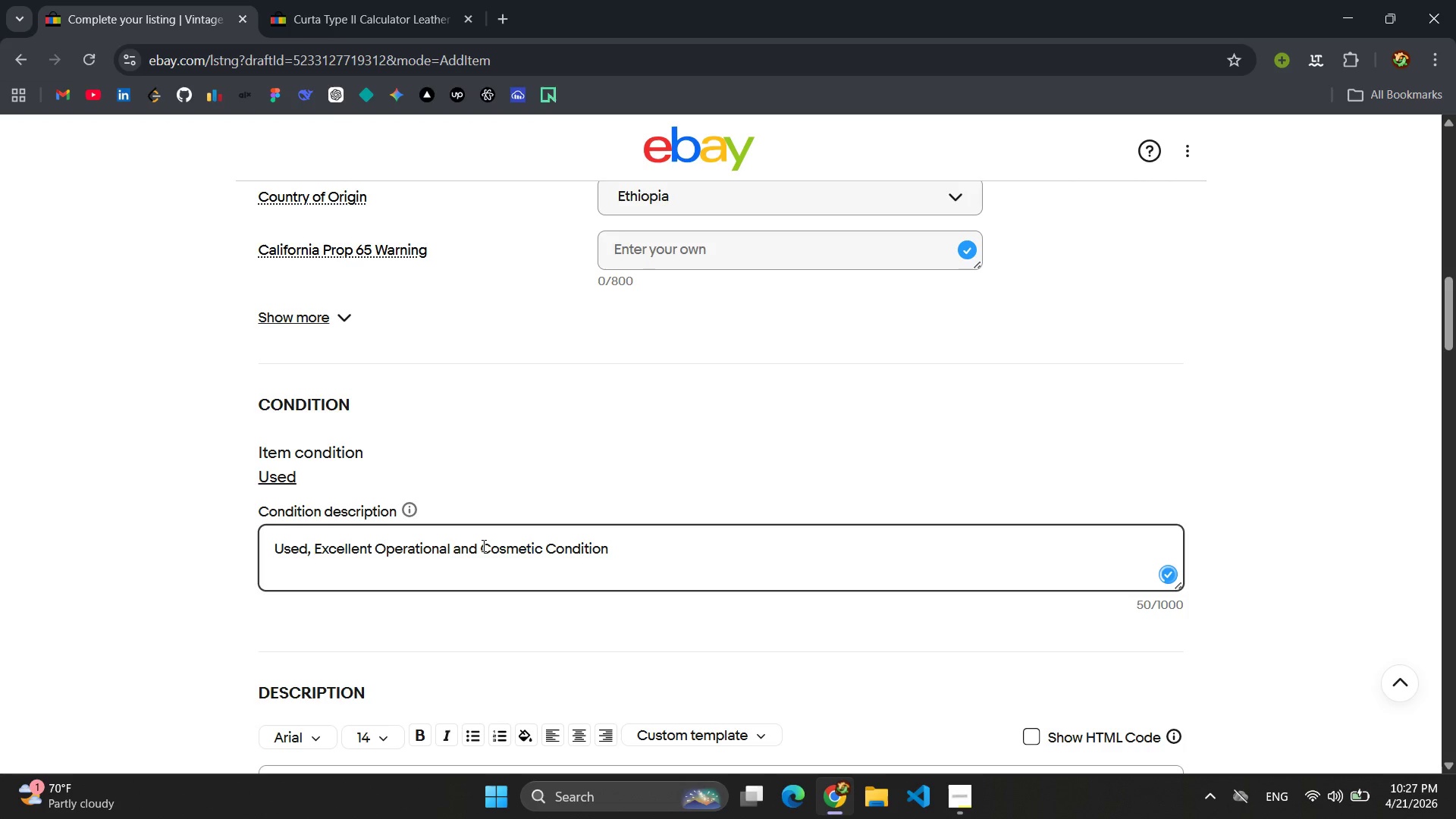 
scroll: coordinate [532, 576], scroll_direction: down, amount: 2.0
 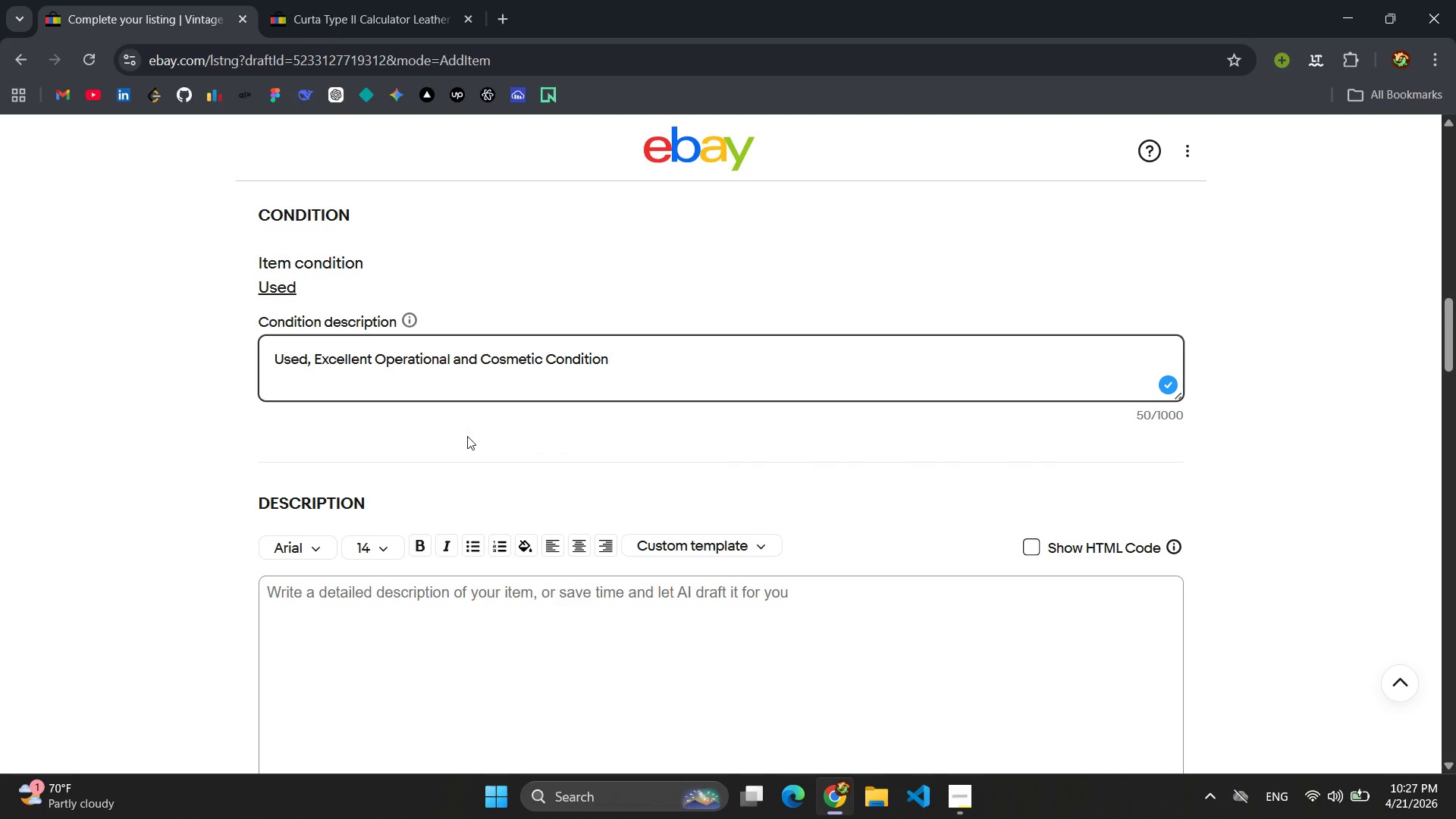 
scroll: coordinate [483, 435], scroll_direction: none, amount: 0.0
 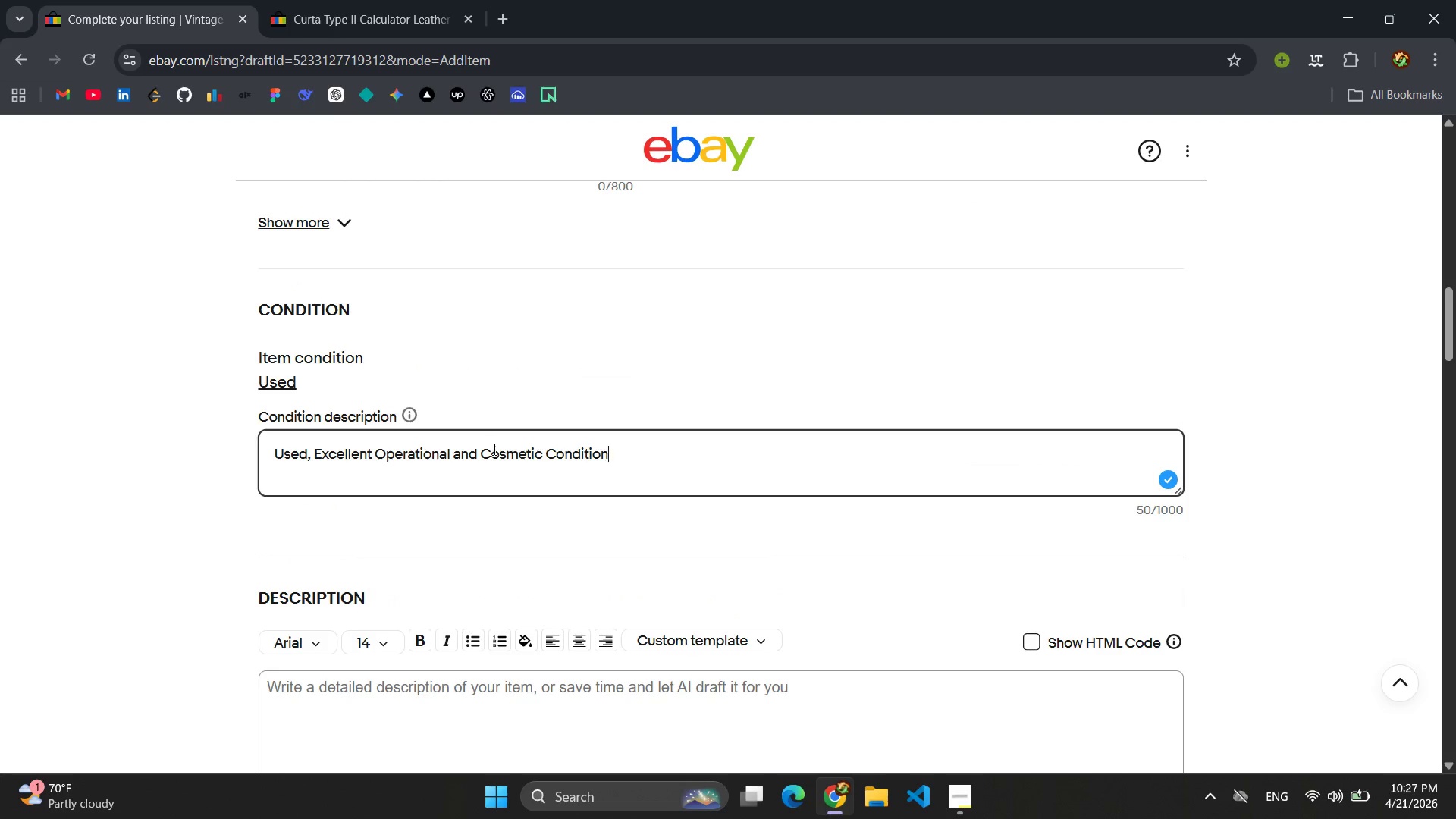 
left_click([493, 451])
 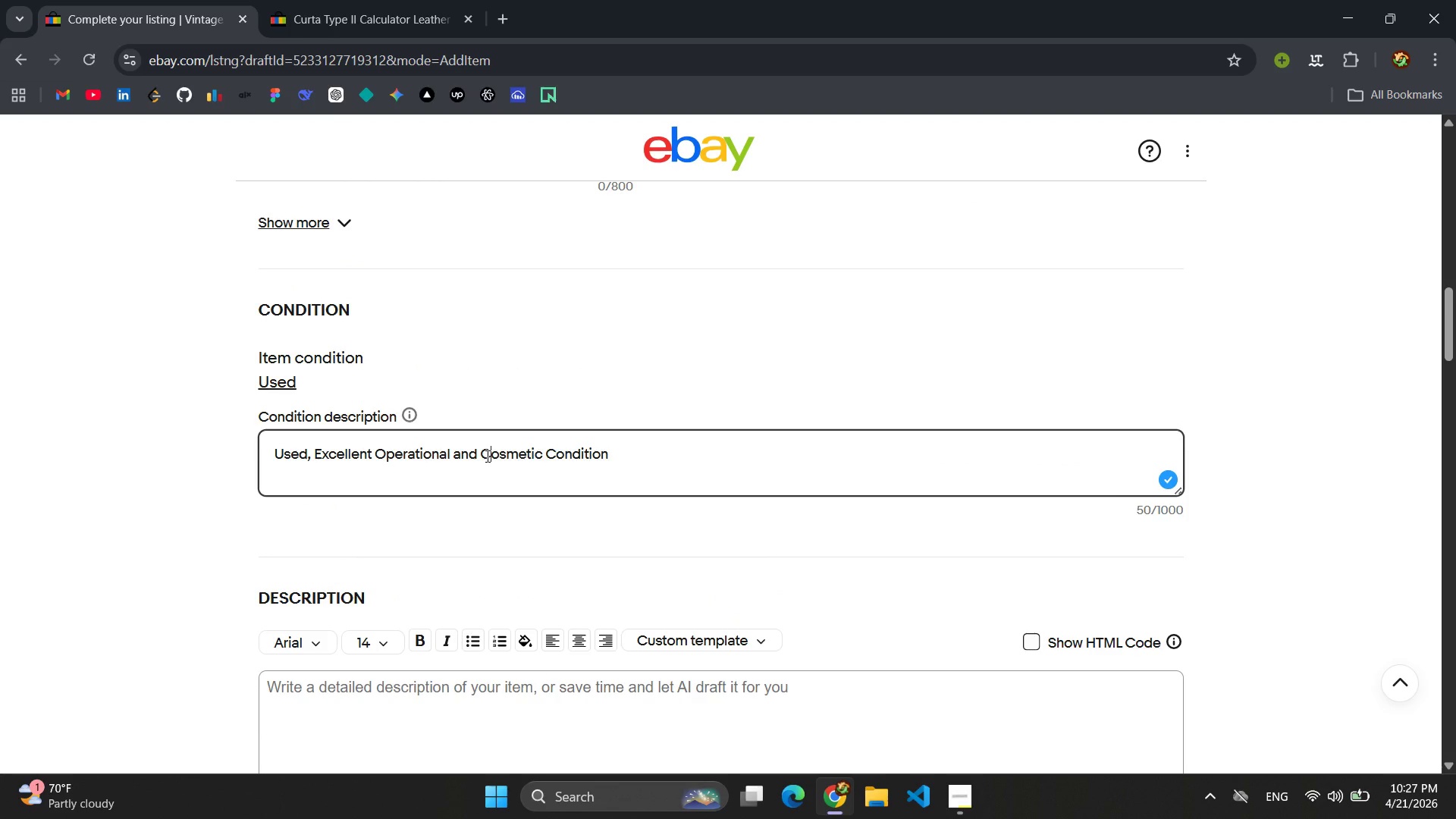 
wait(7.44)
 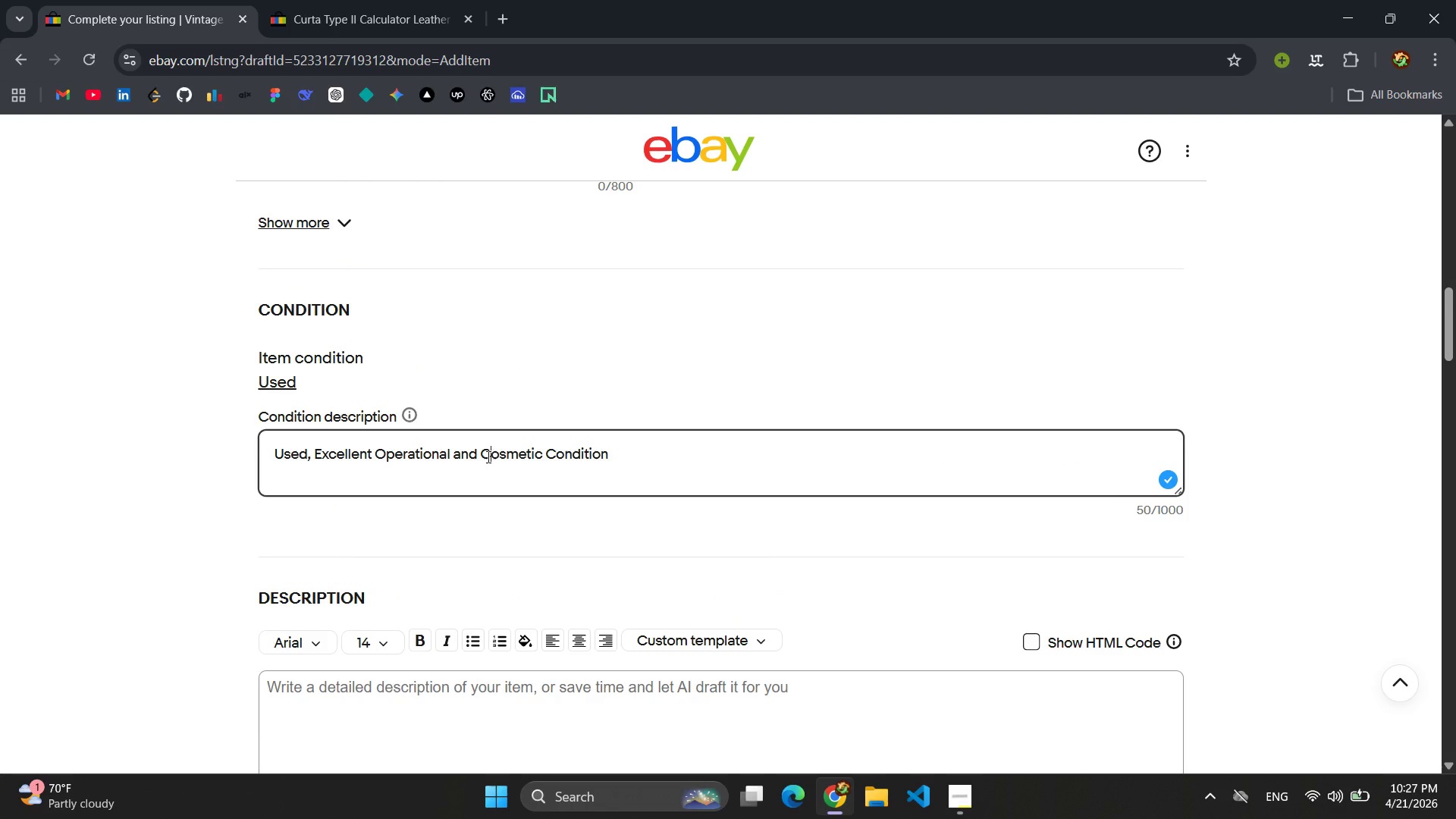 
scroll: coordinate [604, 448], scroll_direction: up, amount: 6.0
 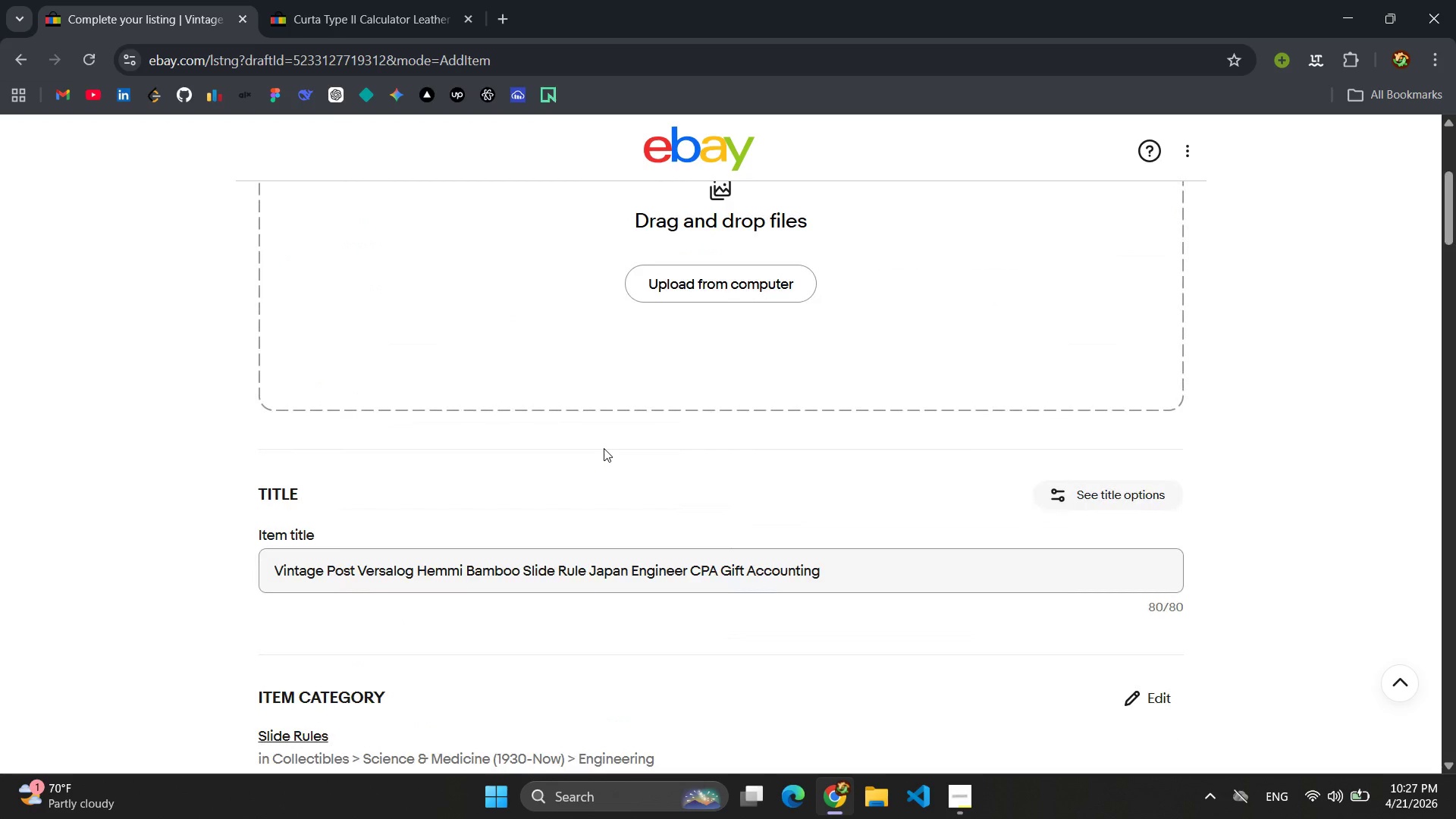 
scroll: coordinate [604, 448], scroll_direction: down, amount: 13.0
 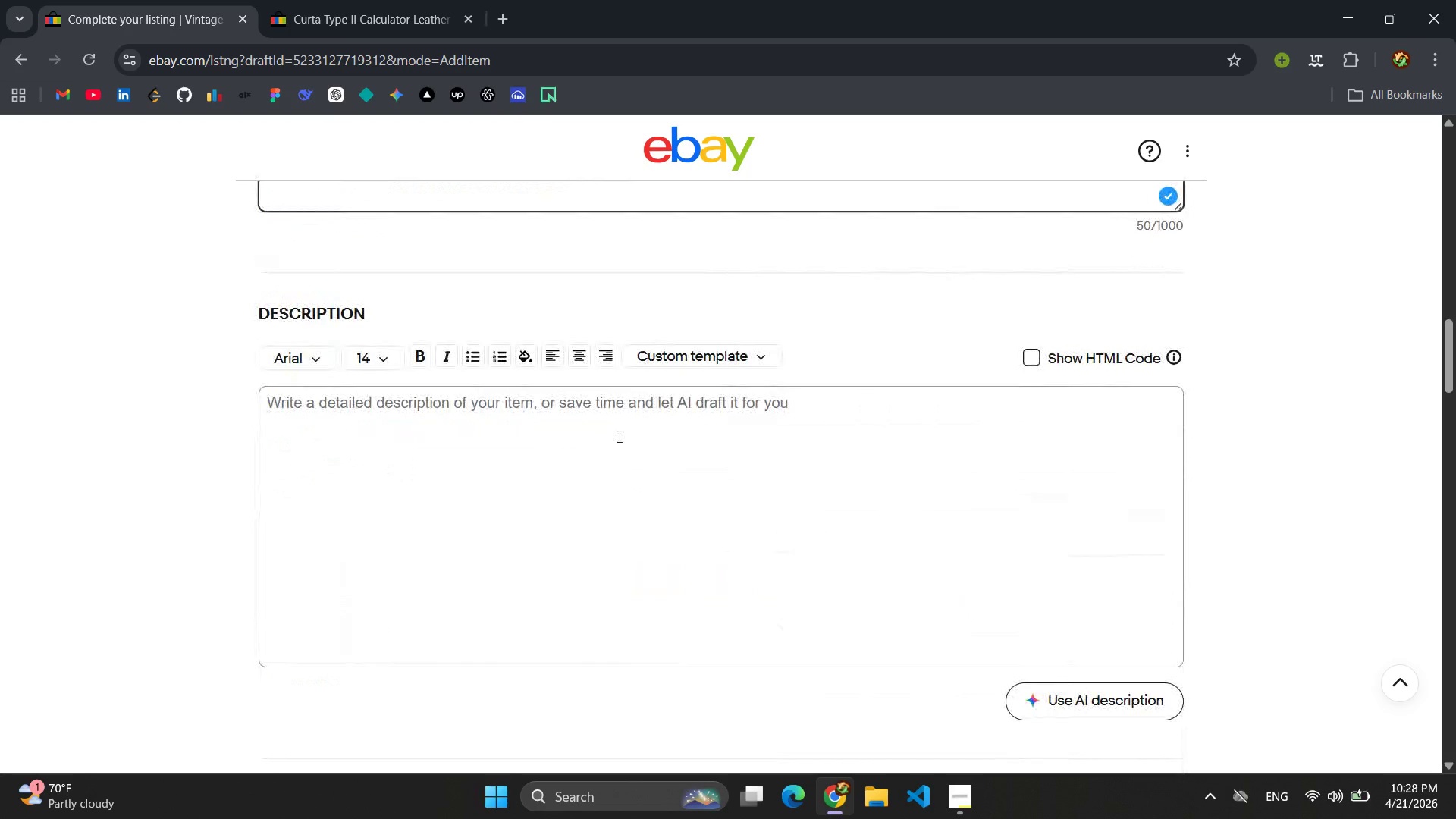 
left_click([618, 436])
 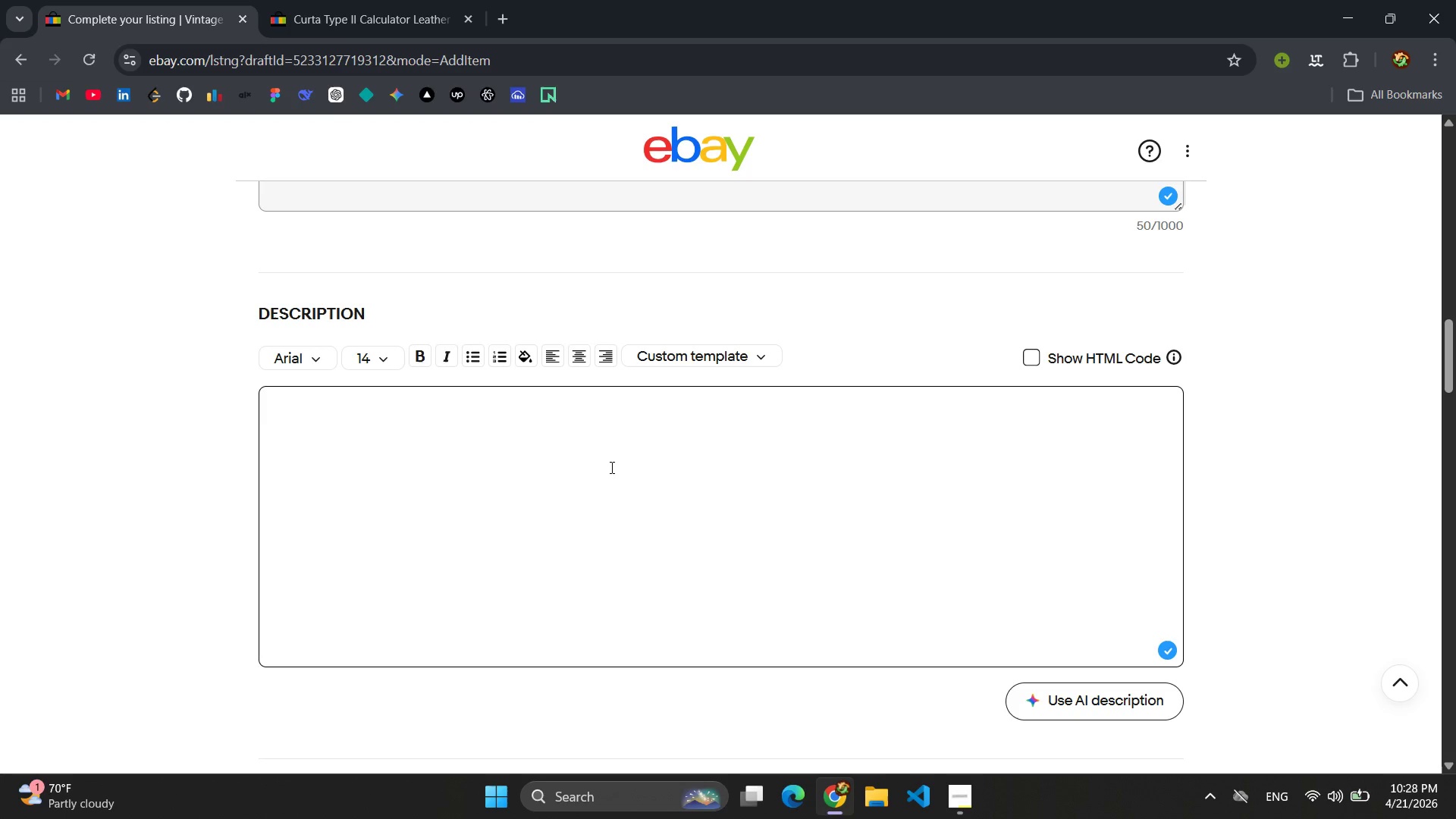 
scroll: coordinate [587, 509], scroll_direction: down, amount: 1.0
 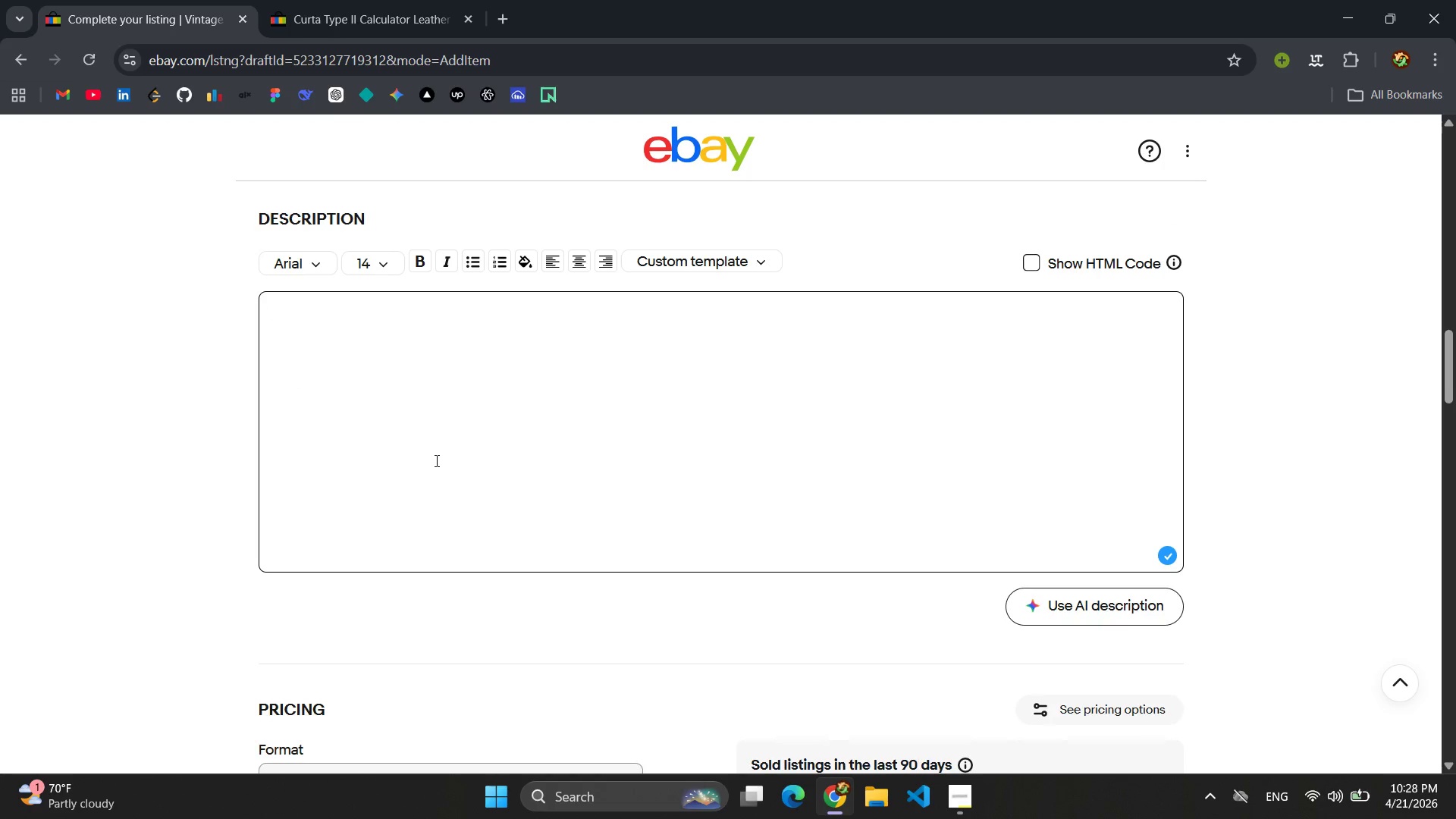 
mouse_move([854, 257])
 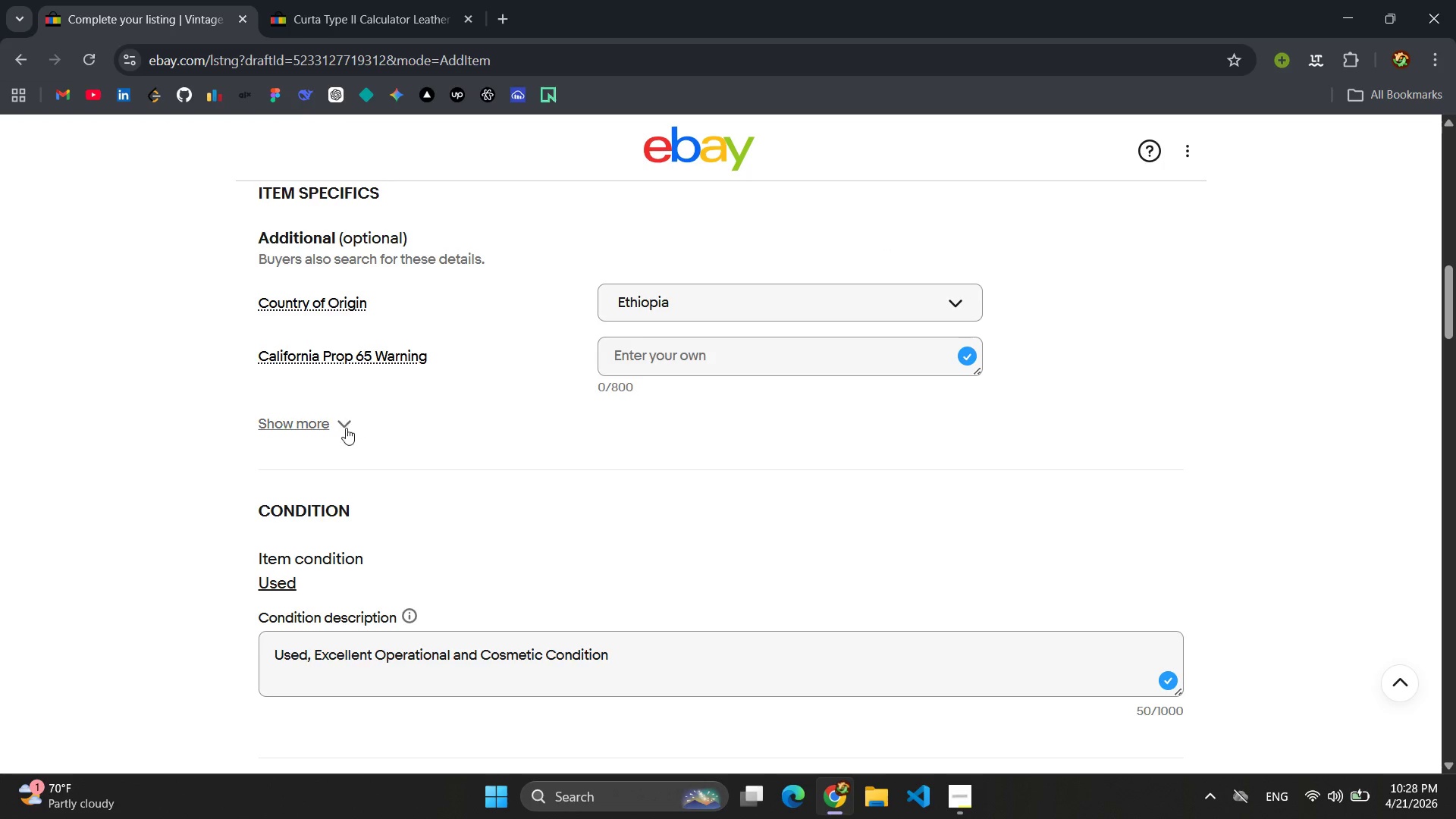 
left_click([345, 428])
 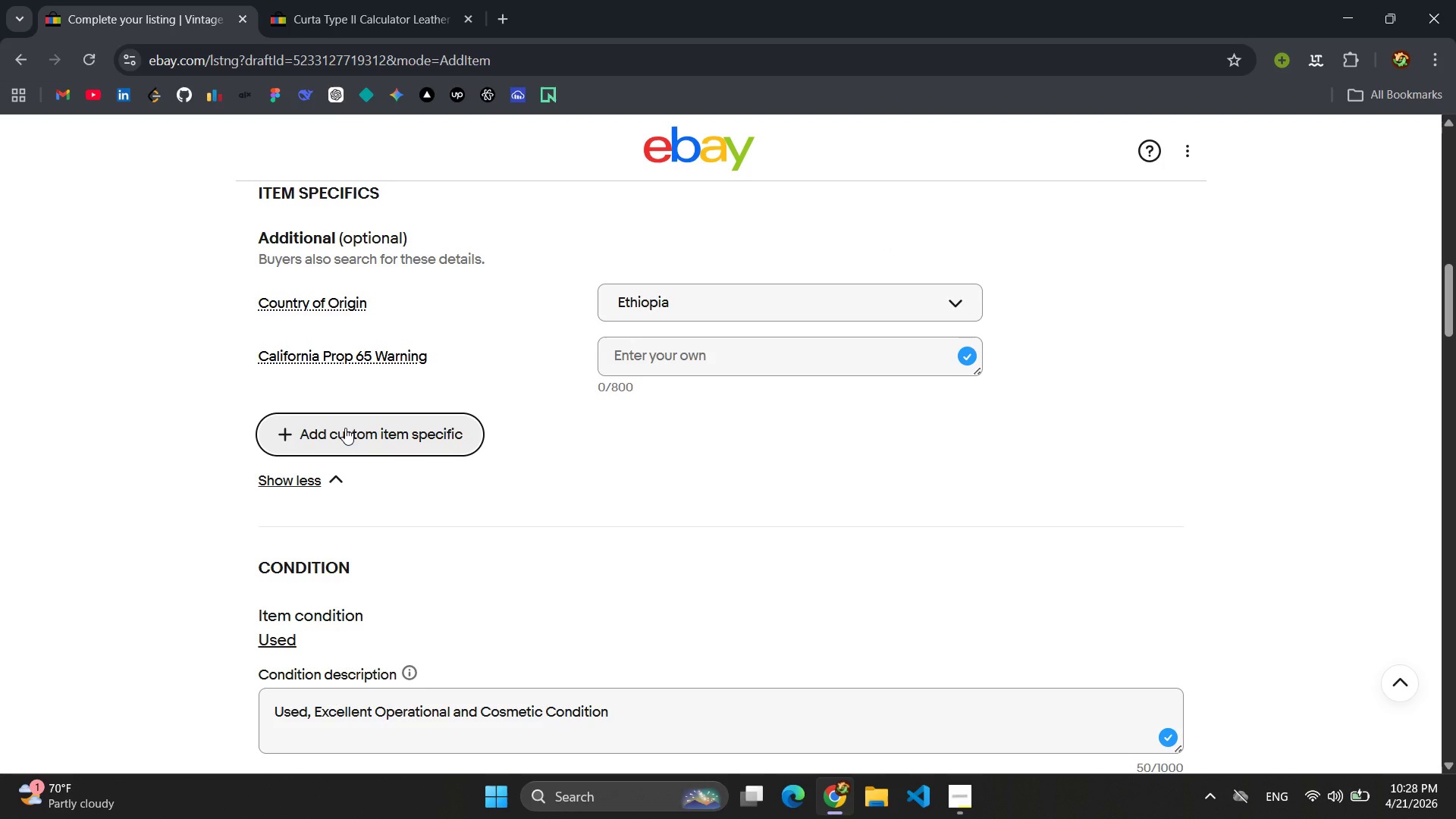 
left_click([345, 428])
 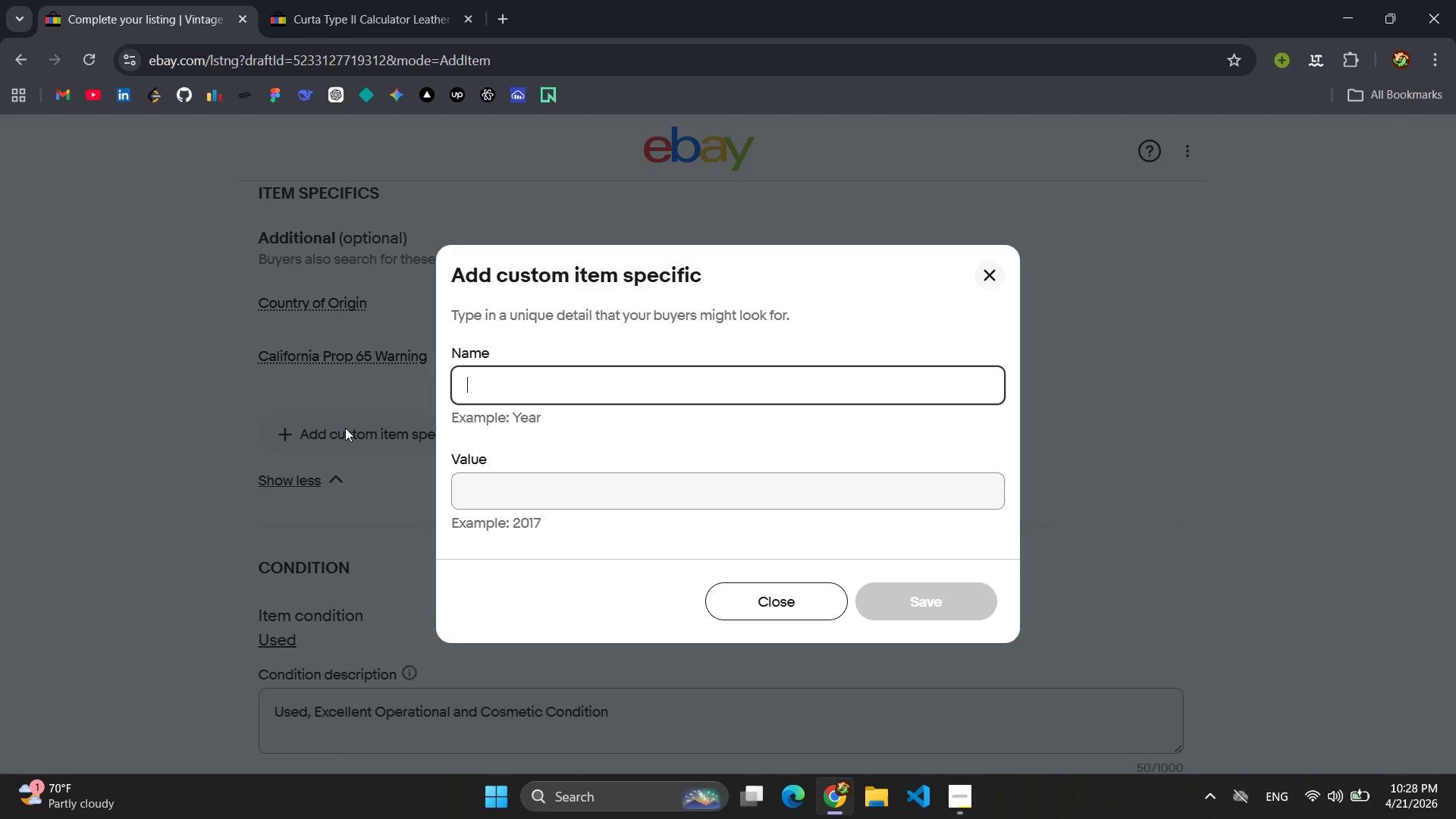 
wait(7.86)
 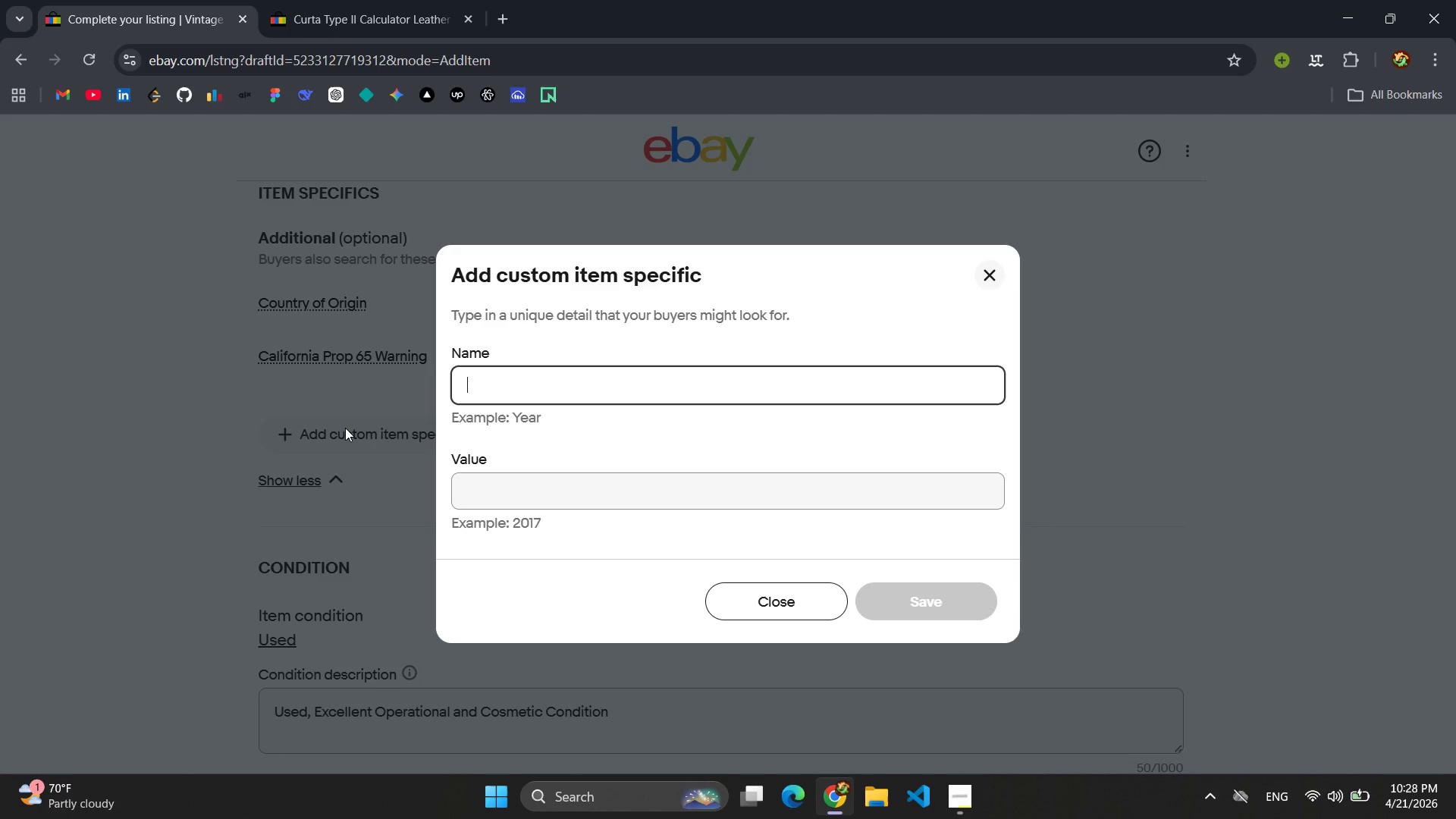 
key(Shift+ShiftLeft)
 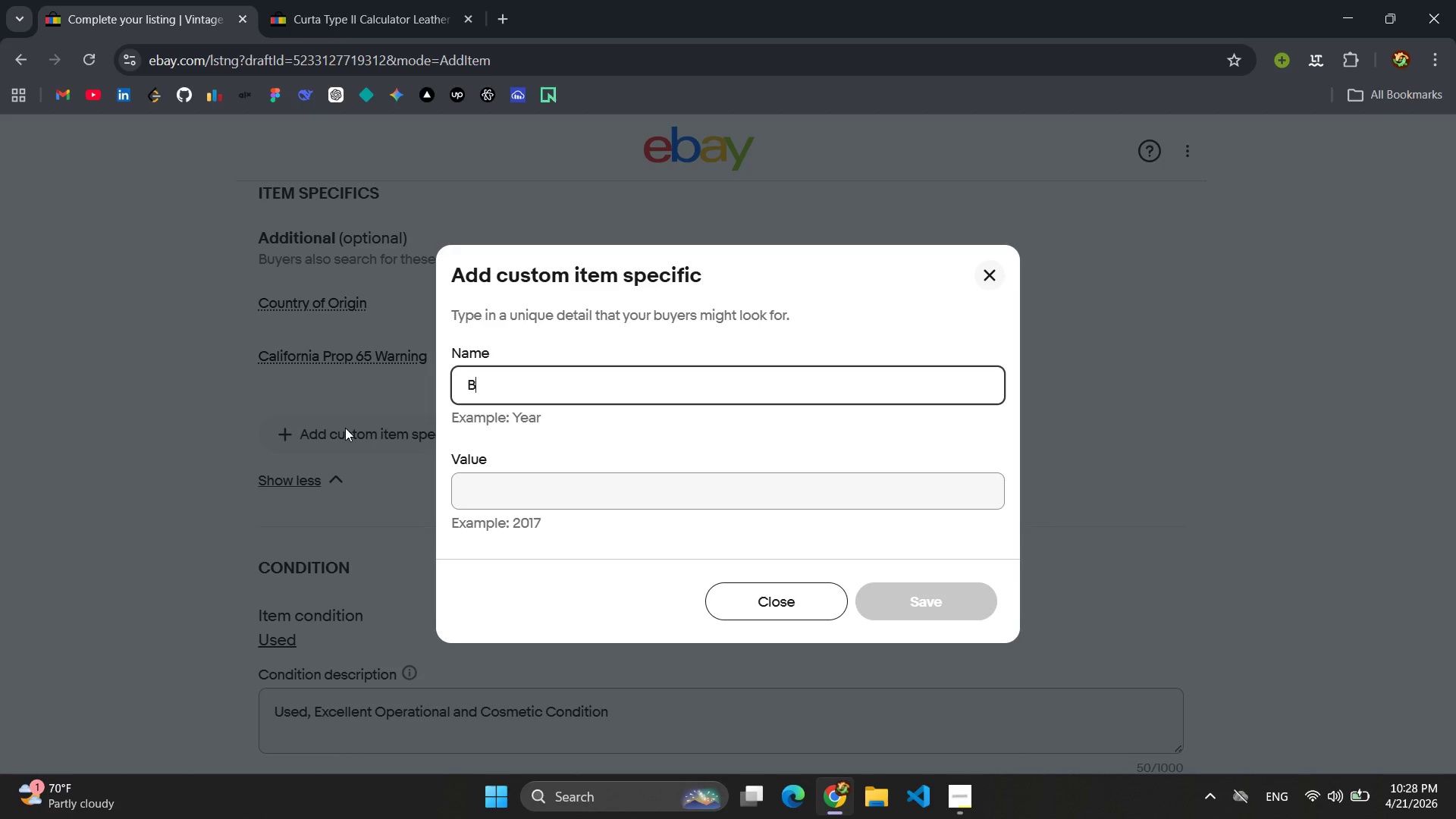 
key(Shift+B)
 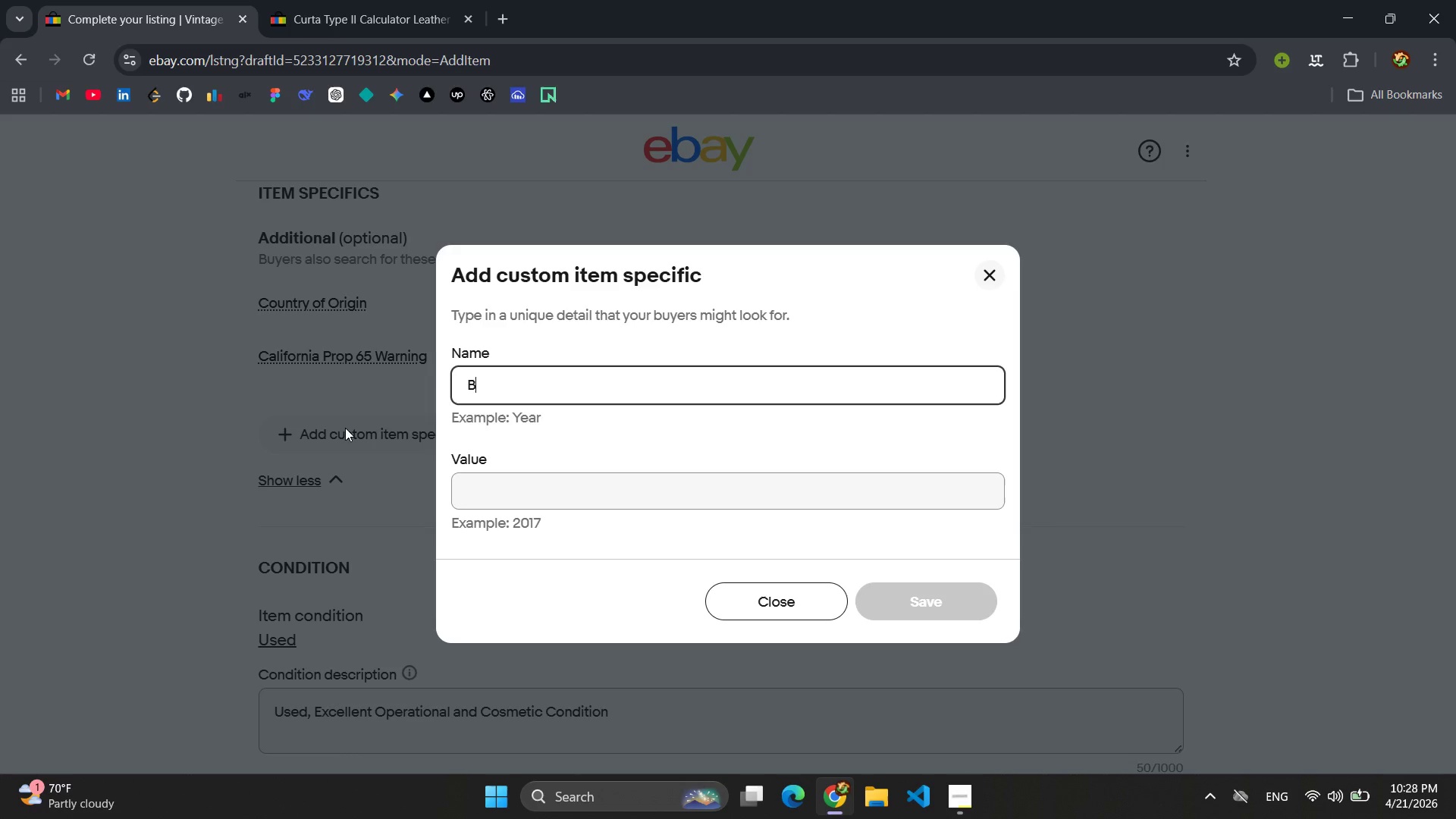 
key(Backspace)
 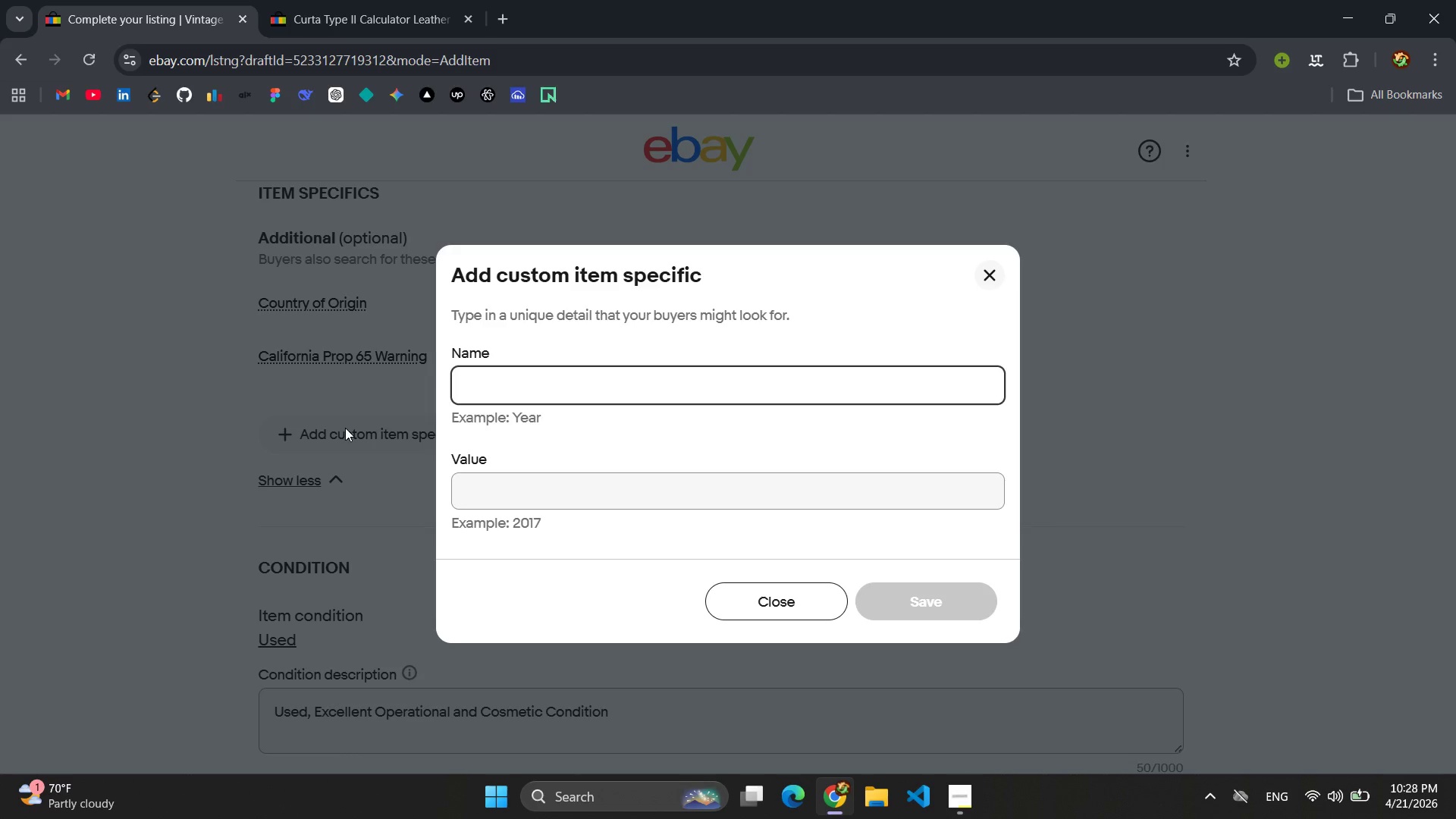 
key(Backspace)
 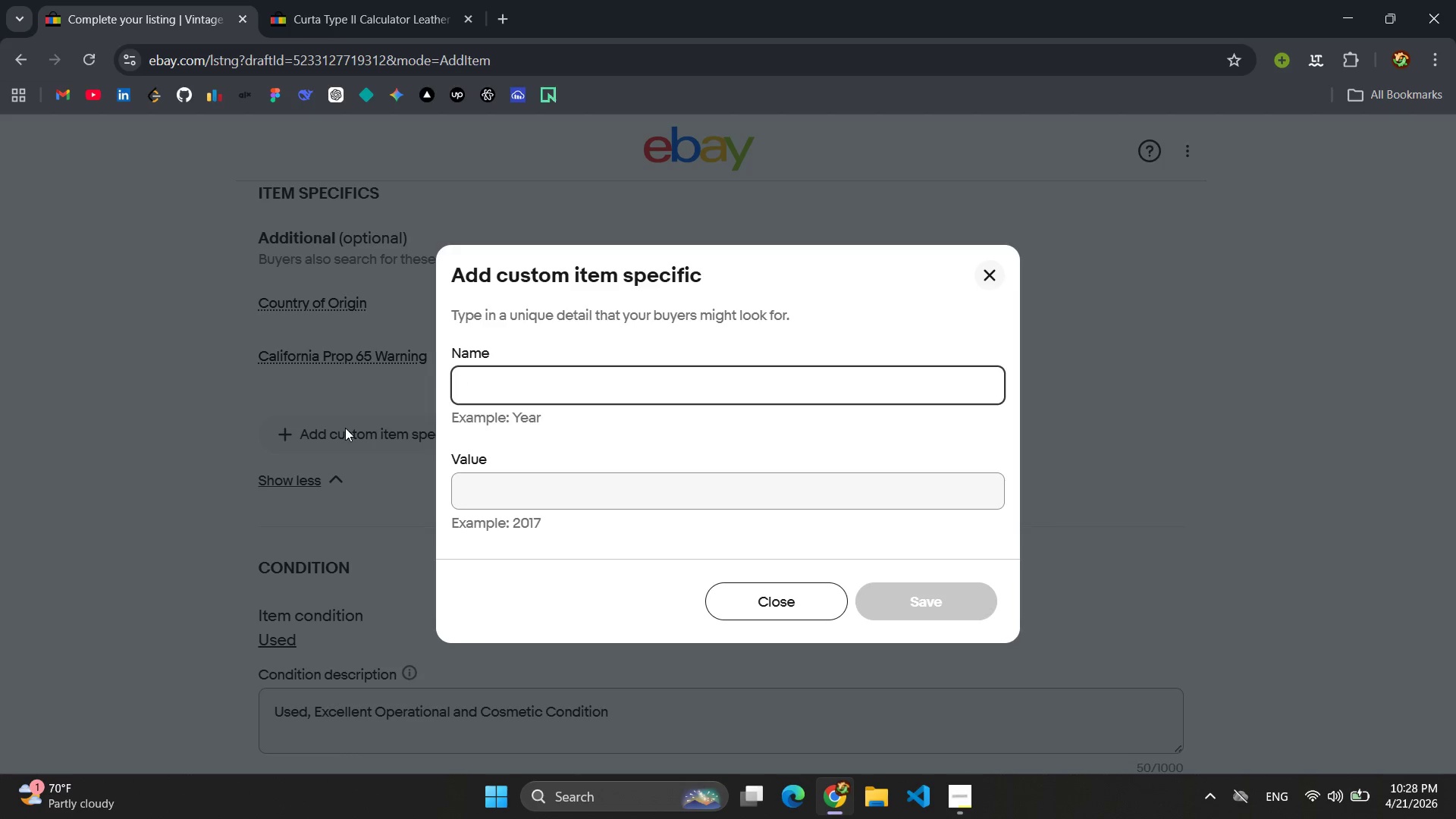 
key(Shift+ShiftLeft)
 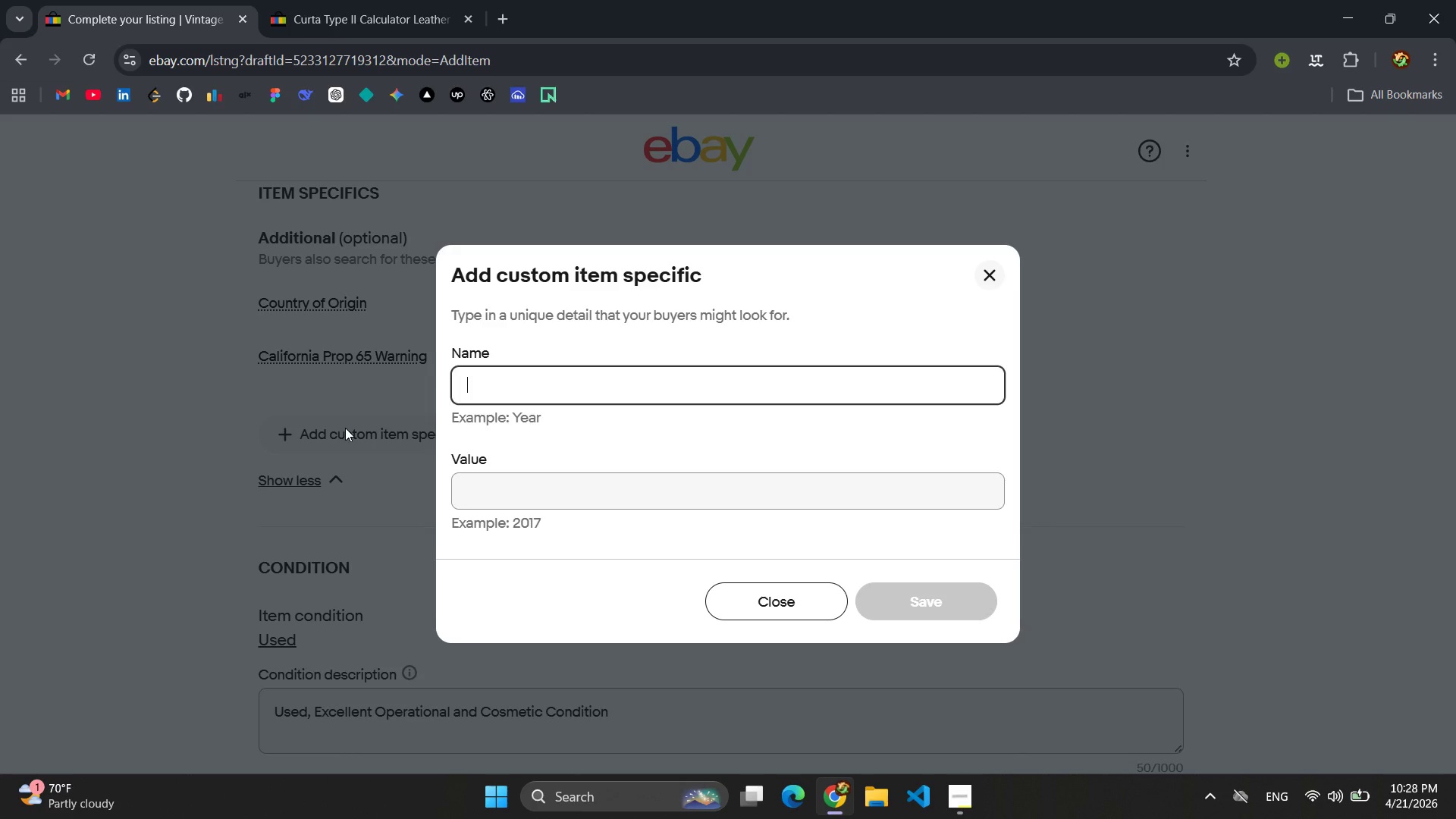 
key(Shift+B)
 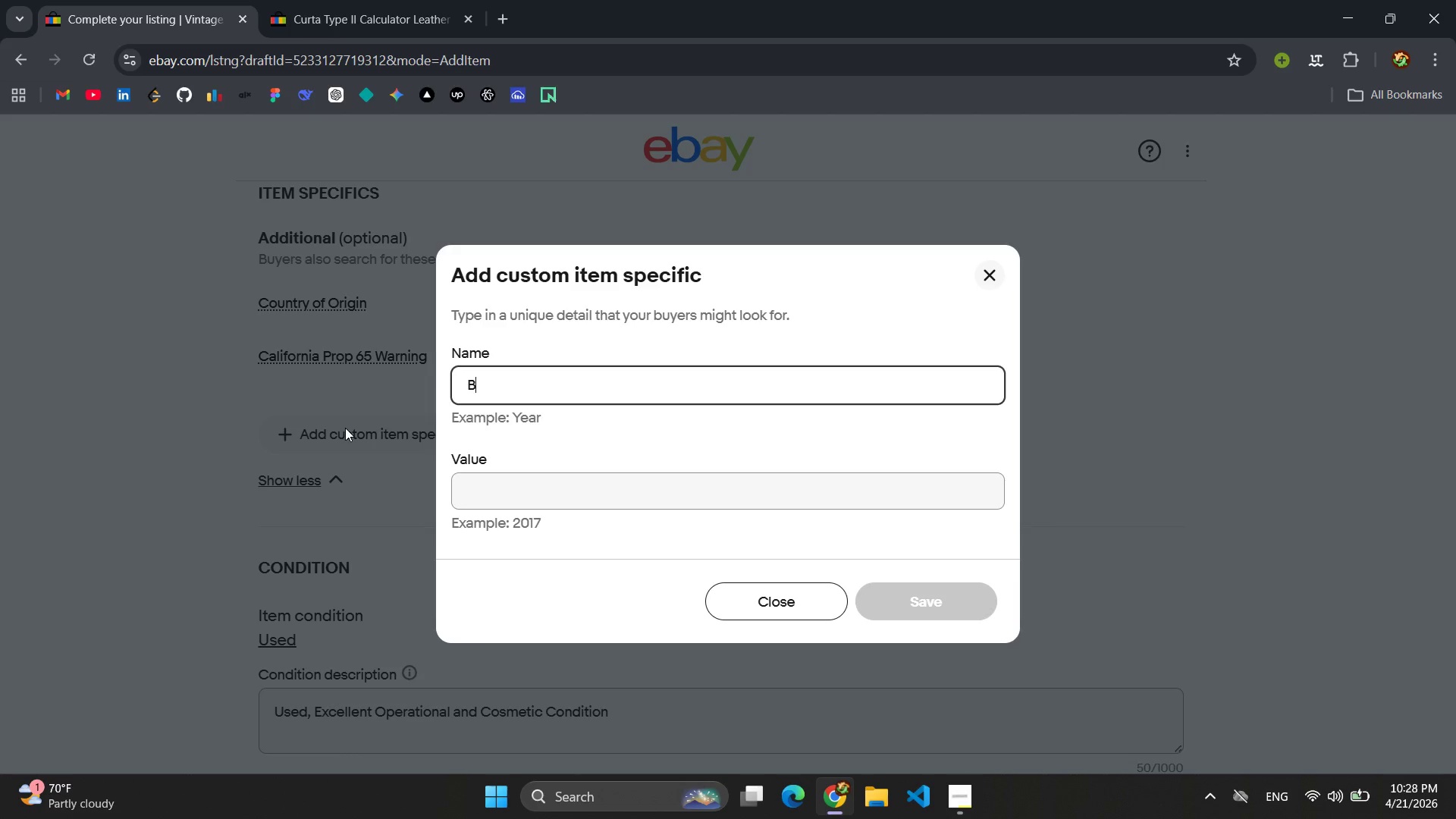 
type(rand )
 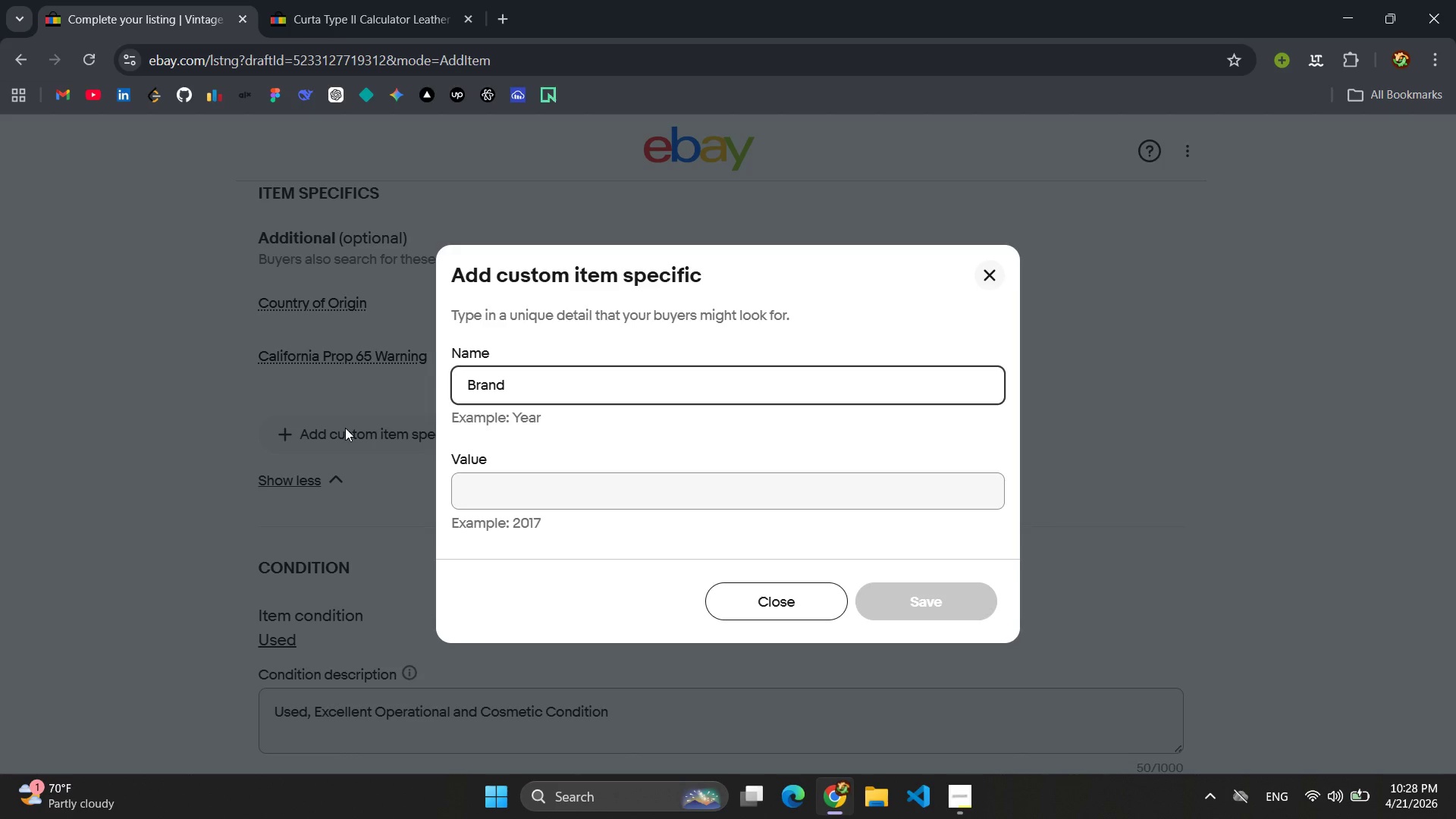 
wait(5.06)
 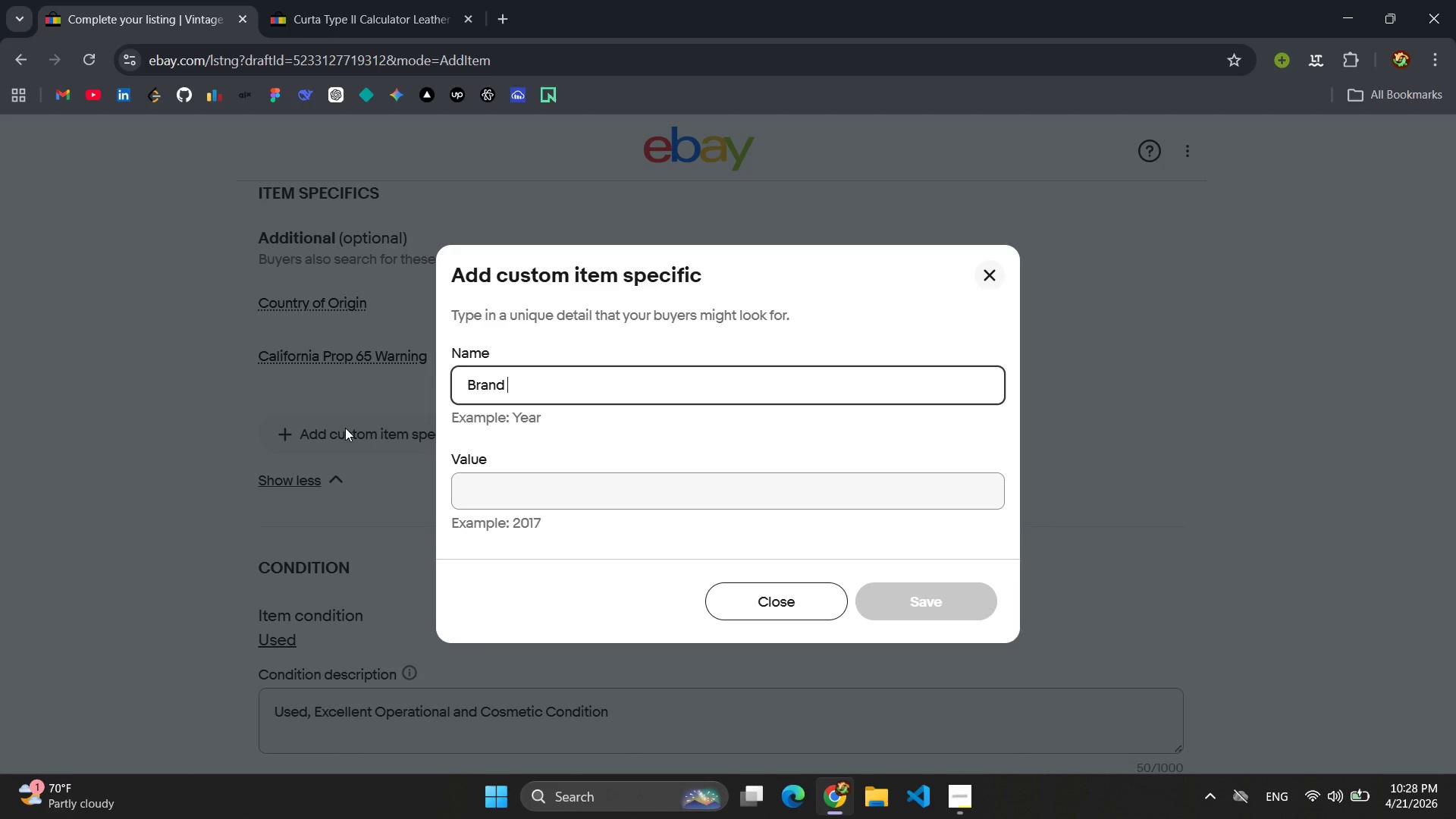 
left_click([493, 491])
 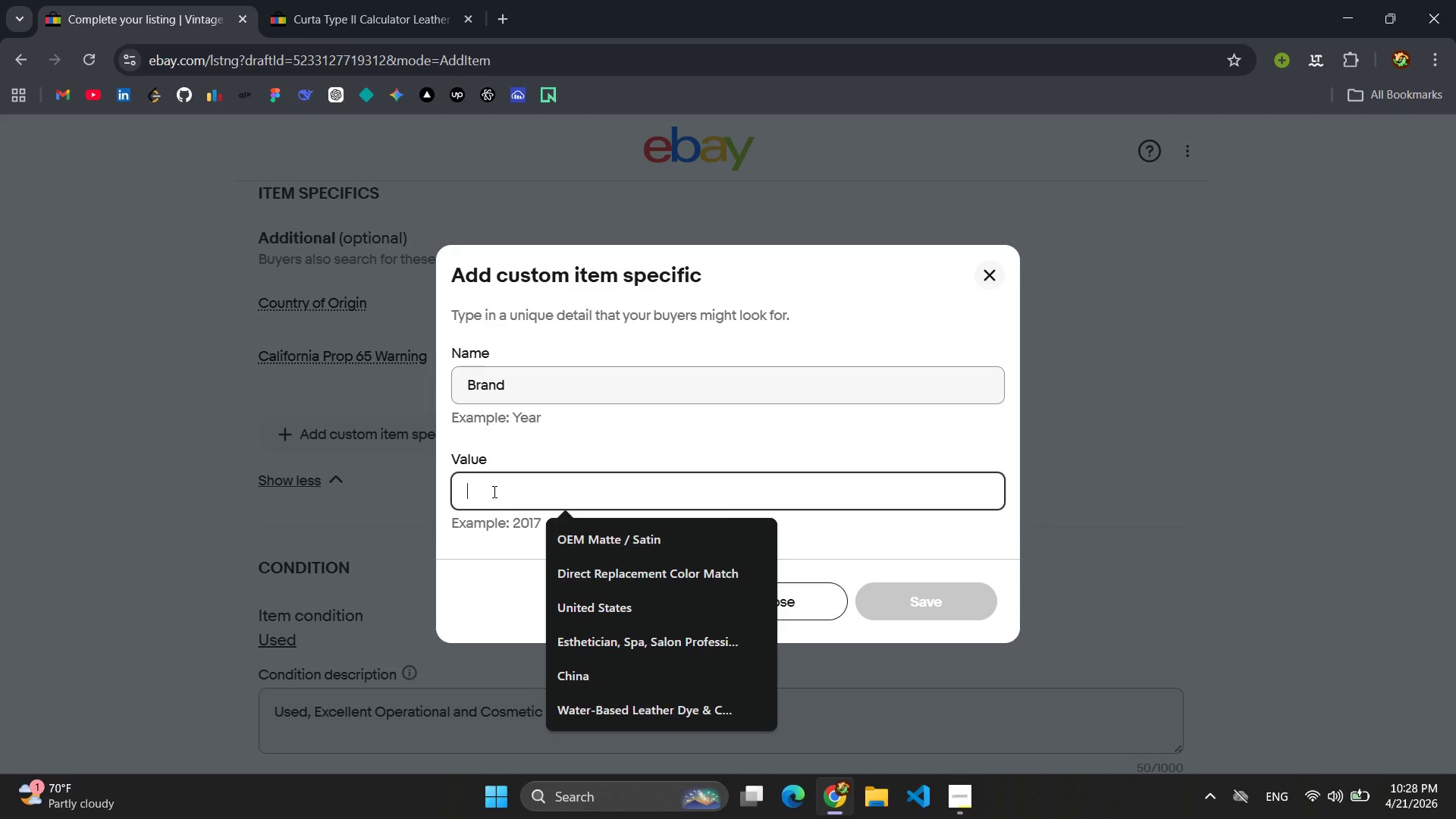 
type(POST / Hemmi)
 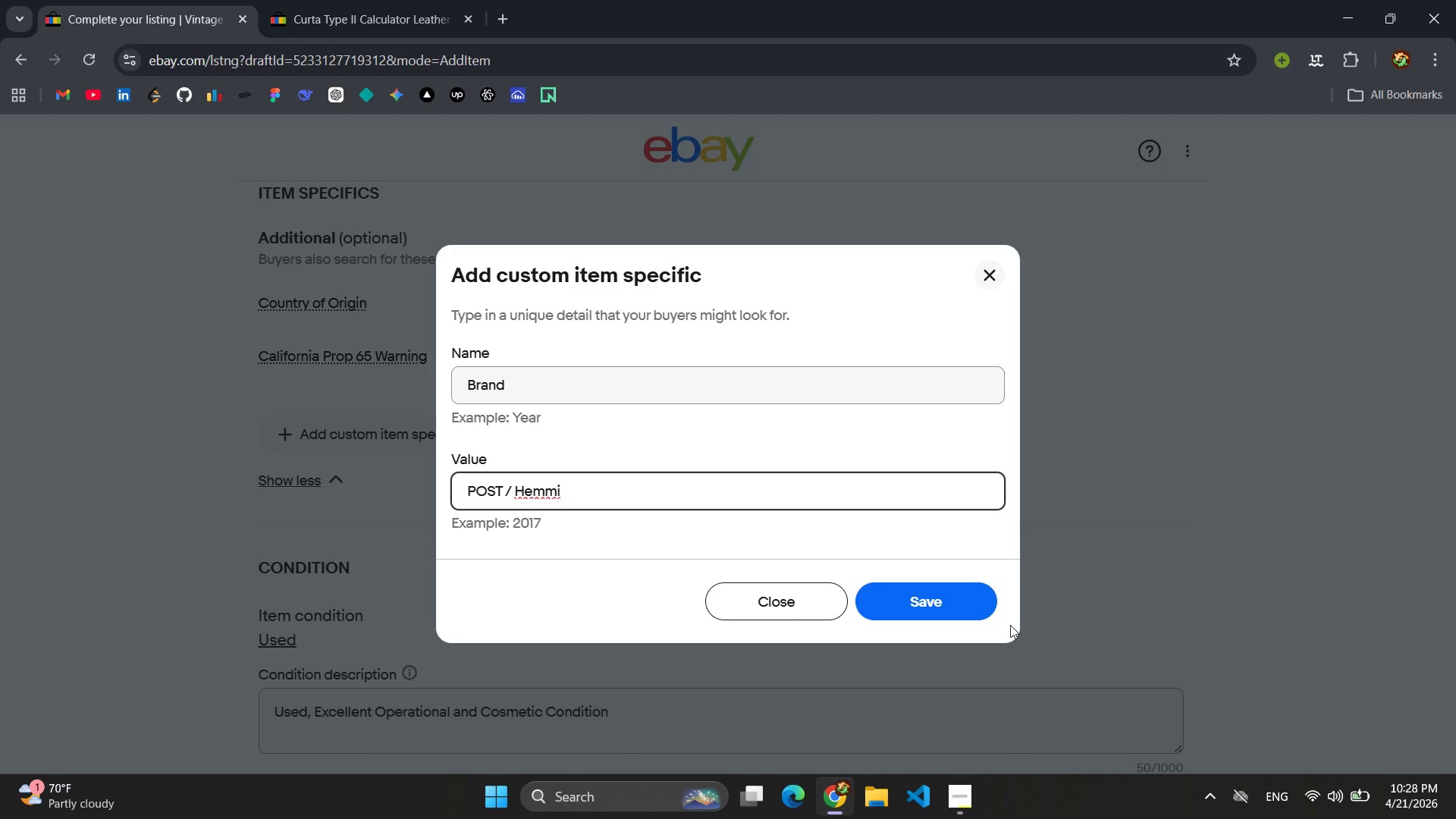 
wait(6.78)
 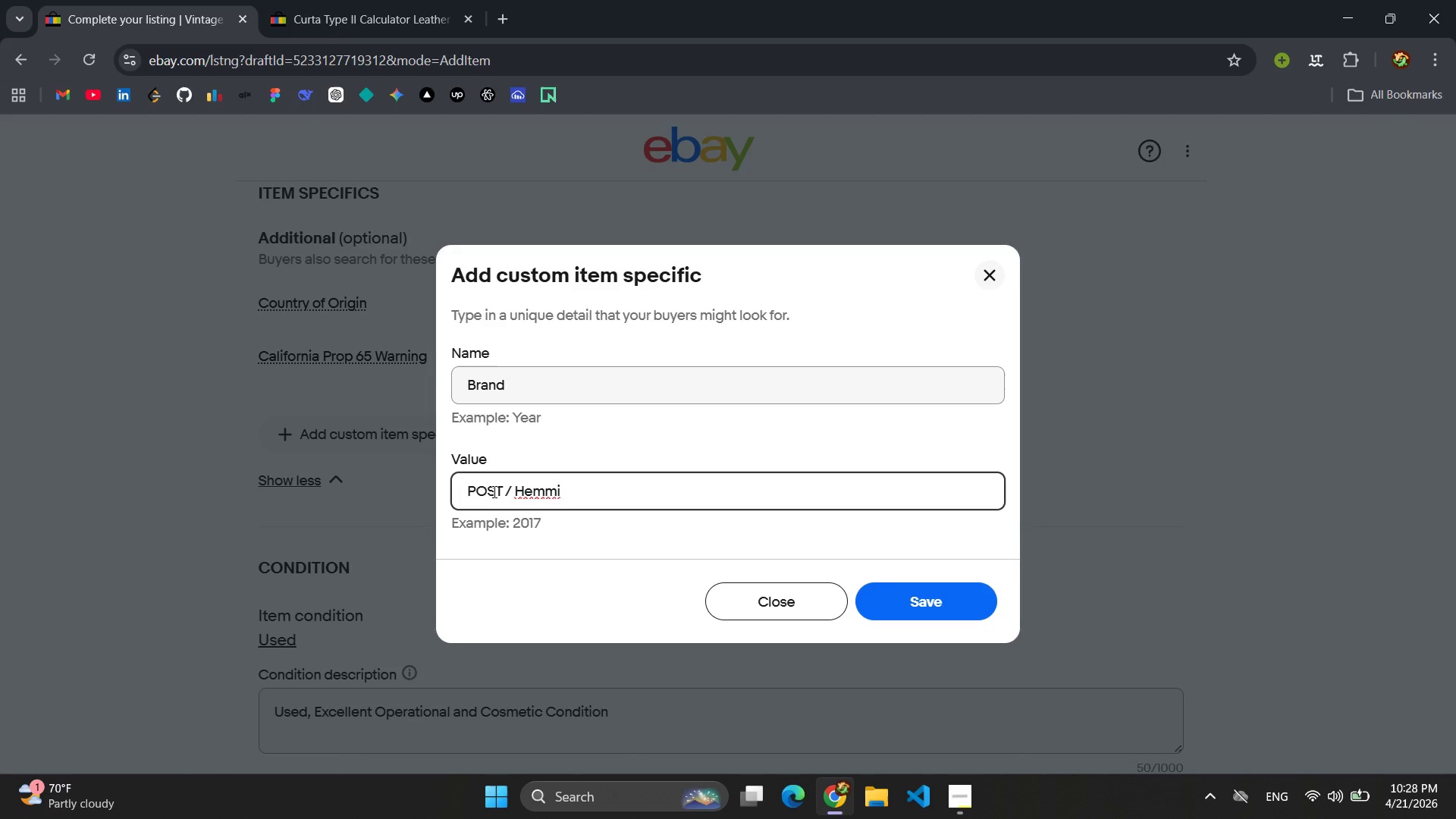 
scroll: coordinate [538, 489], scroll_direction: down, amount: 5.0
 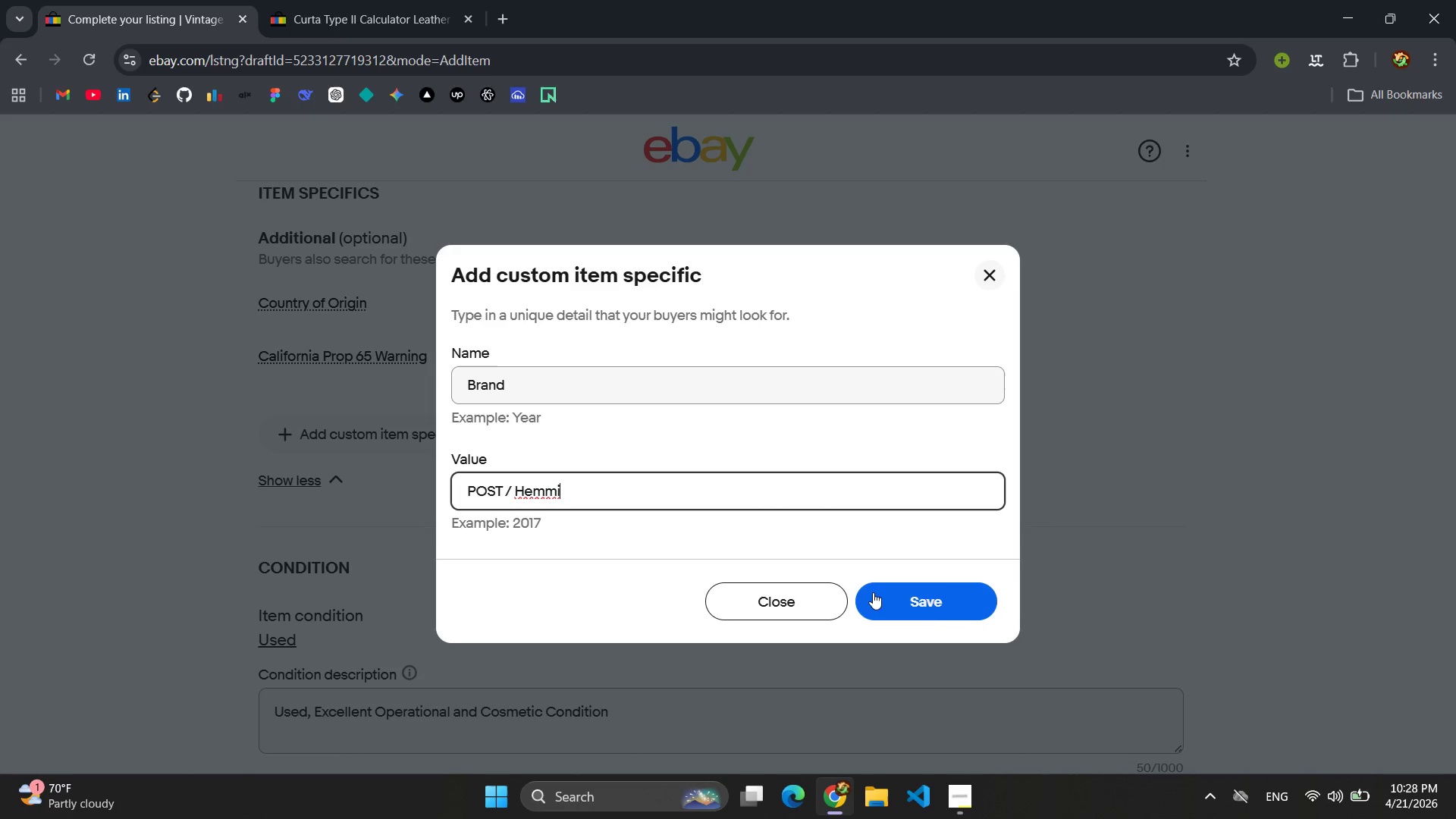 
left_click([930, 604])
 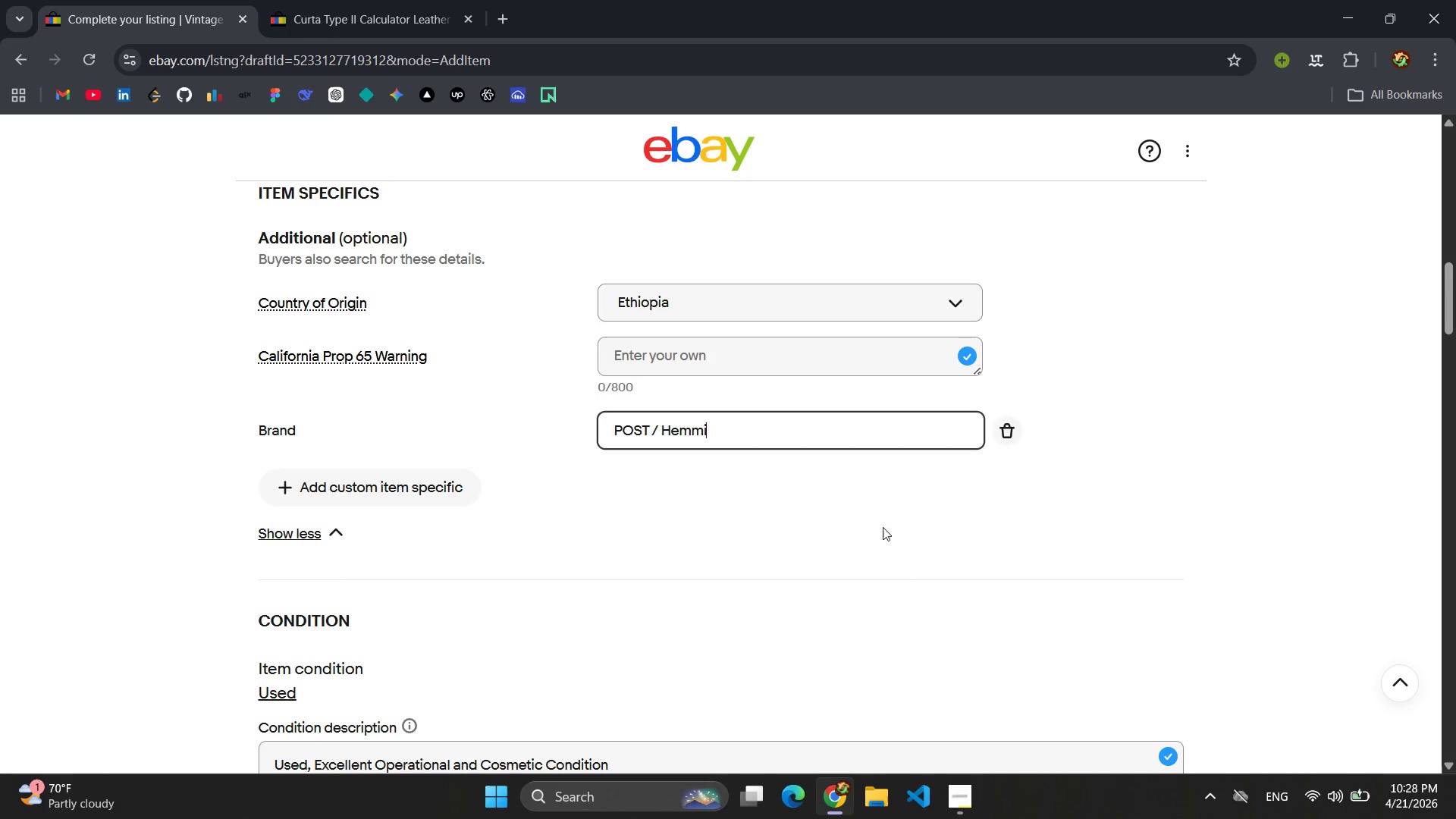 
wait(6.61)
 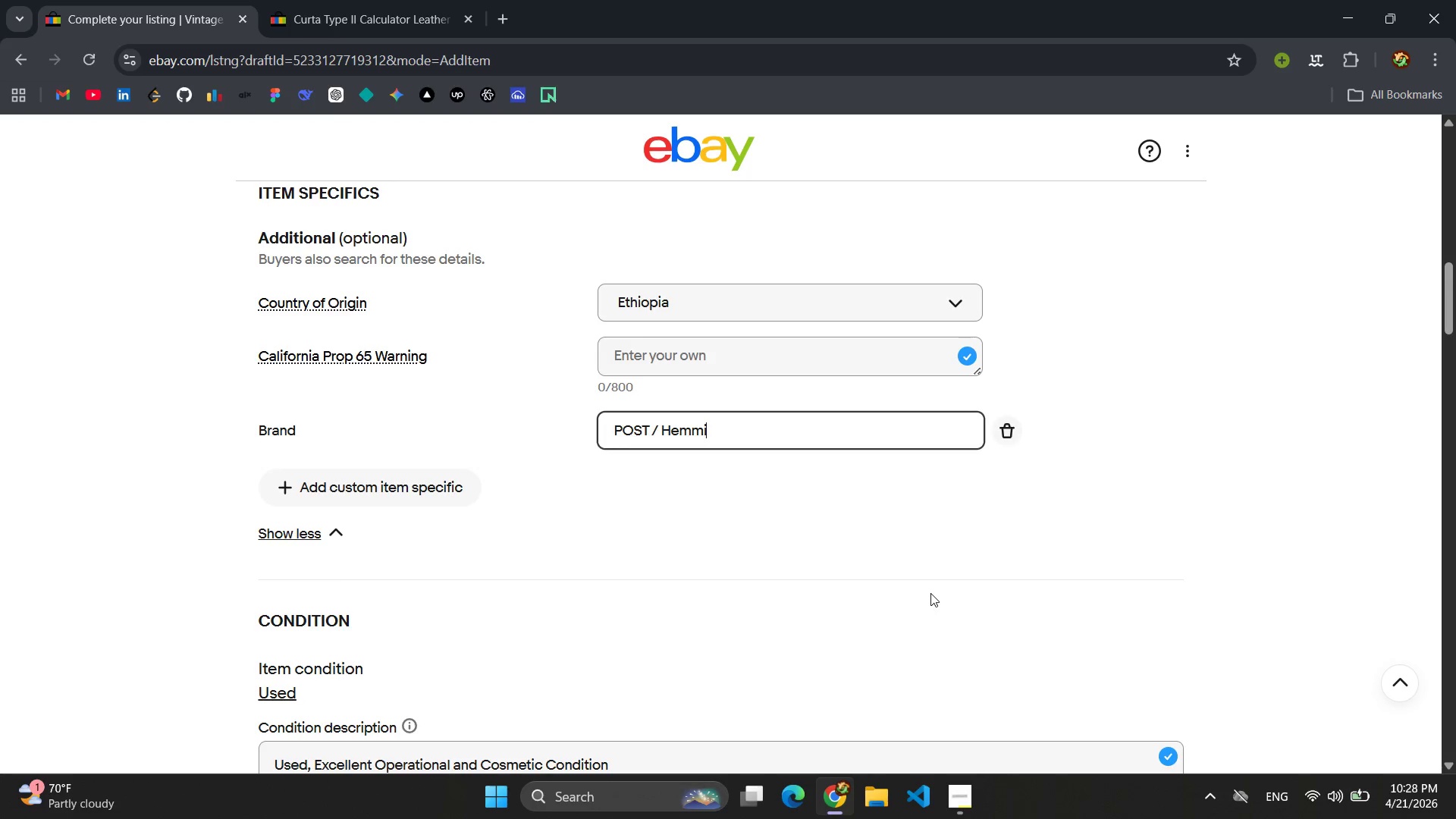 
left_click([654, 426])
 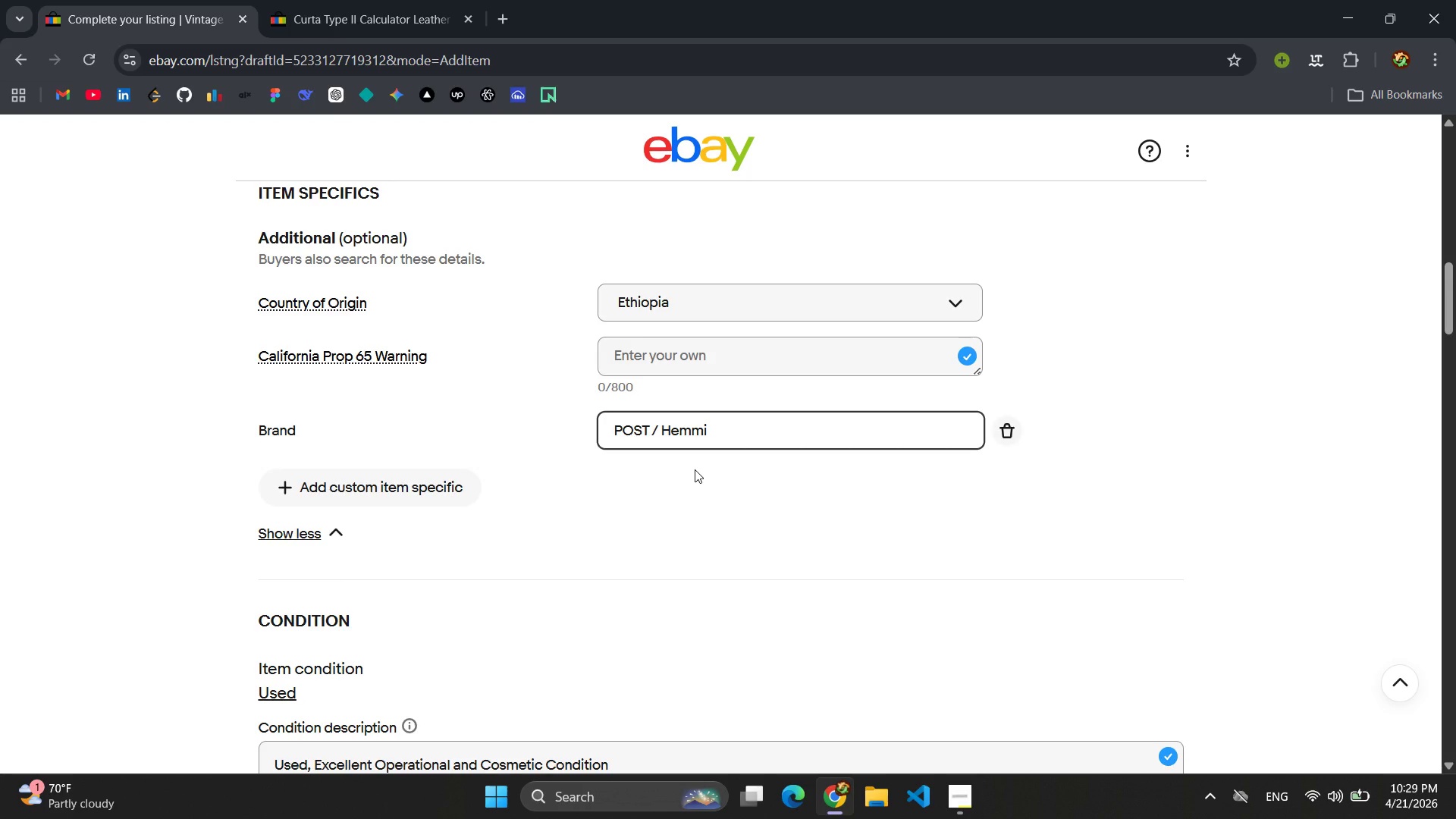 
key(Backspace)
 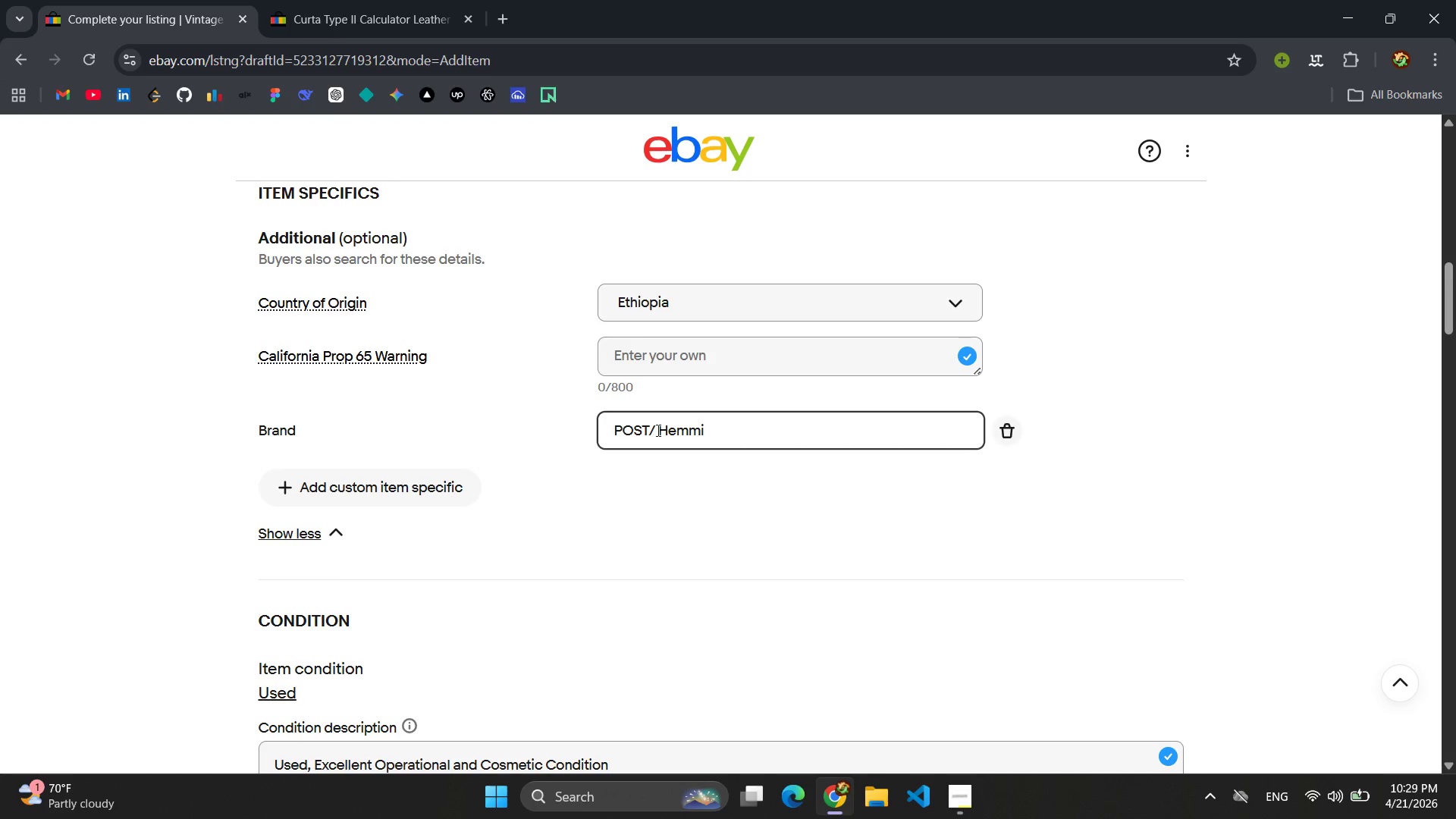 
left_click([657, 431])
 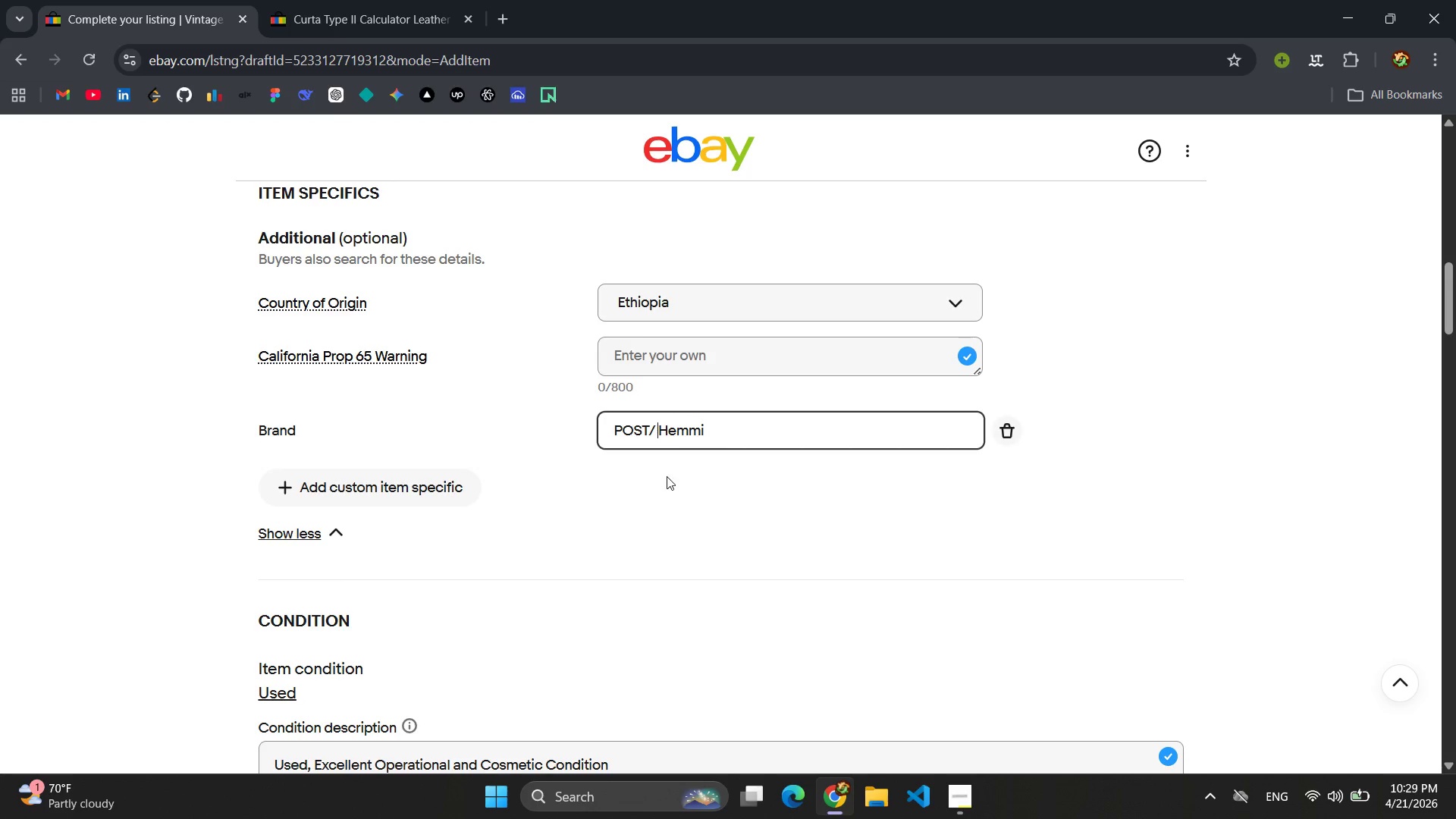 
key(Backspace)
 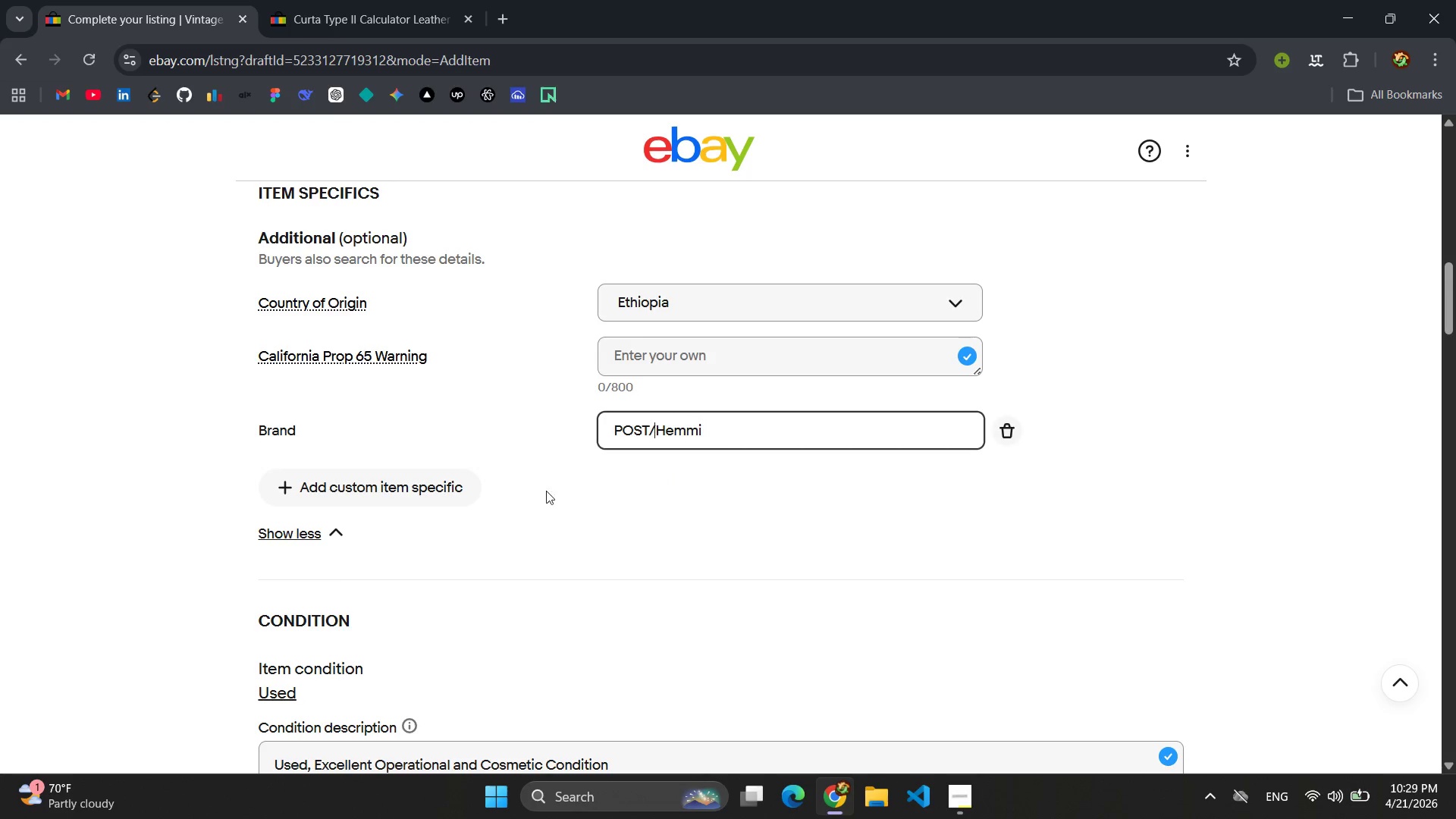 
left_click([431, 492])
 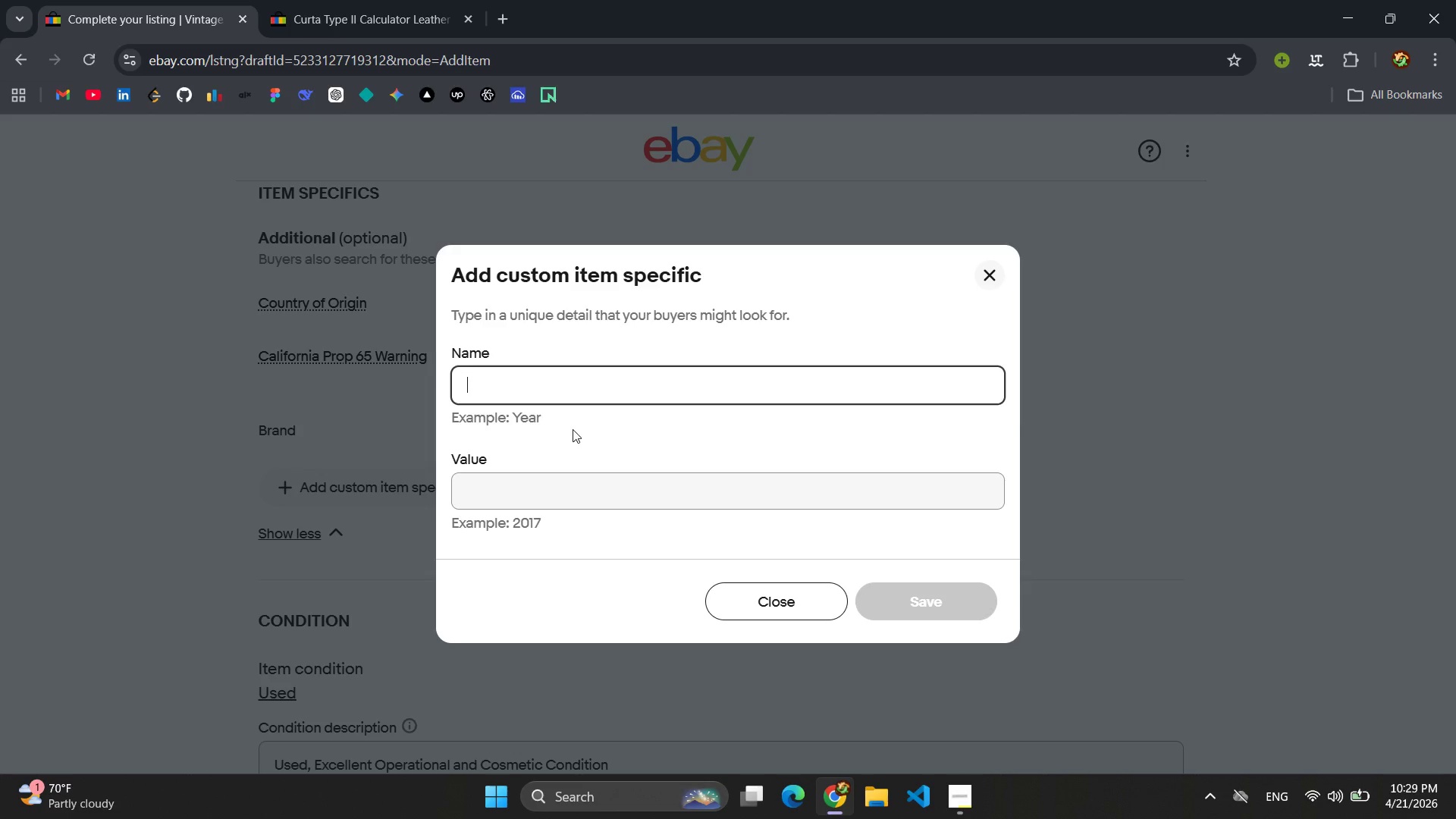 
type(Model )
 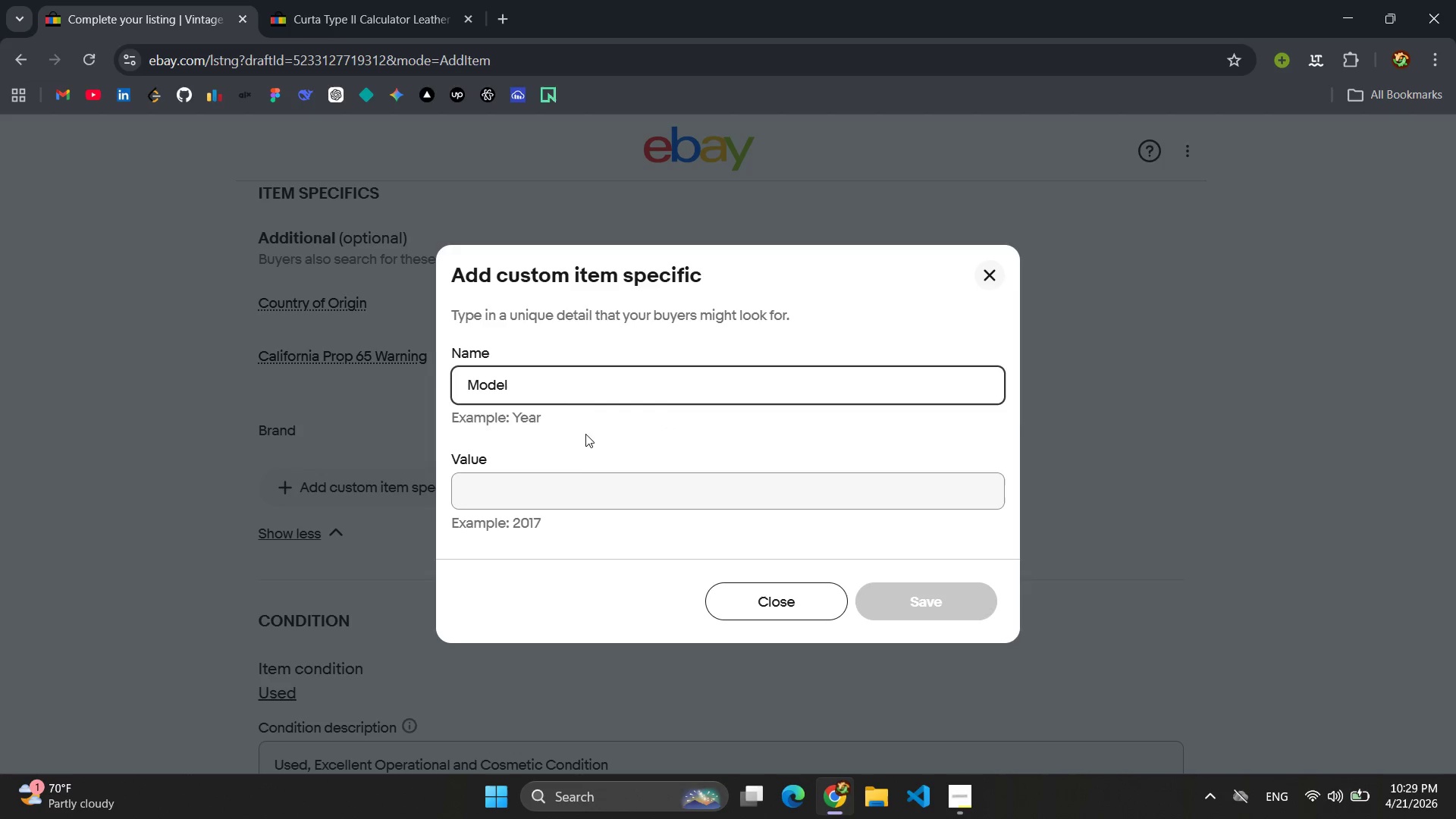 
left_click([559, 497])
 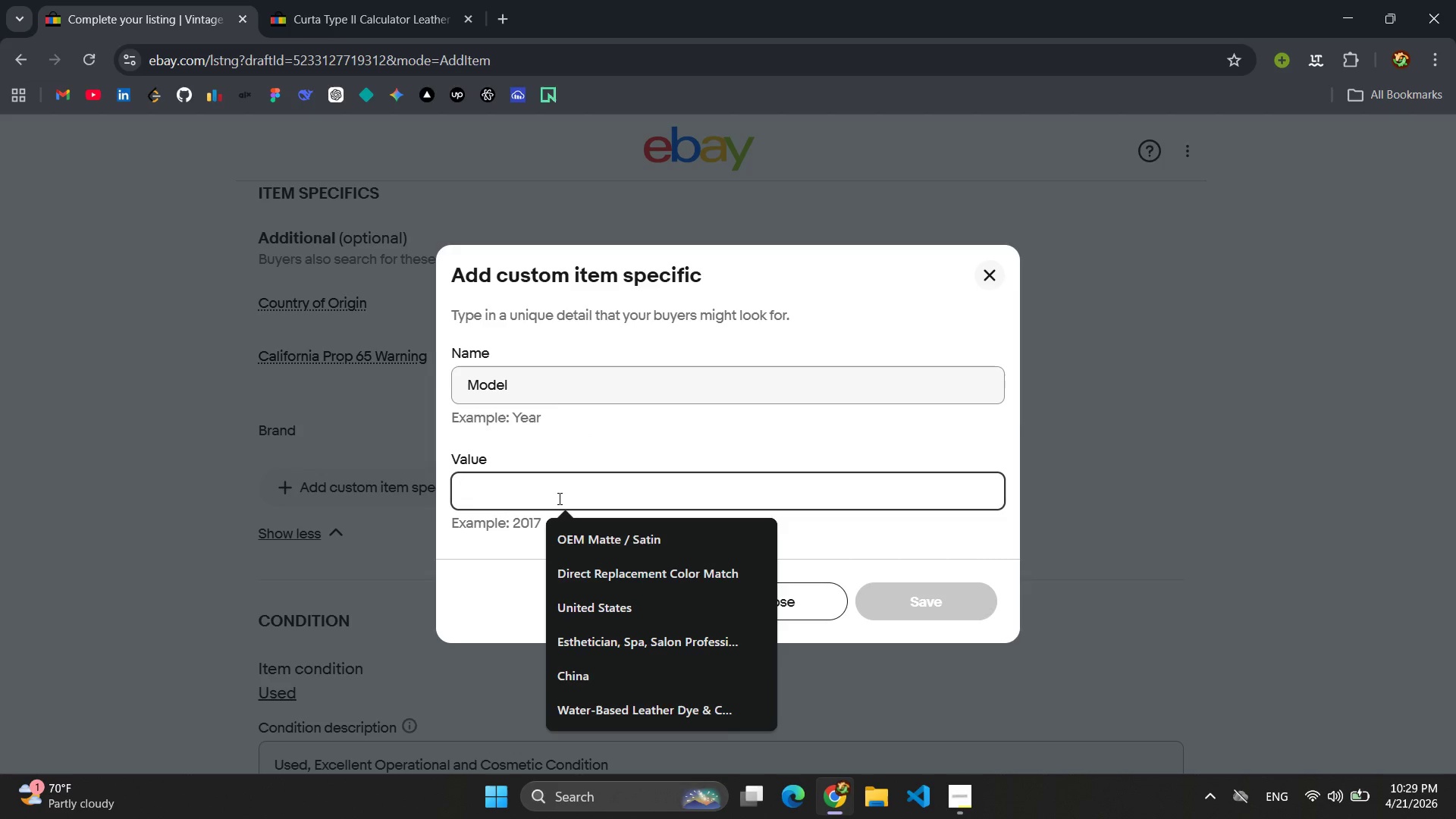 
type(Versalog )
 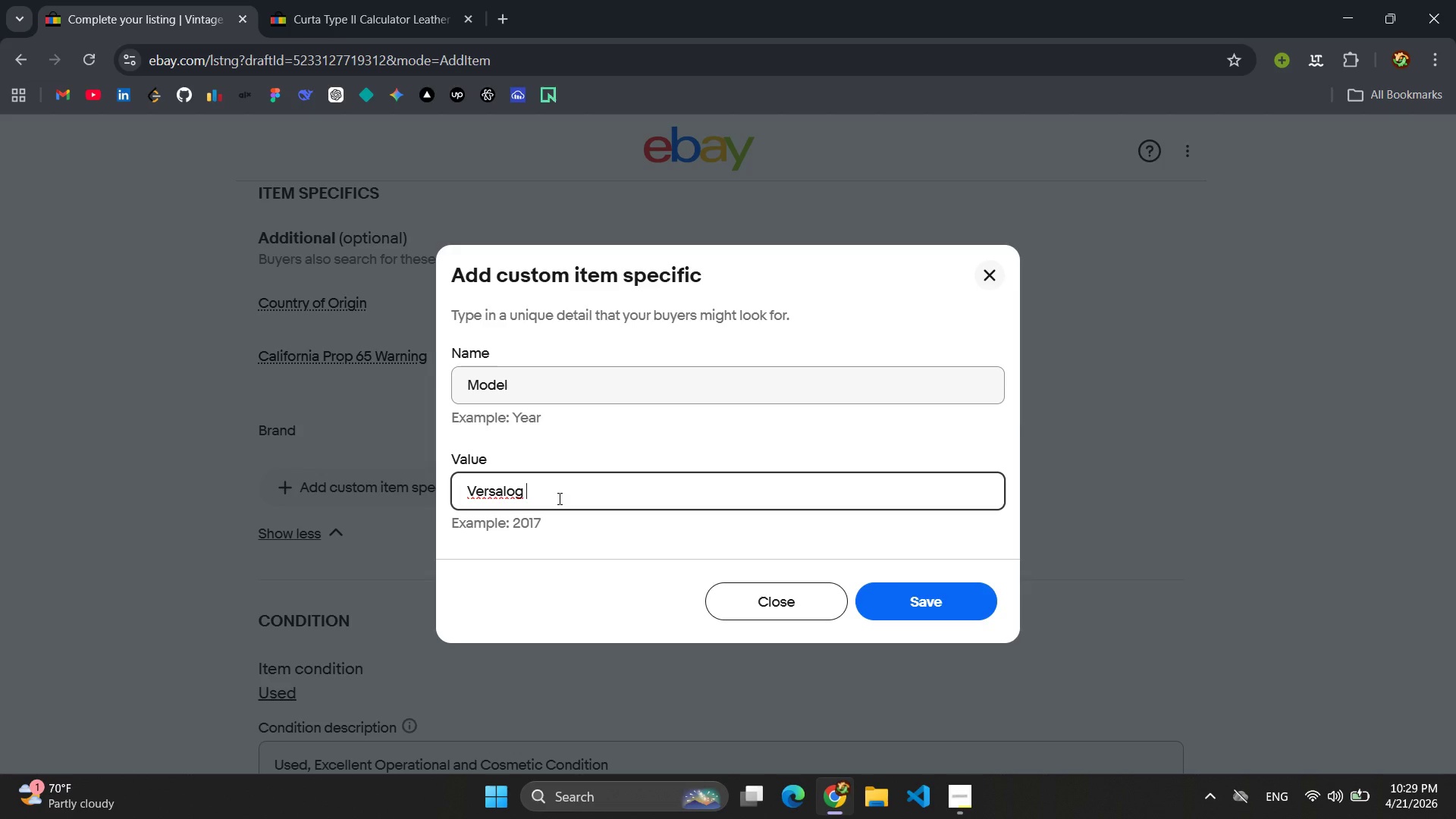 
type(1460)
 